 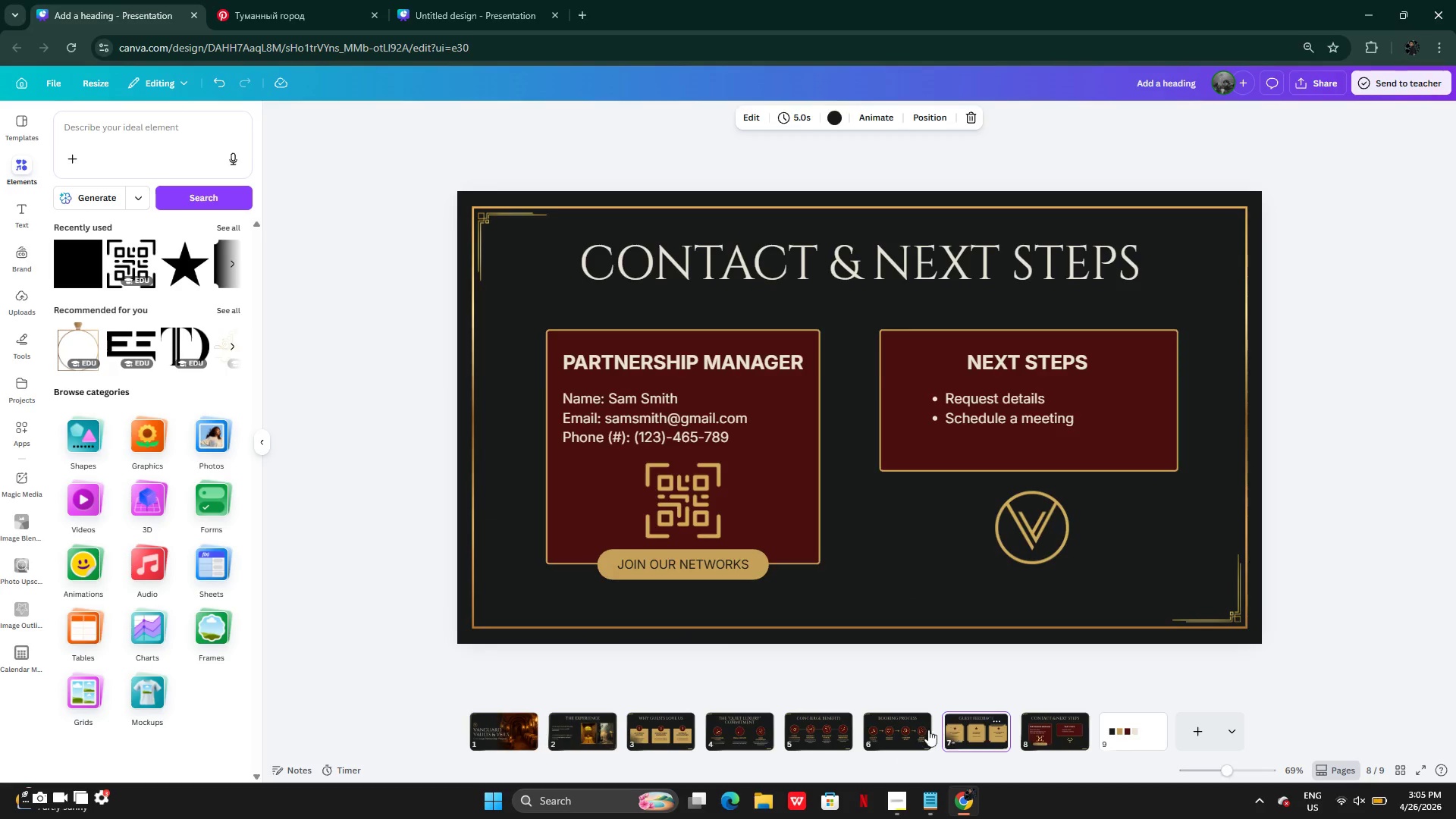 
left_click([908, 730])
 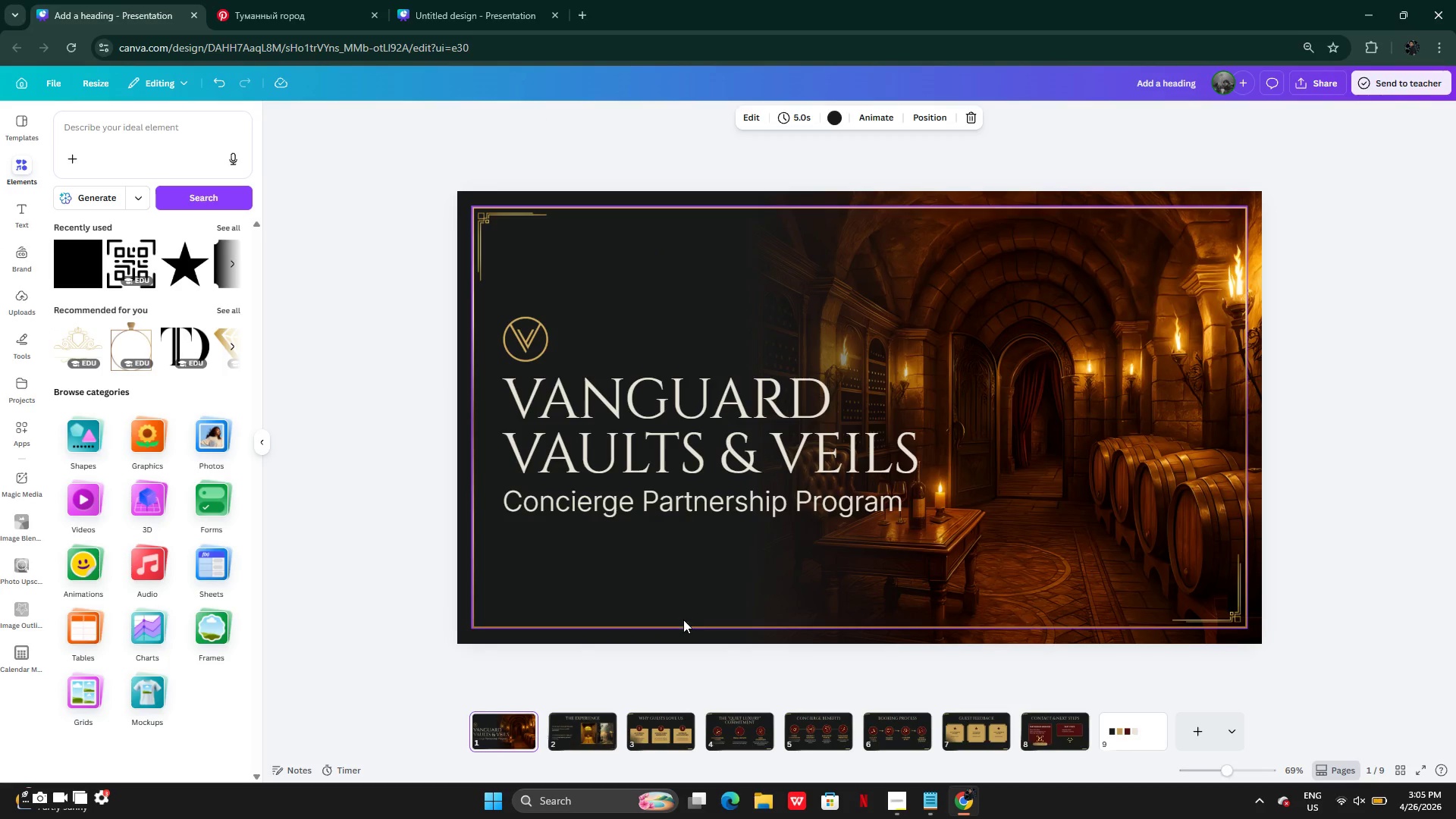 
wait(5.3)
 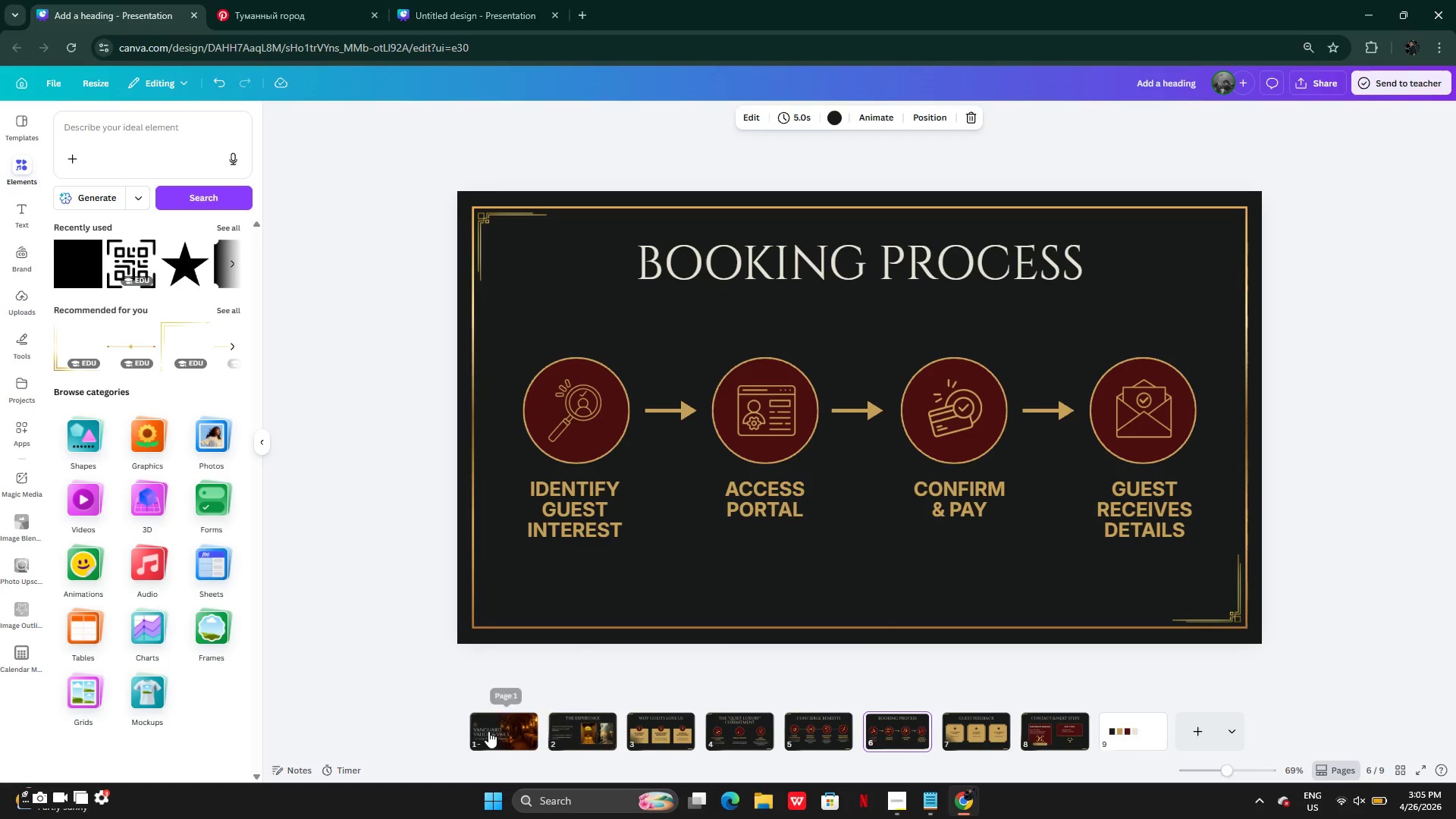 
left_click([888, 119])
 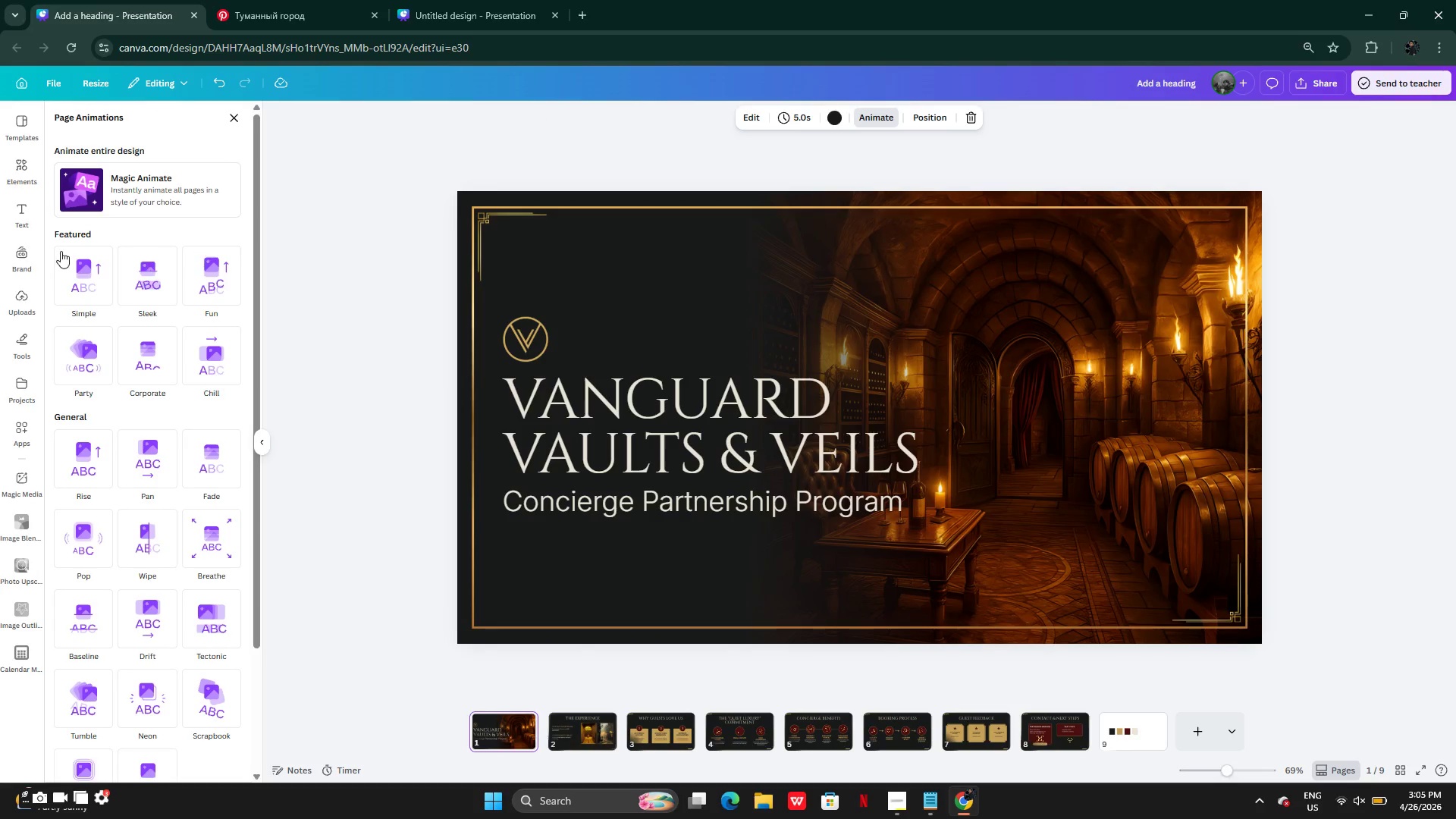 
left_click([77, 271])
 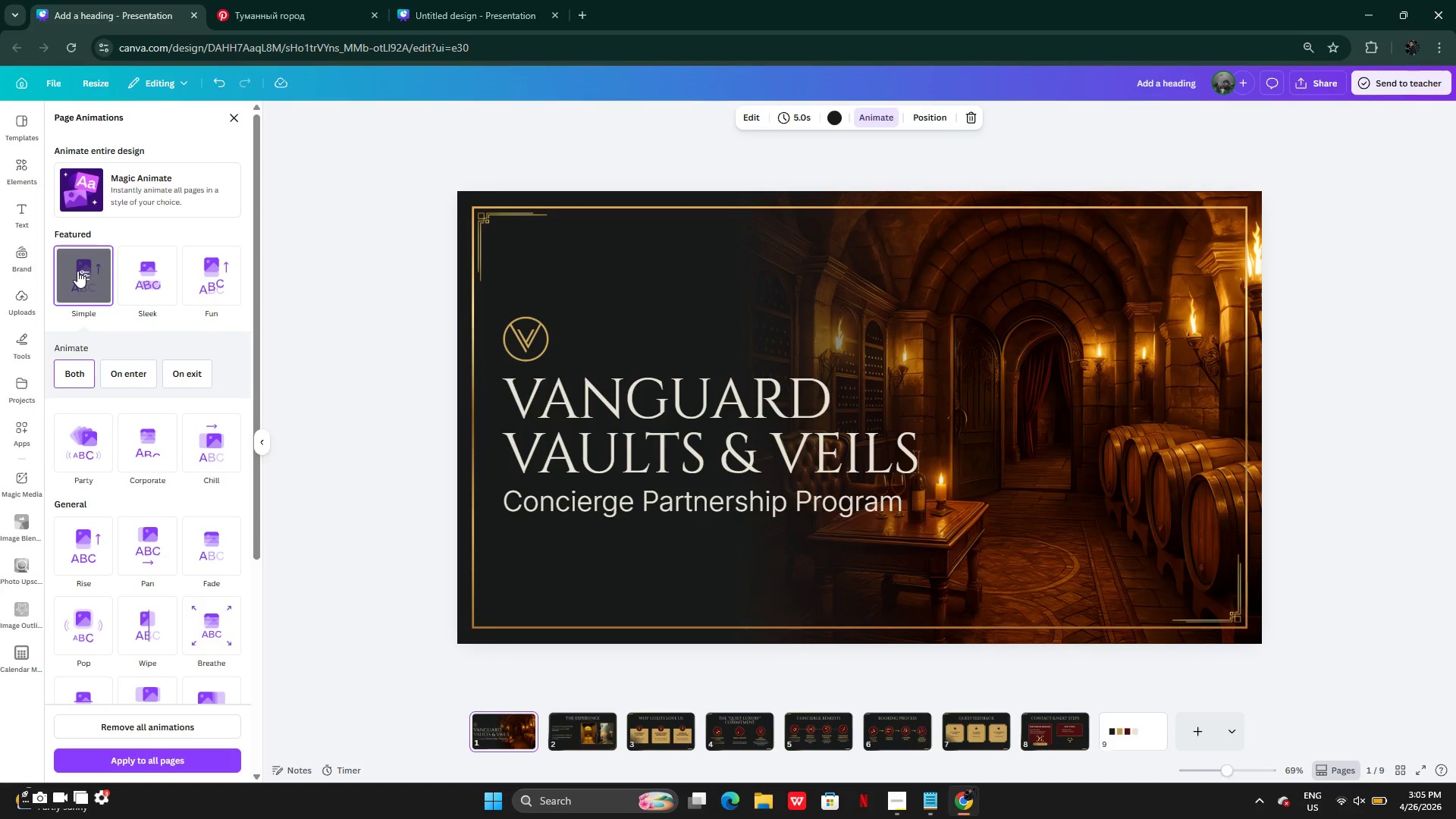 
wait(5.55)
 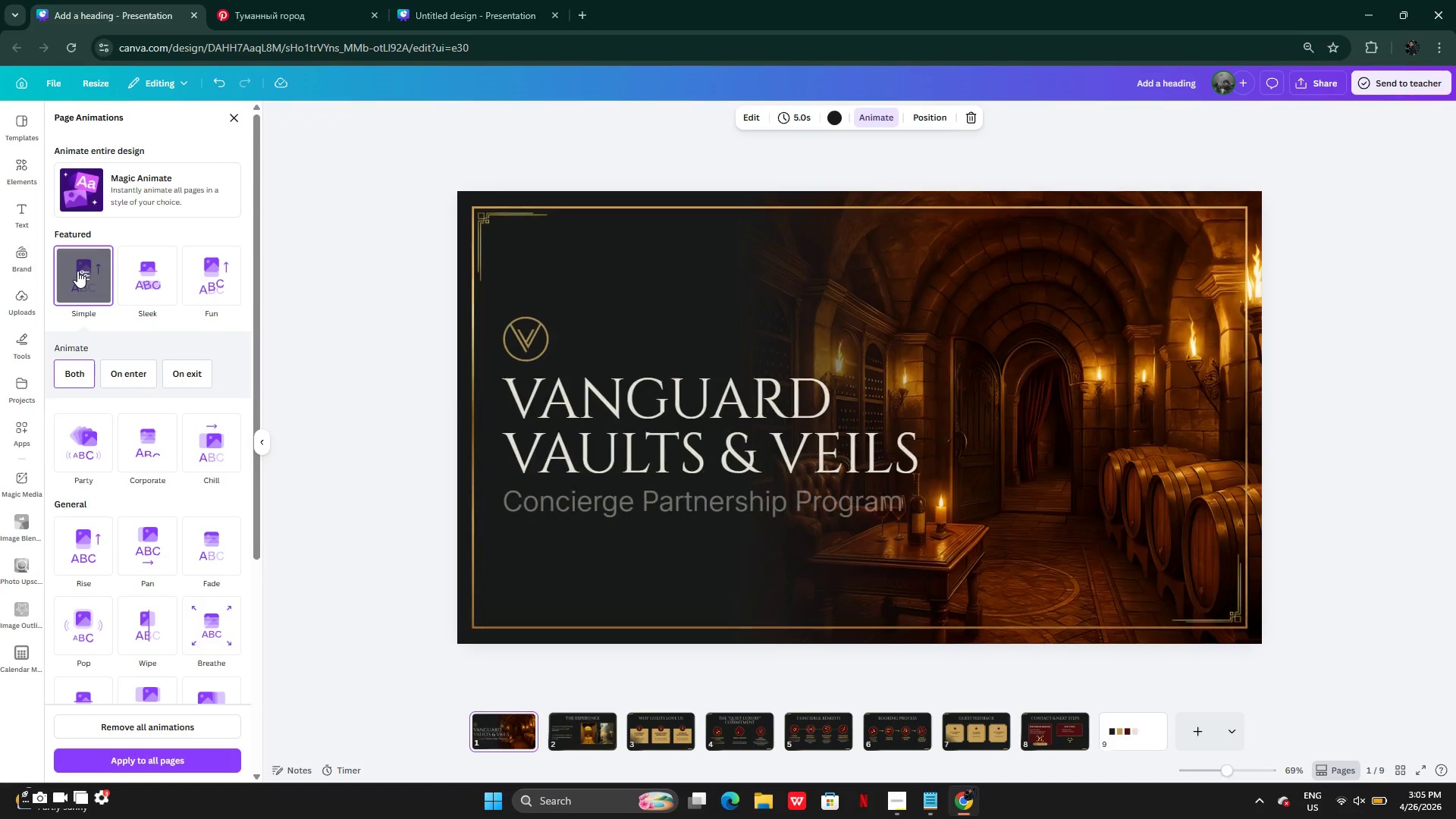 
left_click([162, 287])
 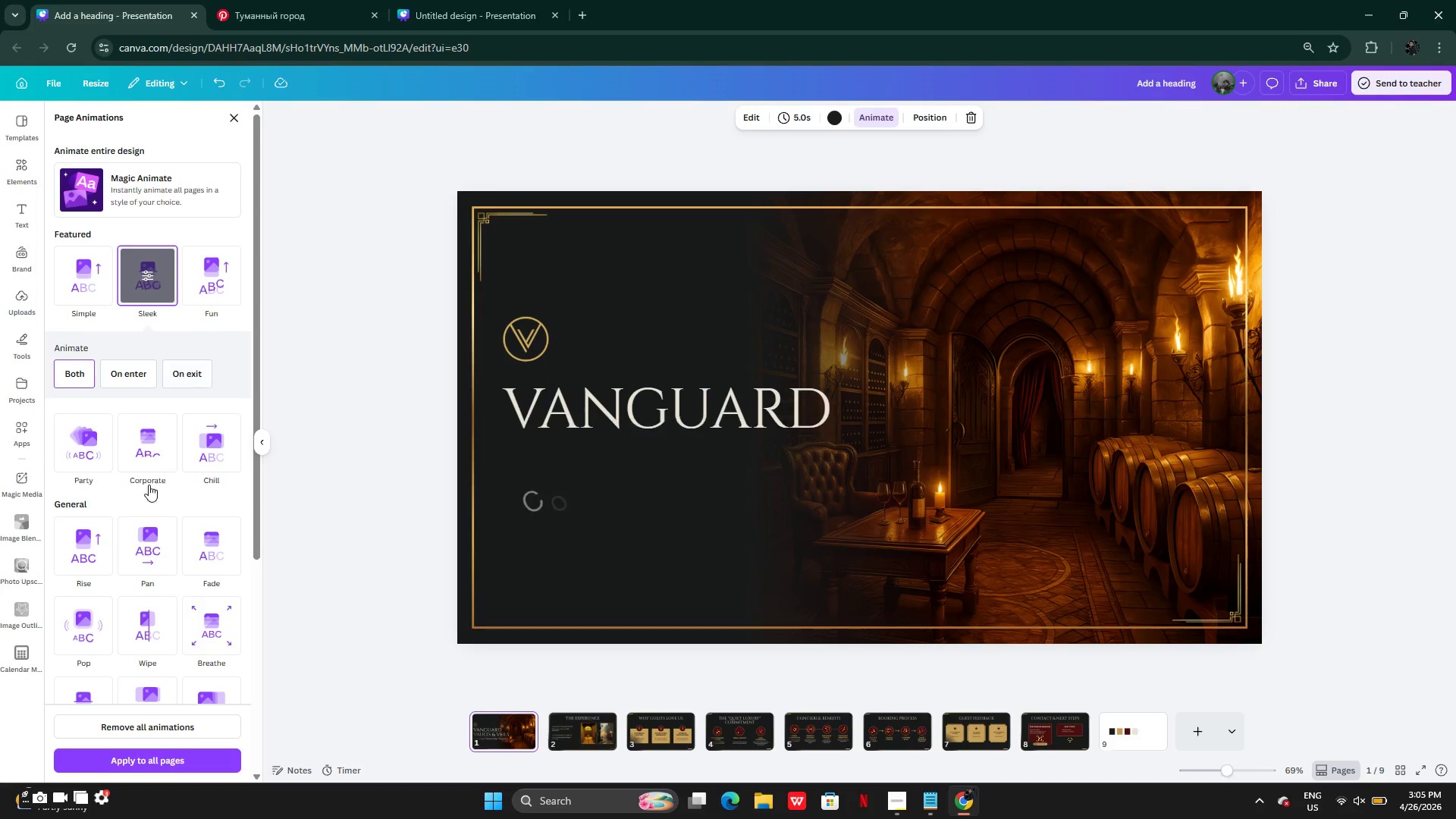 
left_click([83, 448])
 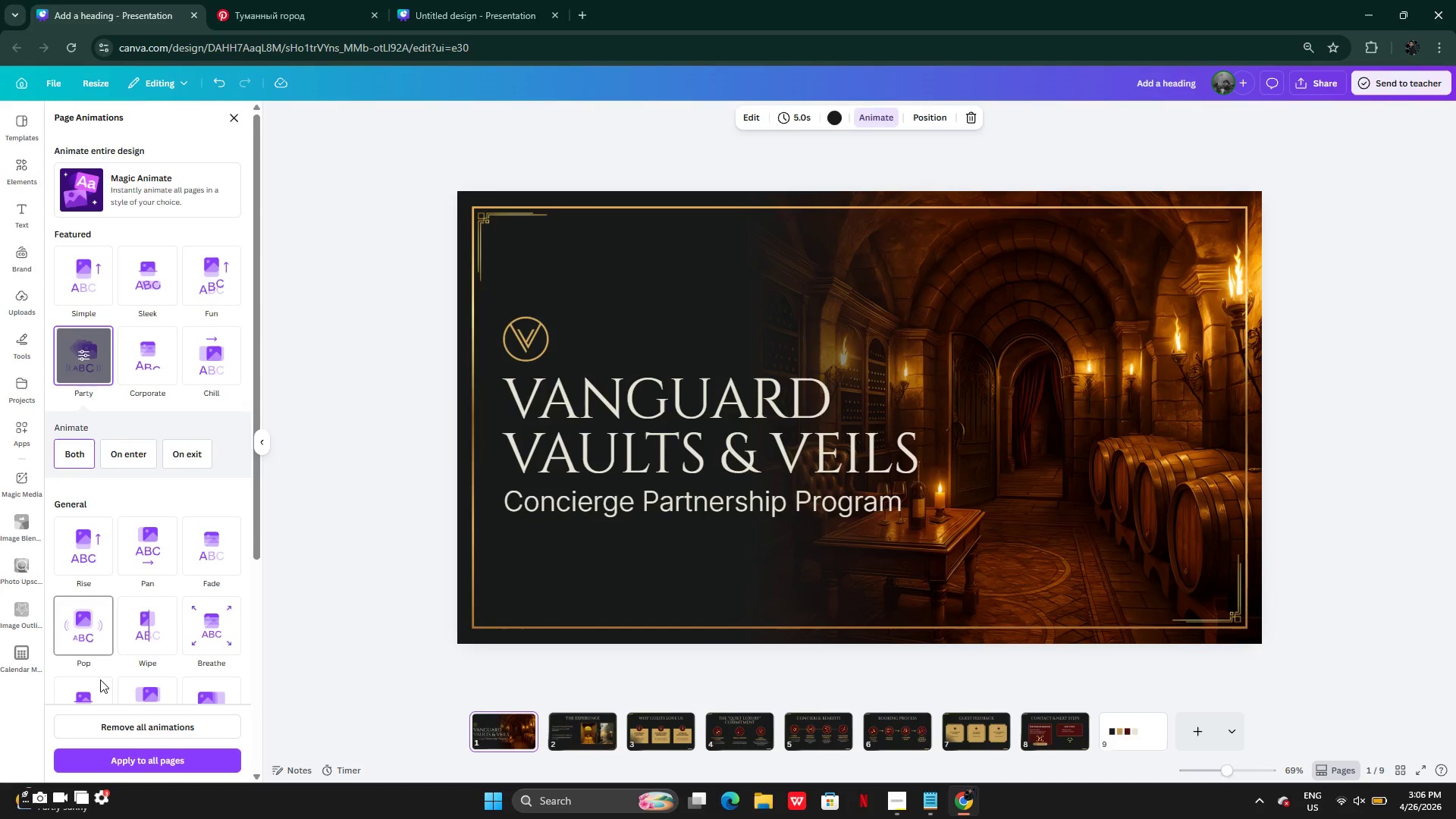 
wait(15.3)
 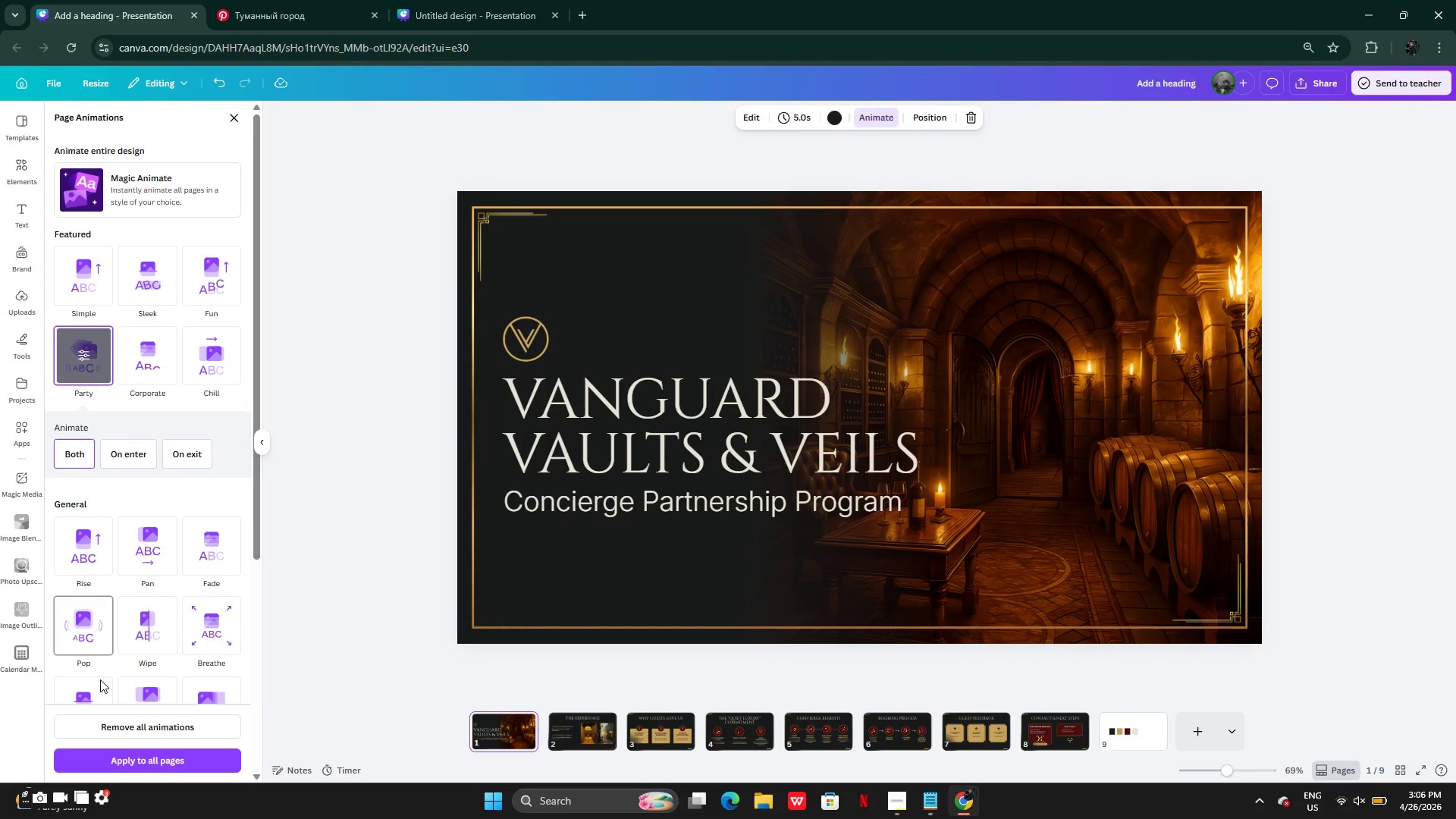 
mouse_move([74, 520])
 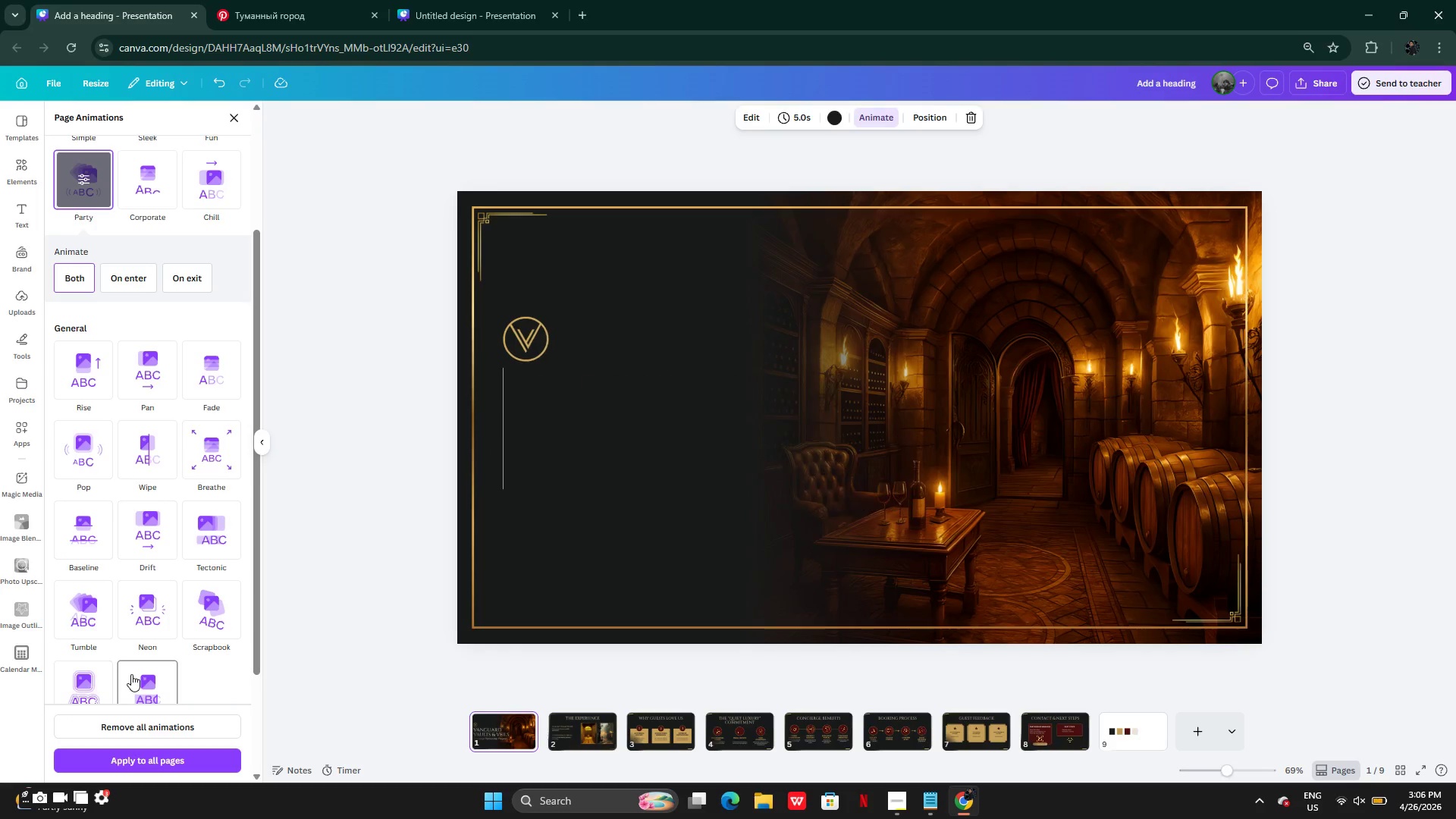 
mouse_move([140, 566])
 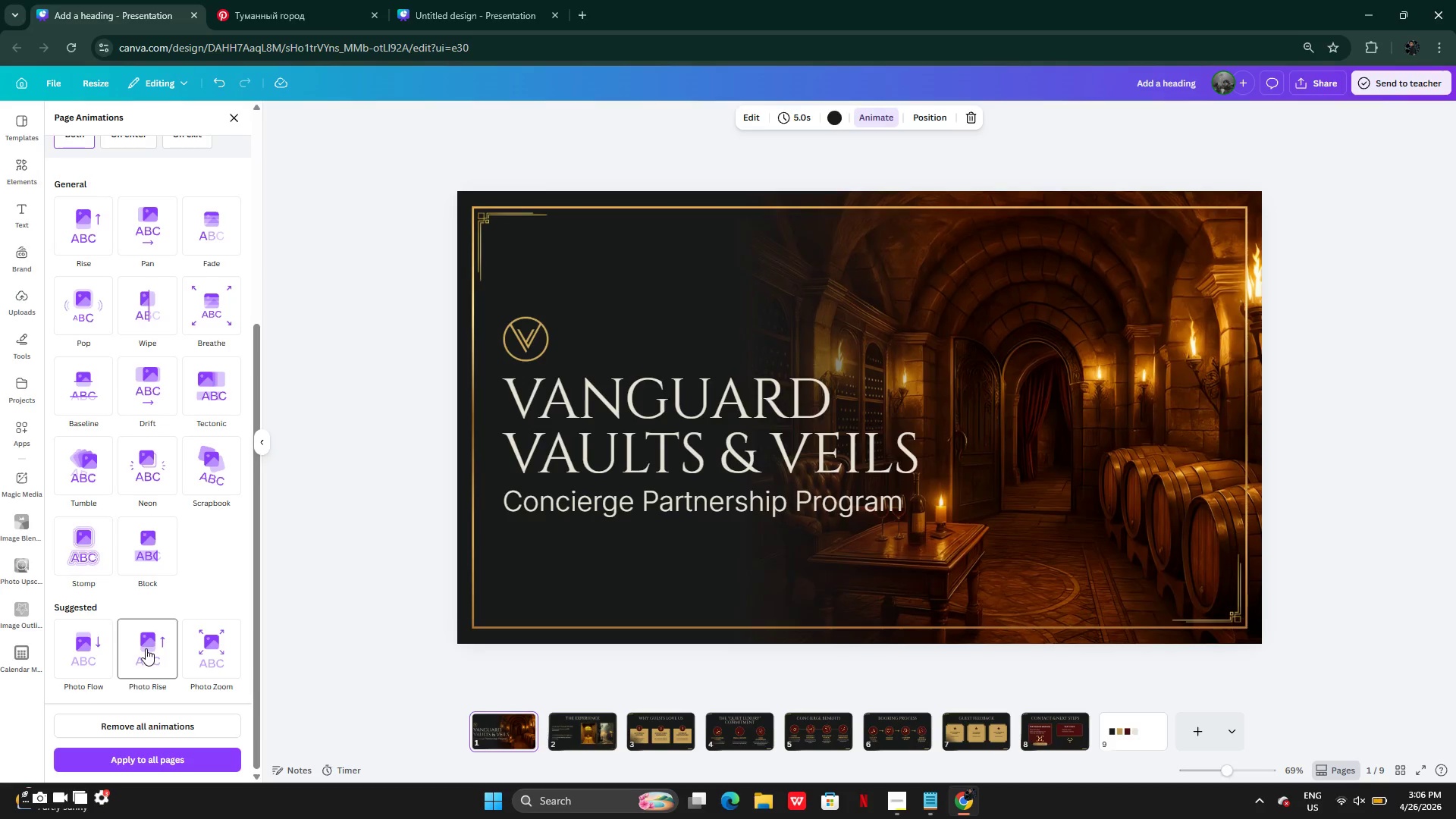 
wait(9.23)
 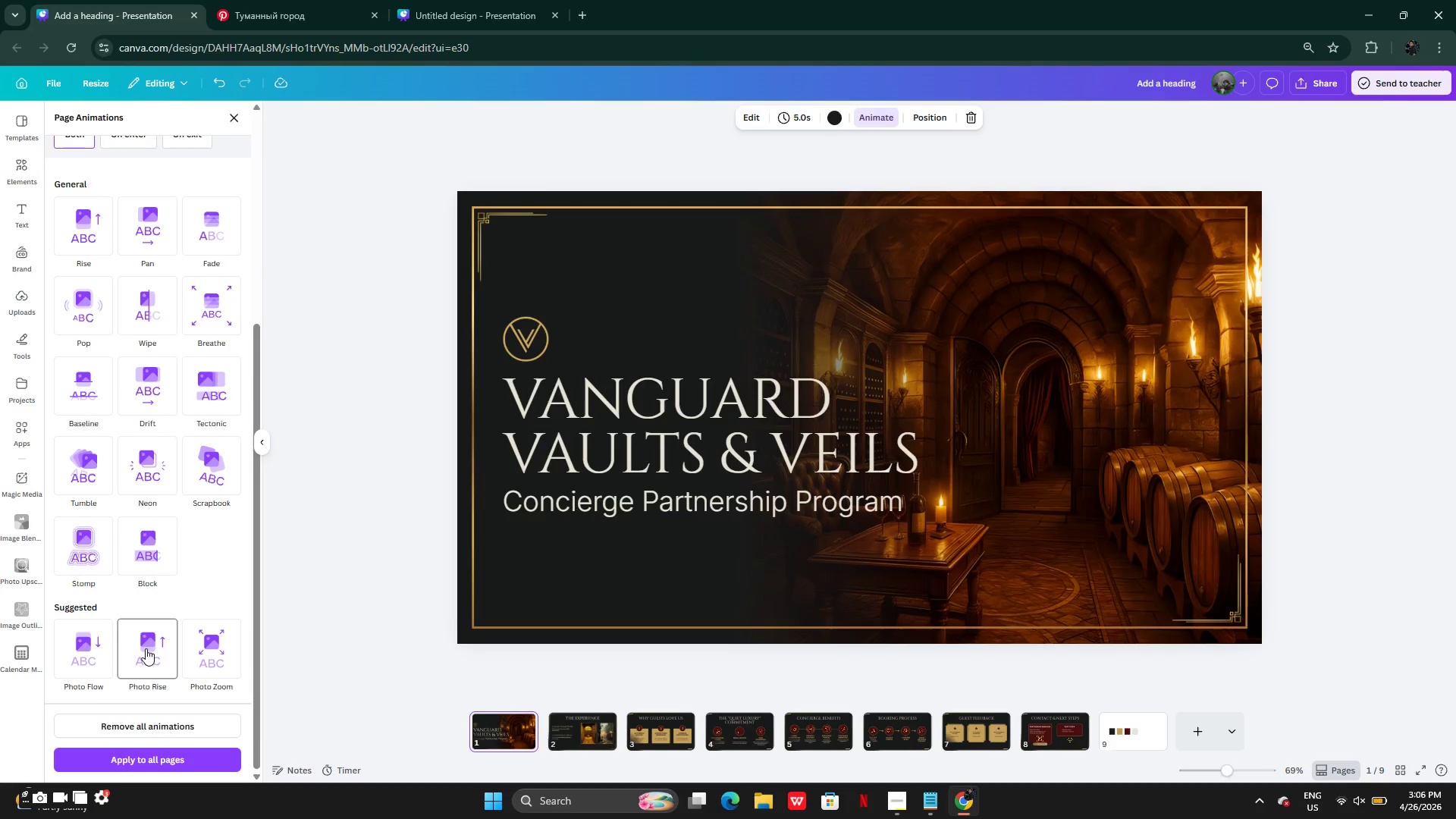 
left_click([144, 221])
 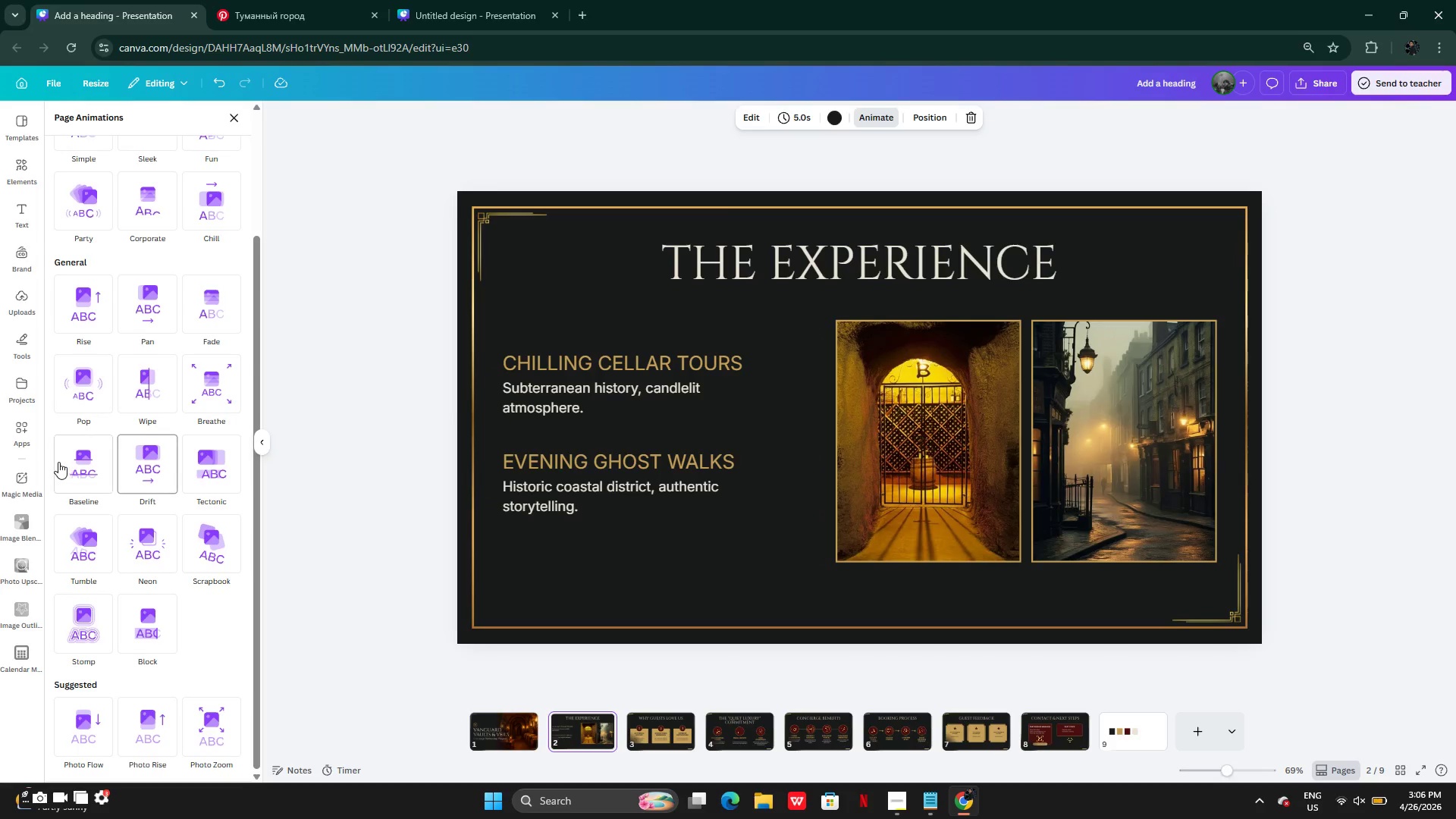 
wait(11.05)
 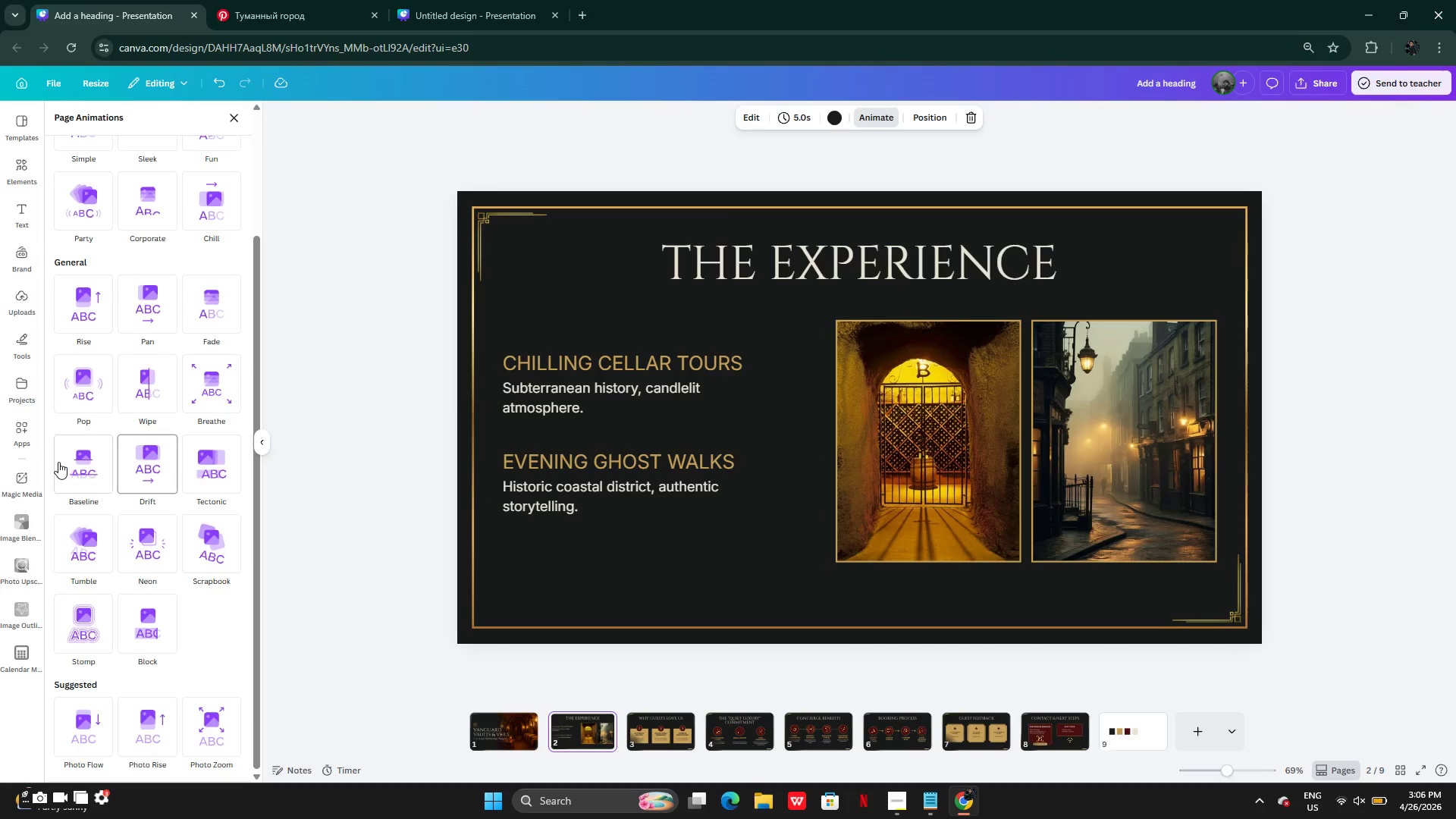 
left_click([82, 460])
 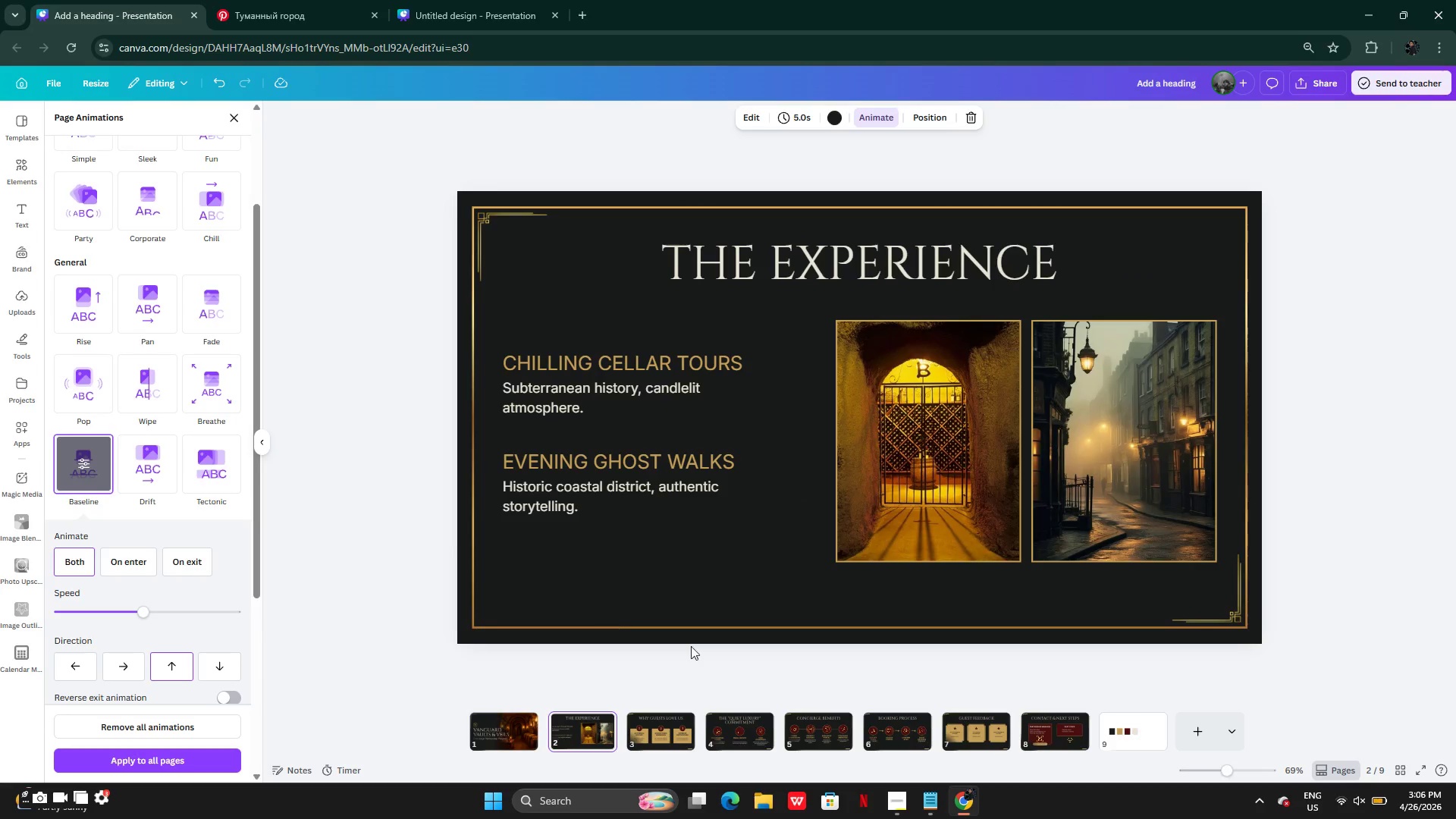 
left_click([671, 735])
 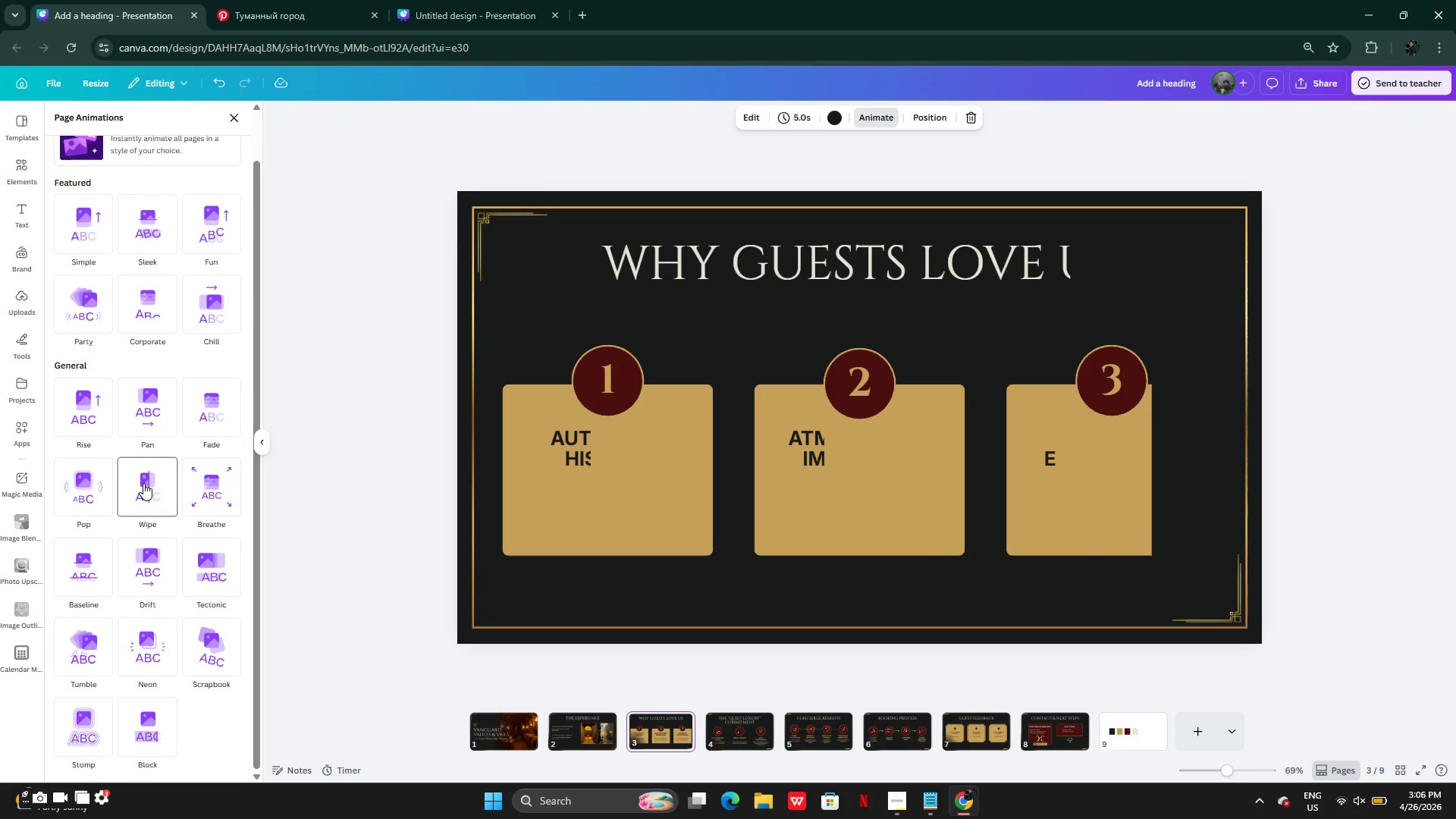 
left_click([143, 483])
 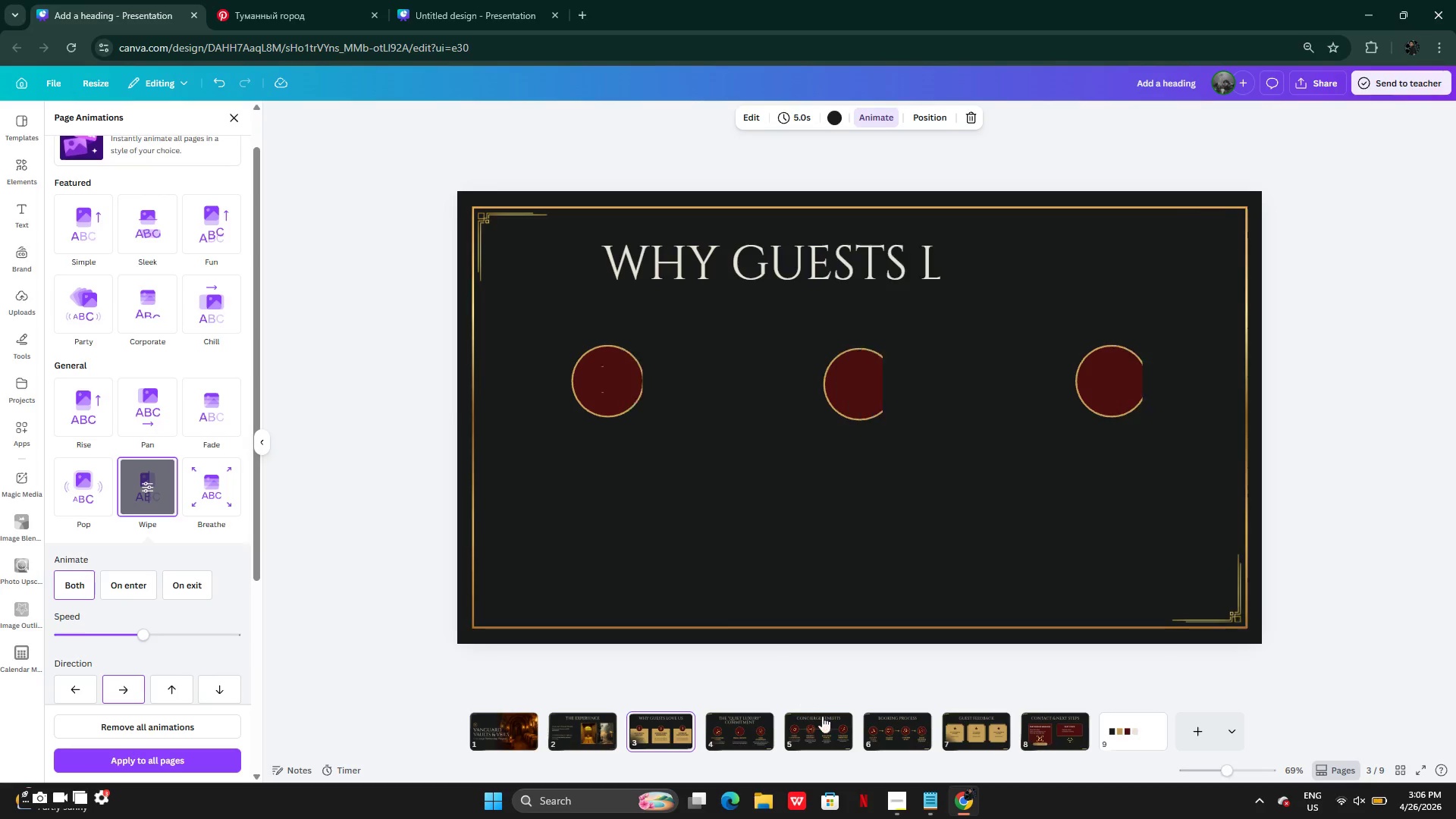 
left_click([726, 730])
 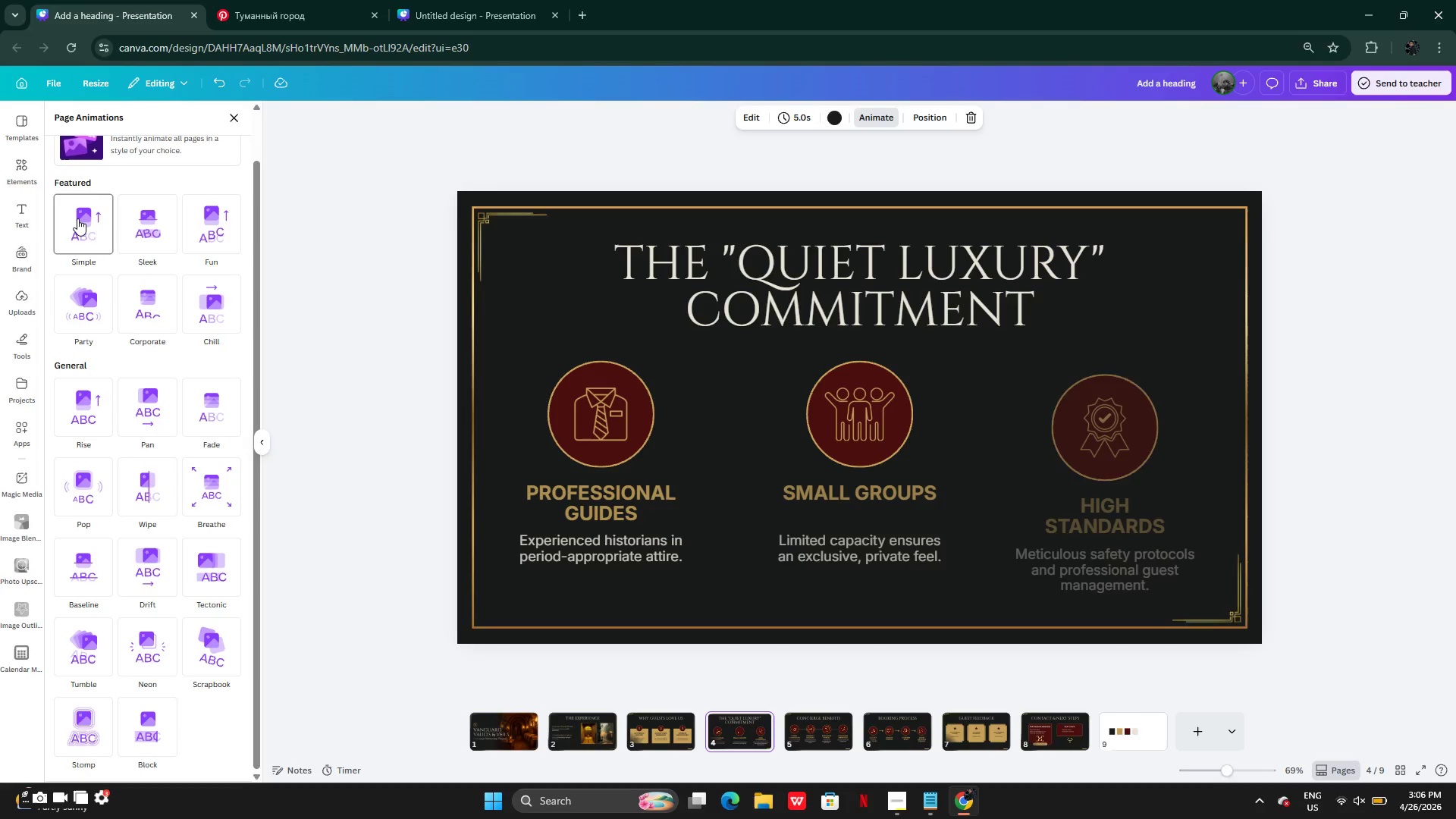 
wait(14.36)
 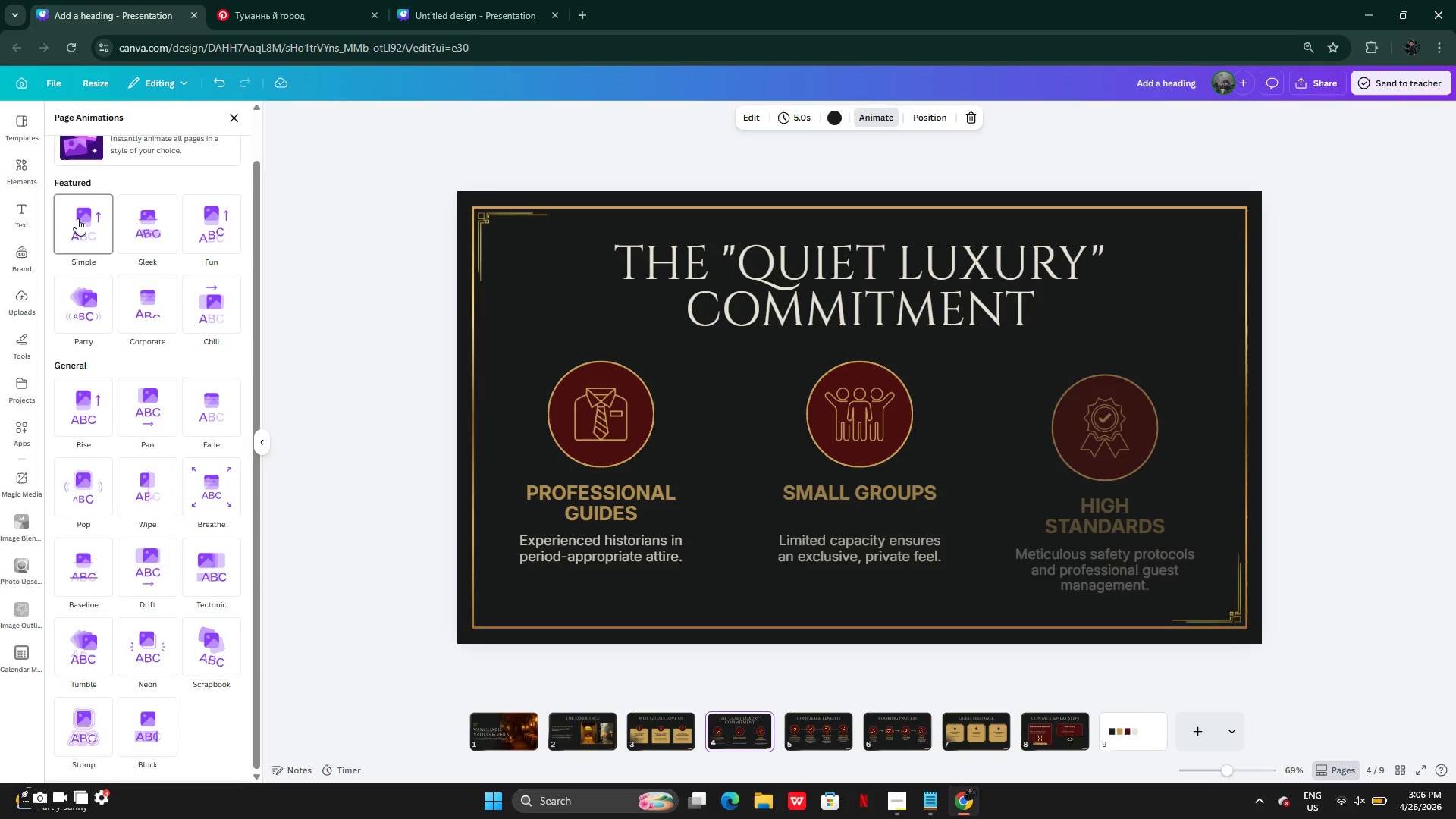 
left_click([93, 217])
 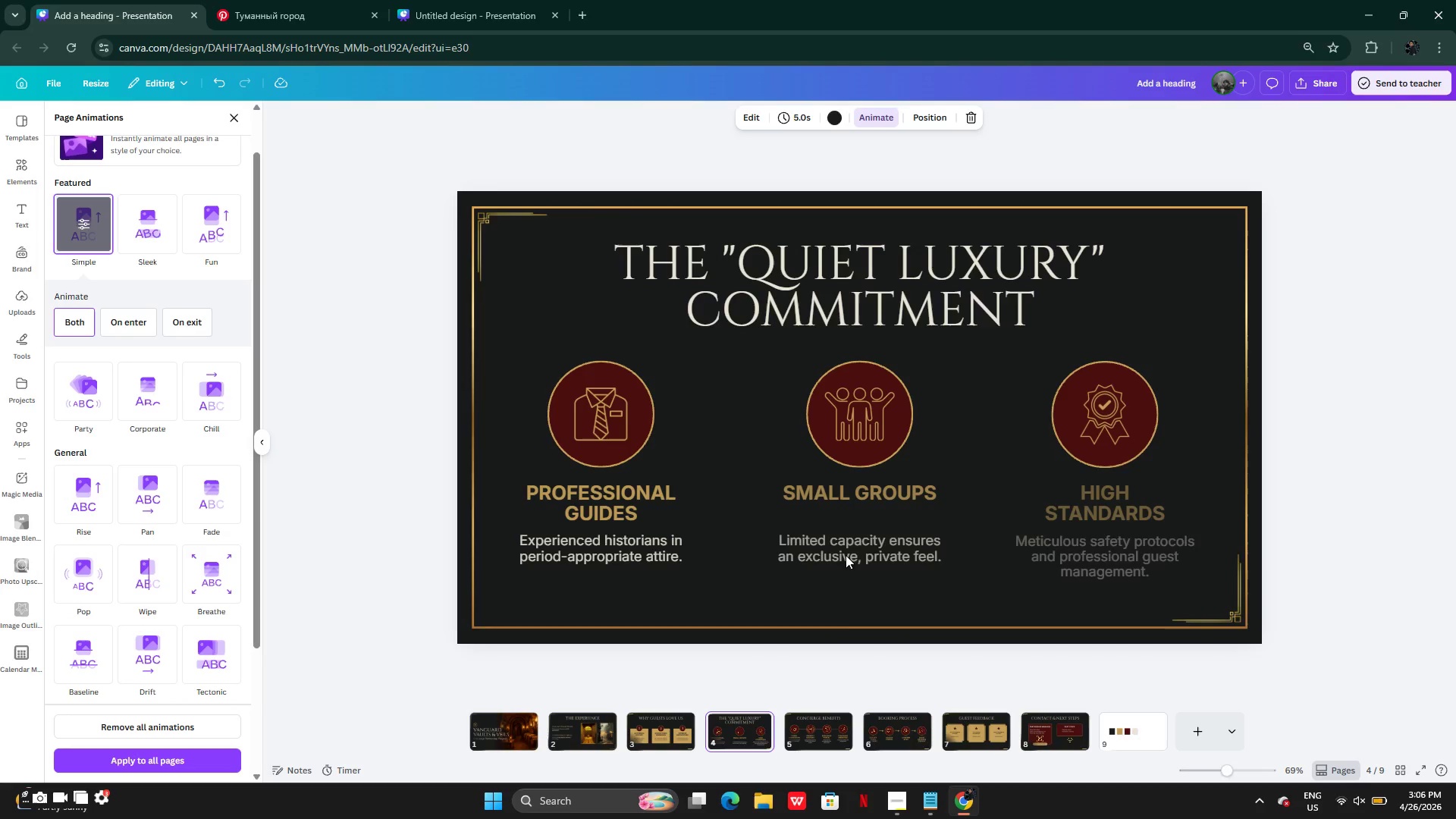 
left_click([830, 729])
 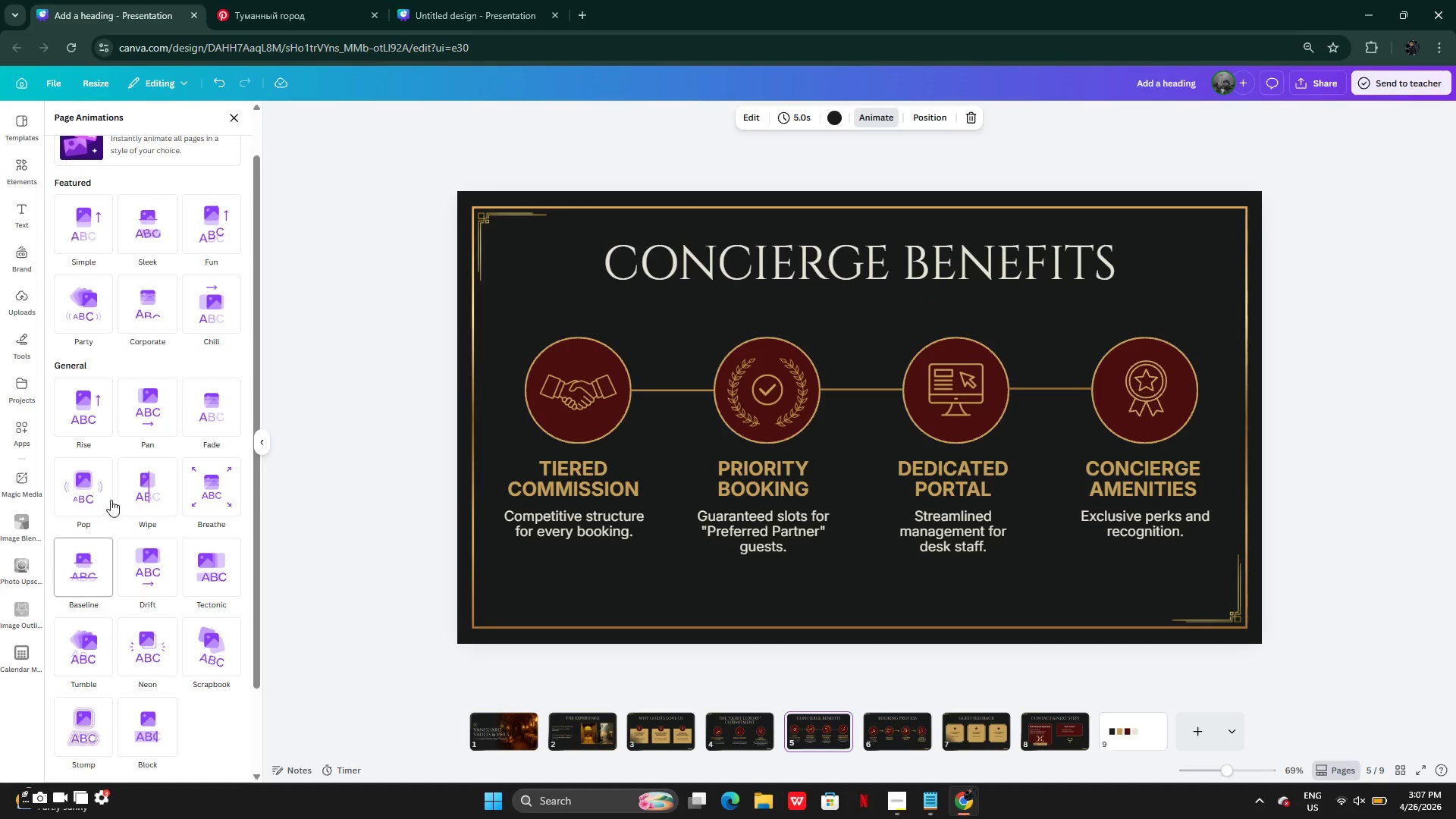 
left_click([86, 240])
 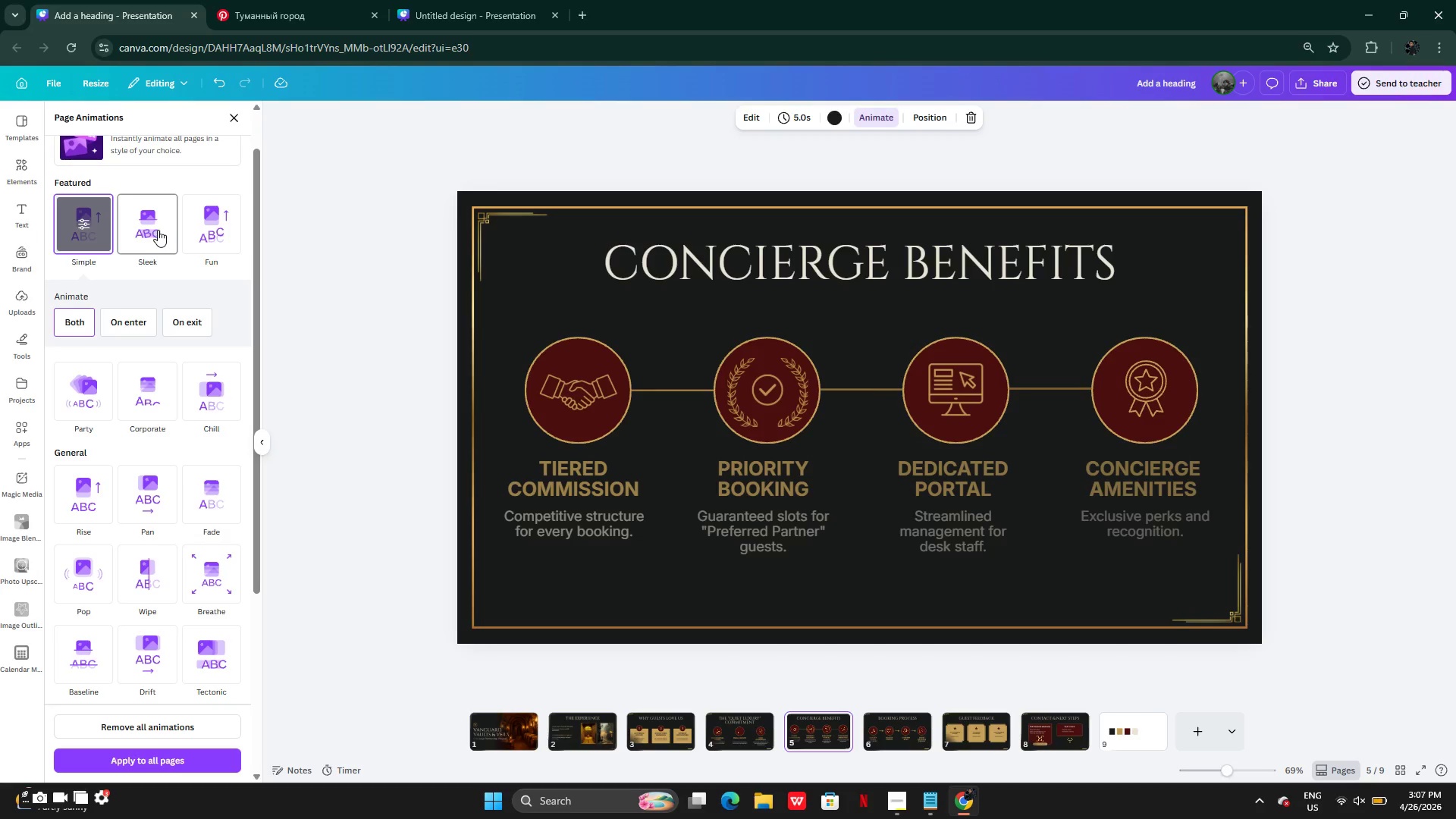 
left_click([158, 230])
 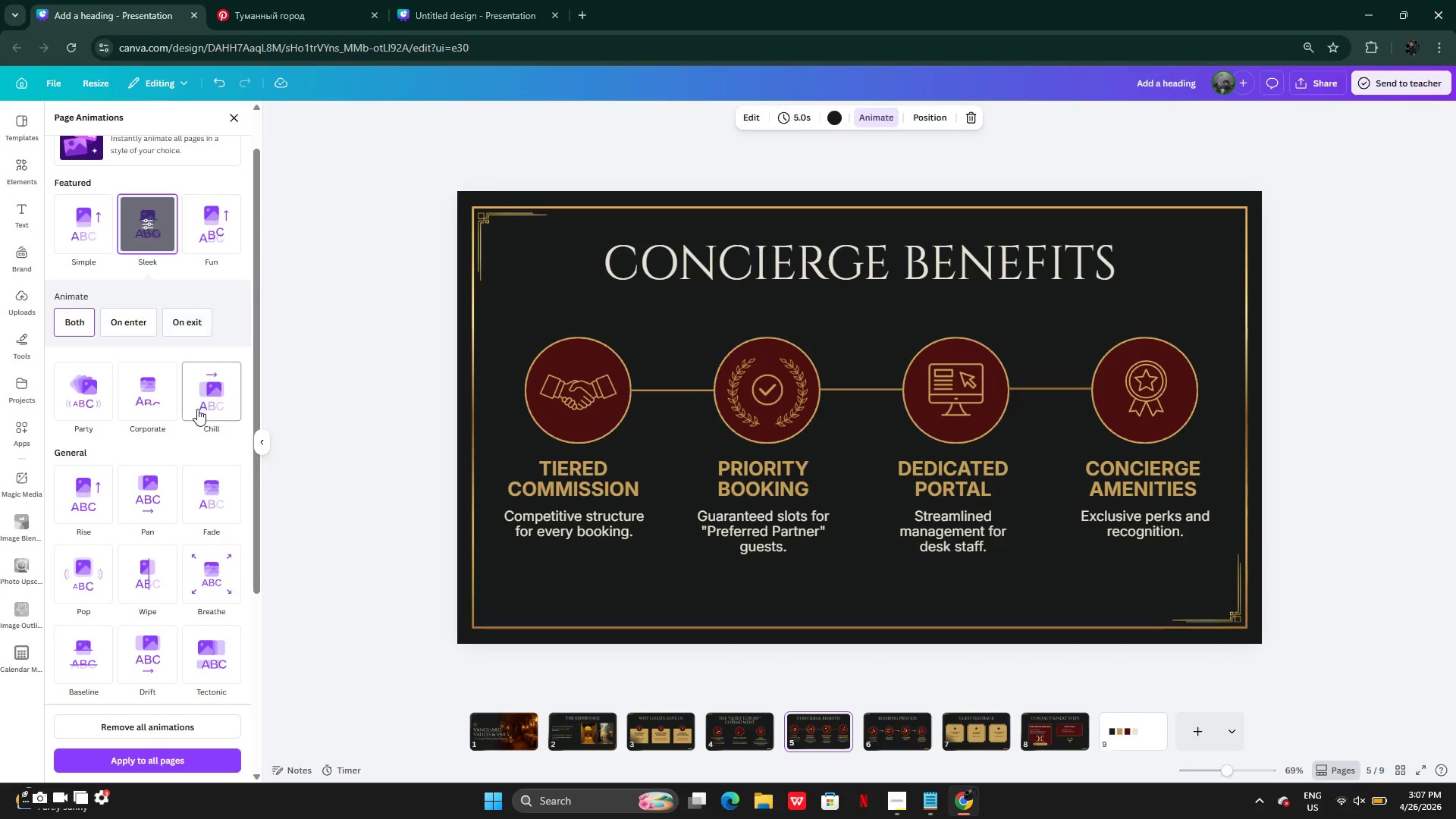 
wait(10.41)
 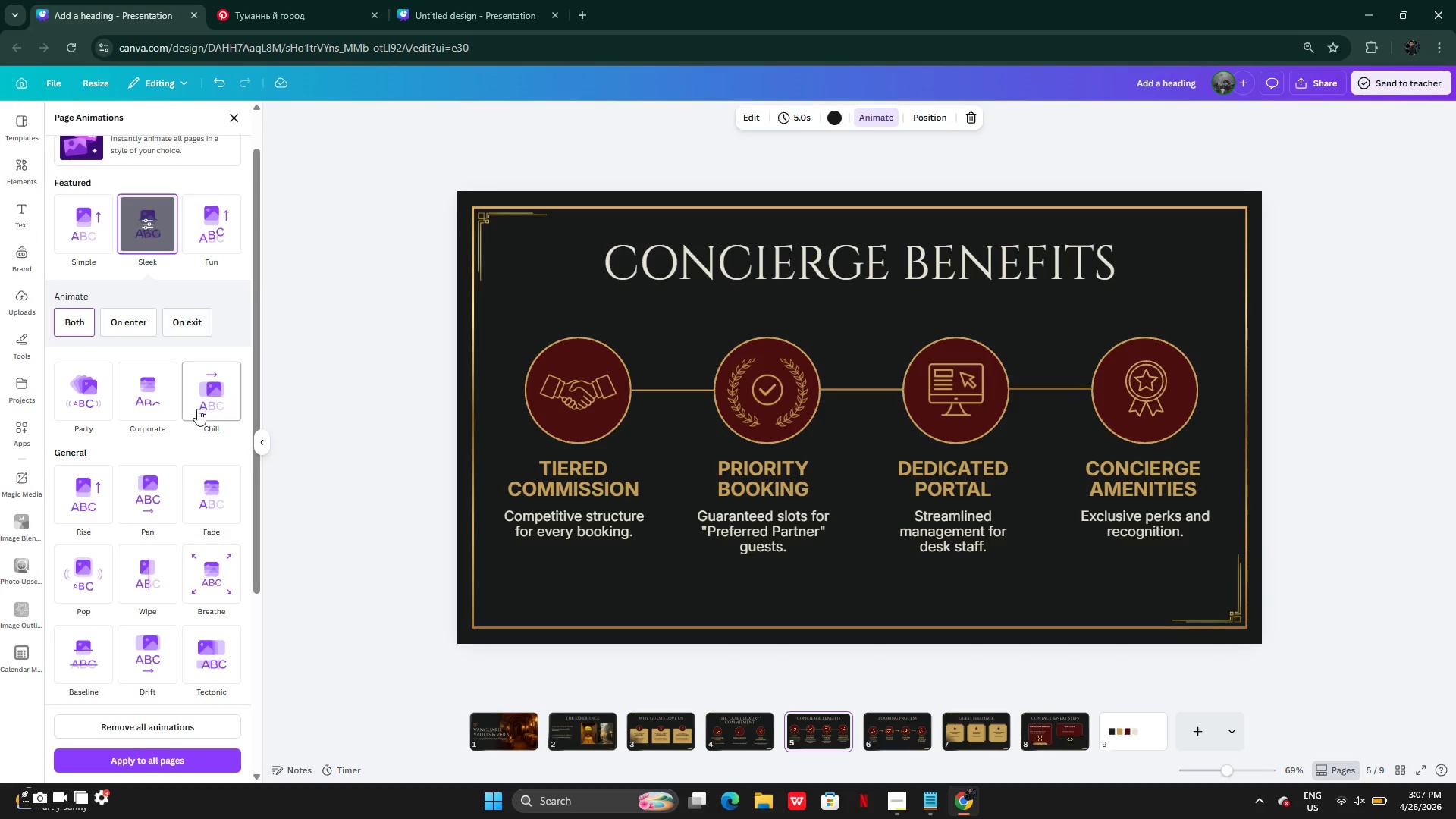 
left_click([76, 494])
 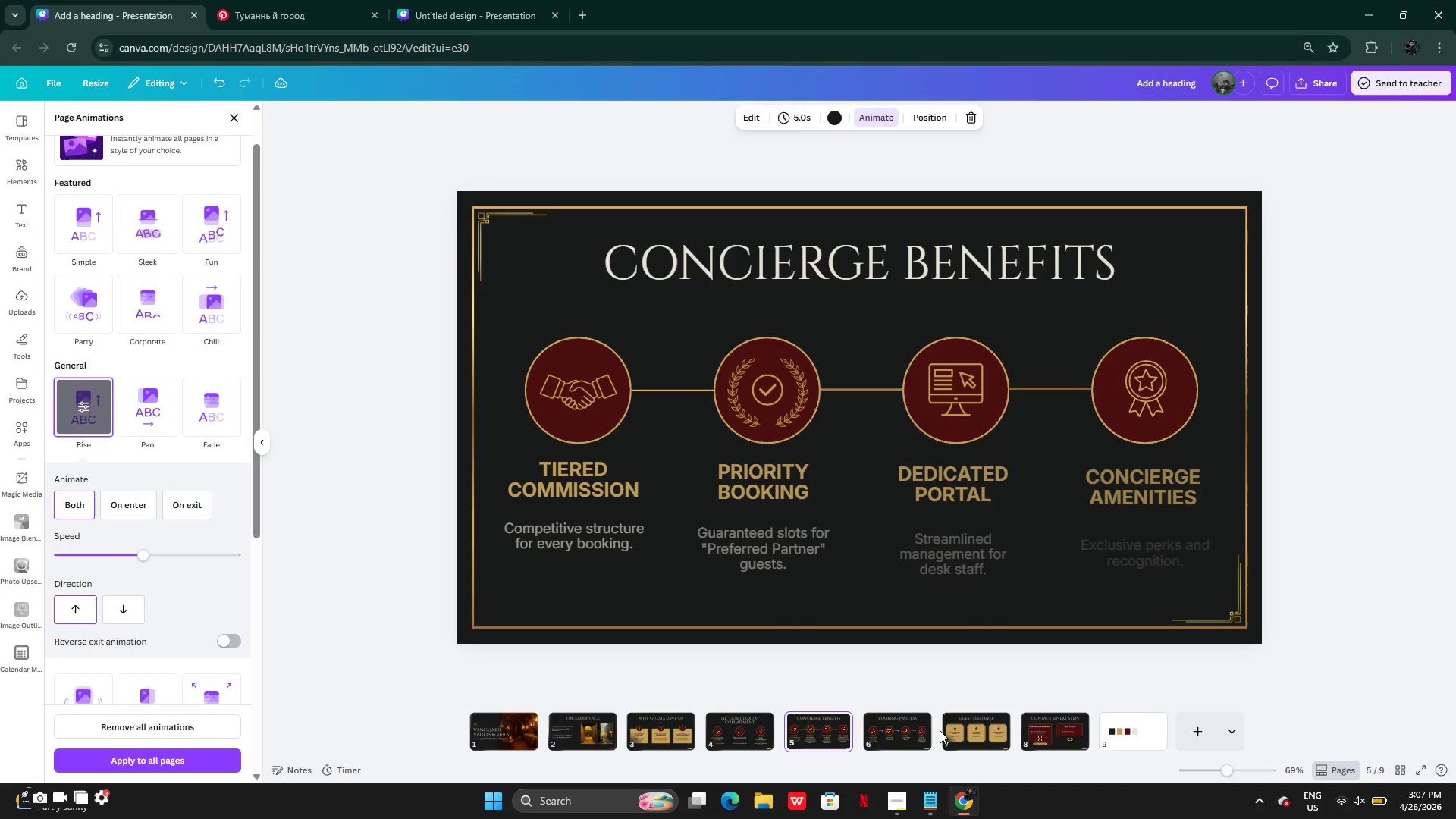 
left_click([900, 730])
 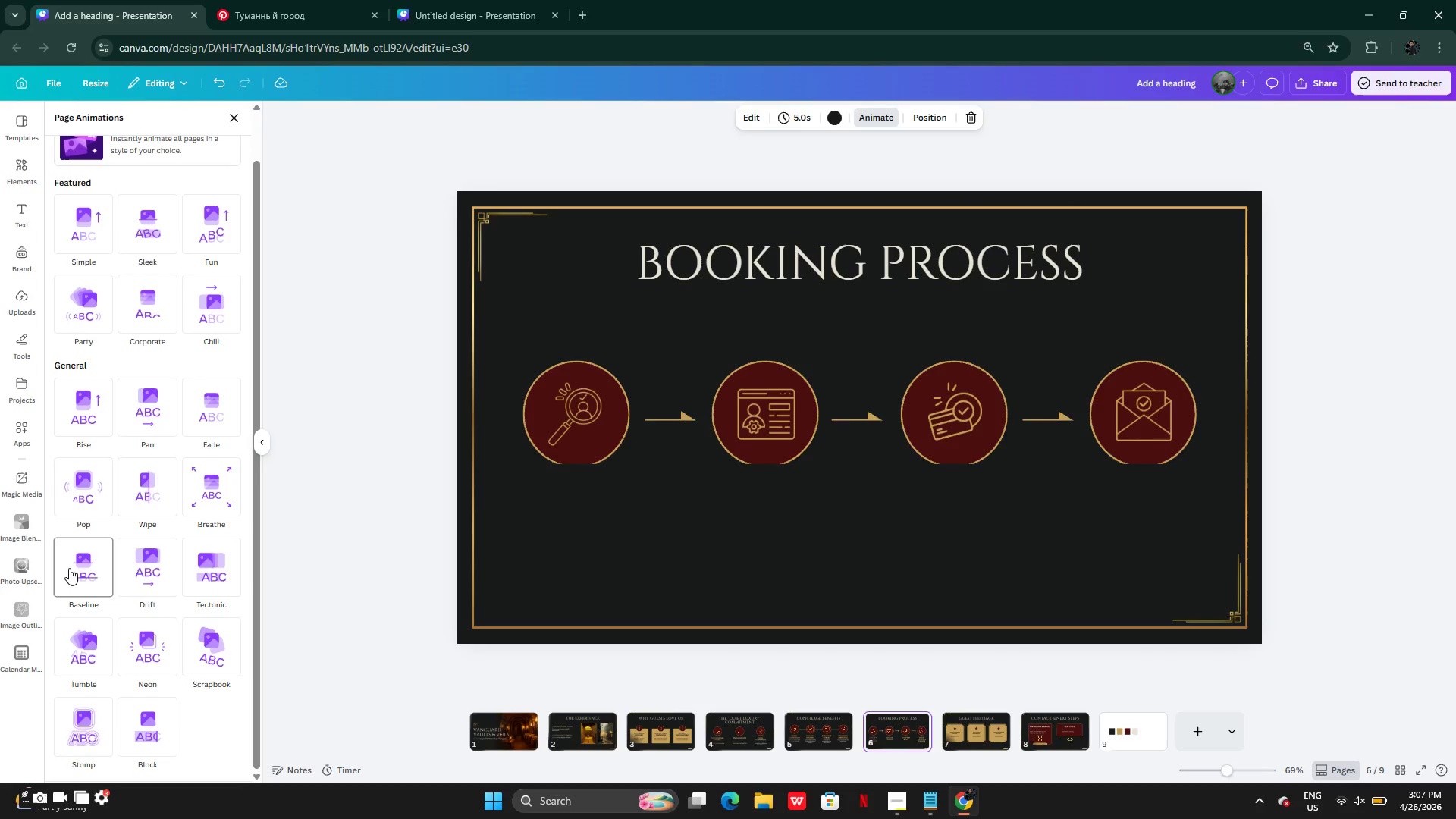 
wait(9.36)
 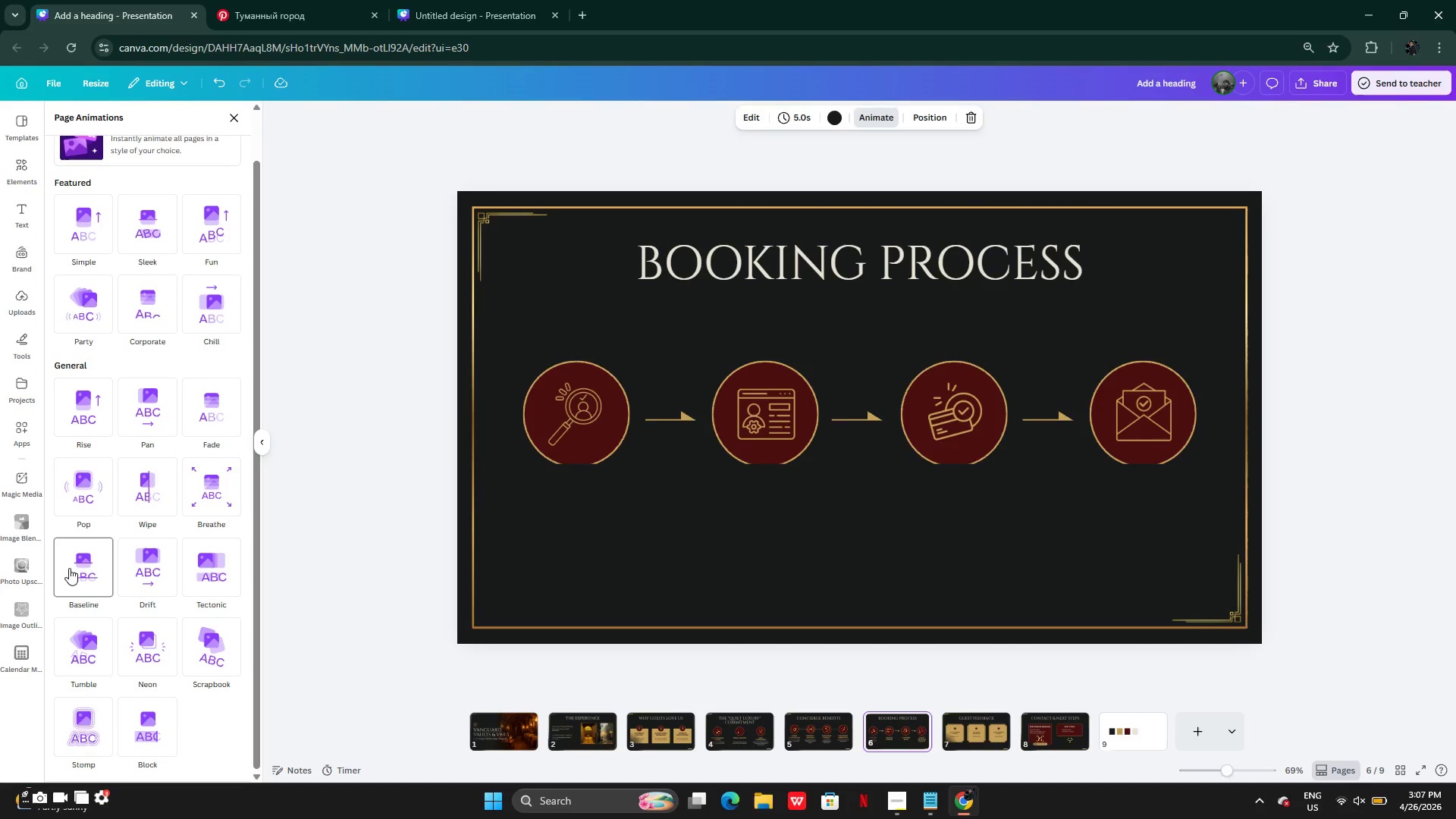 
left_click([91, 573])
 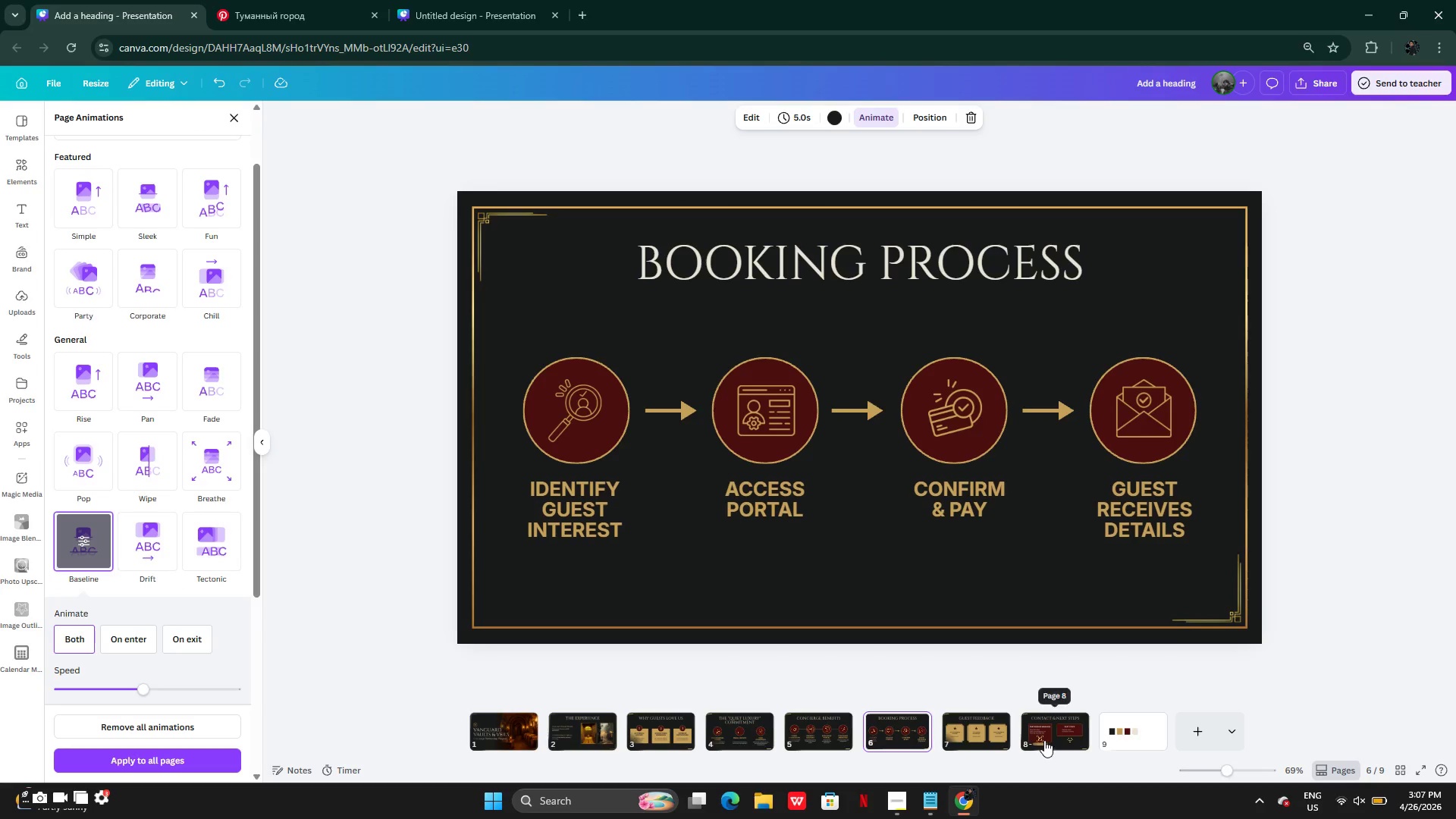 
left_click([986, 733])
 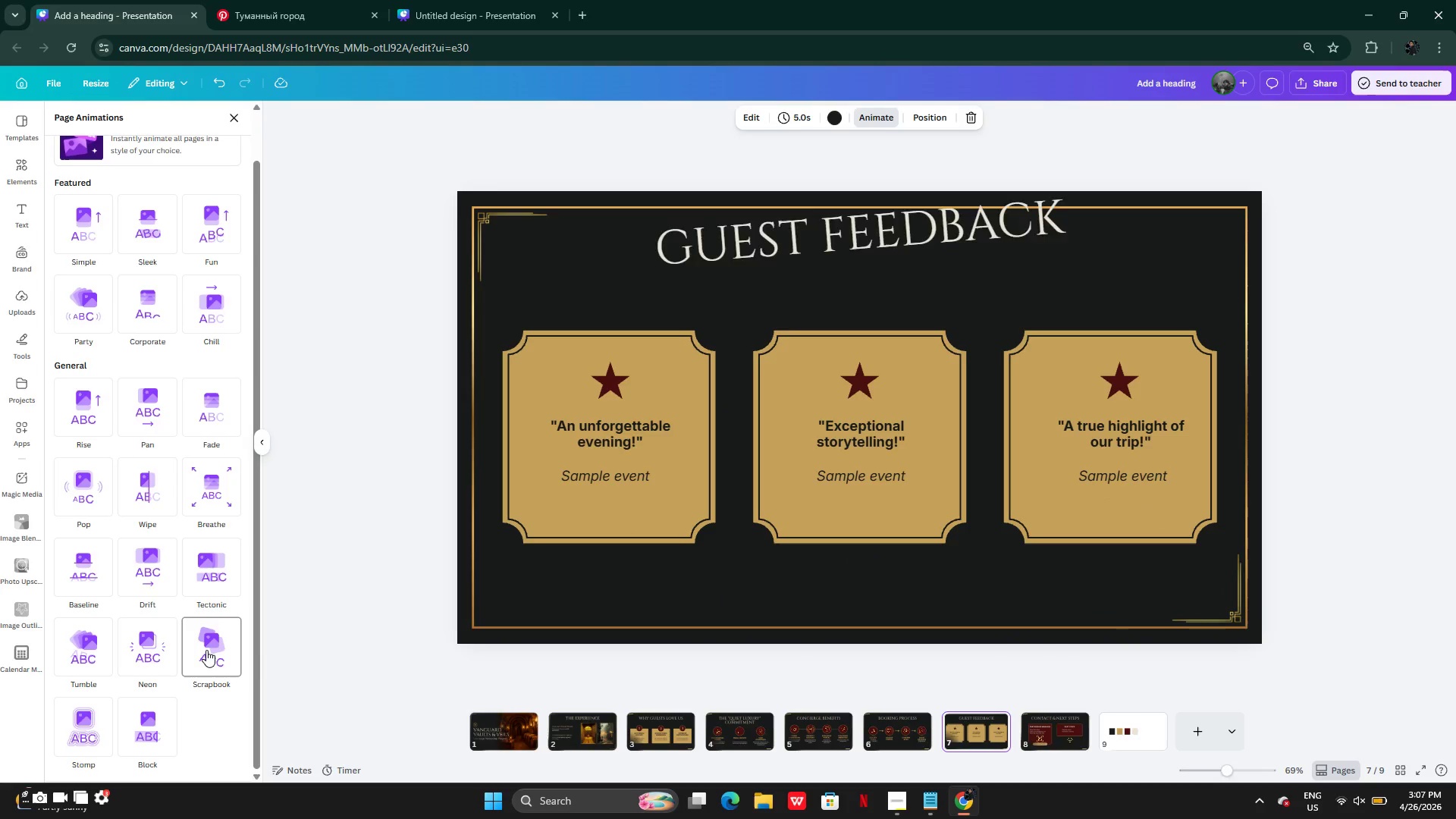 
wait(17.58)
 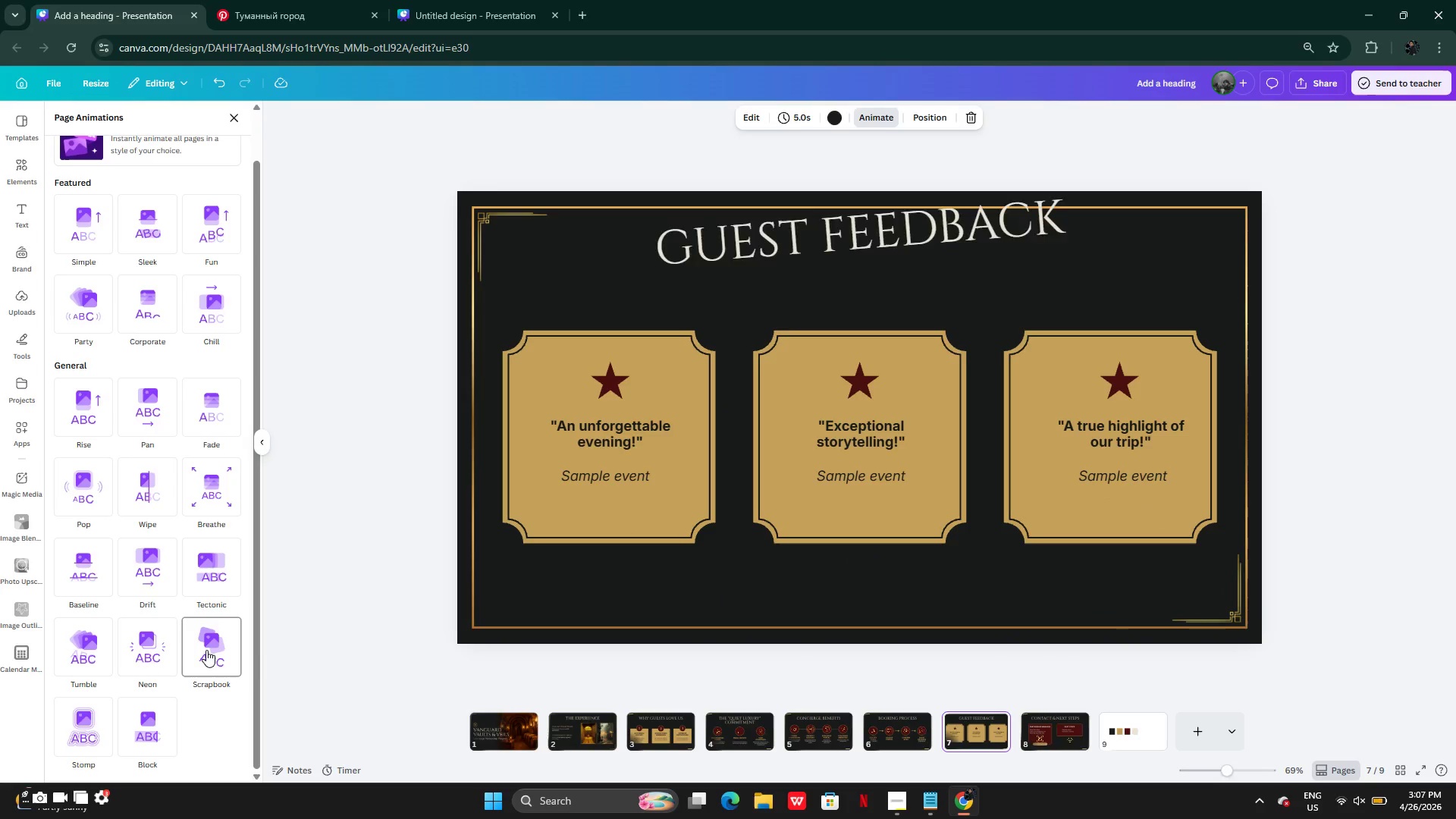 
left_click([74, 561])
 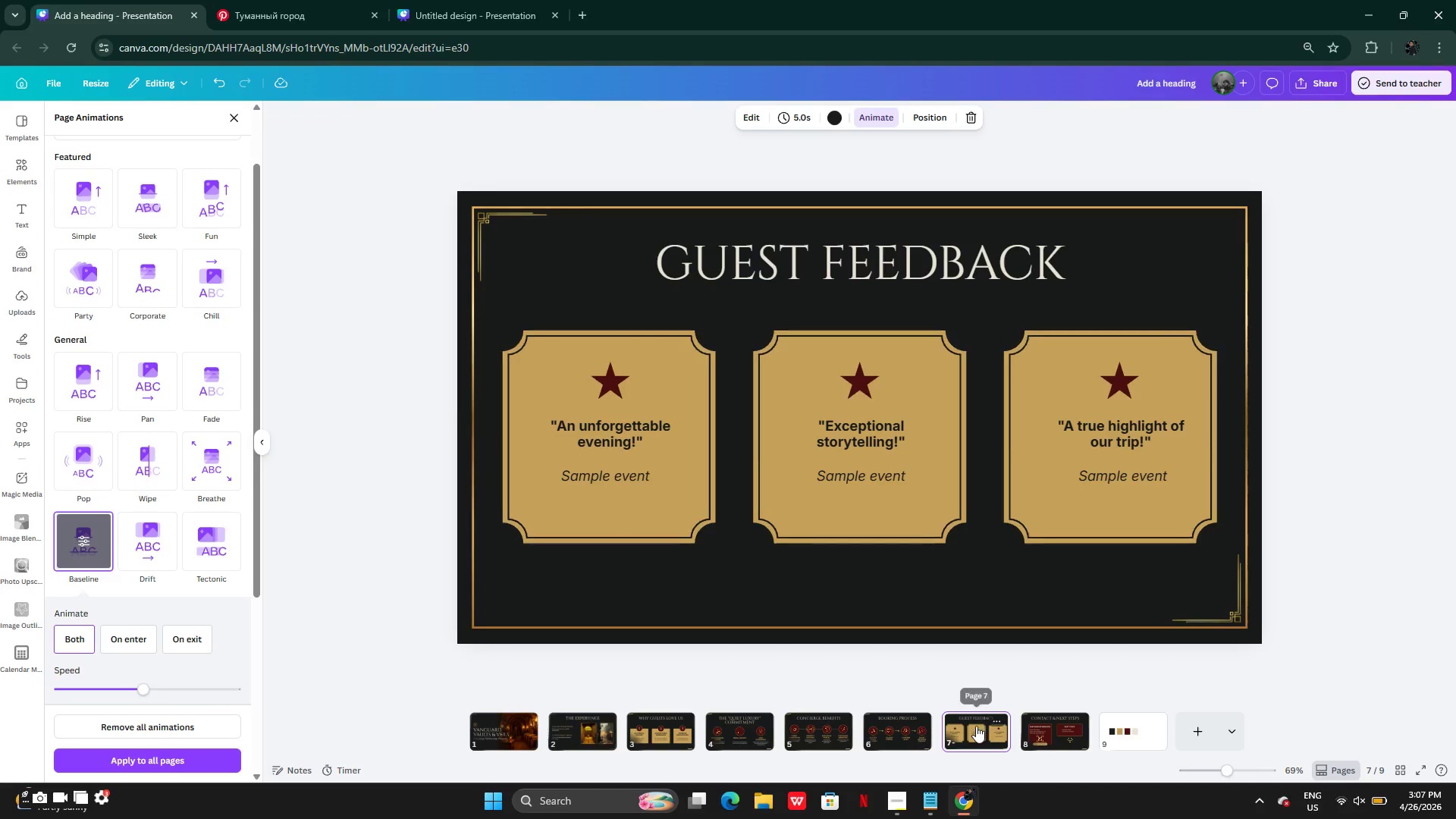 
left_click([1050, 739])
 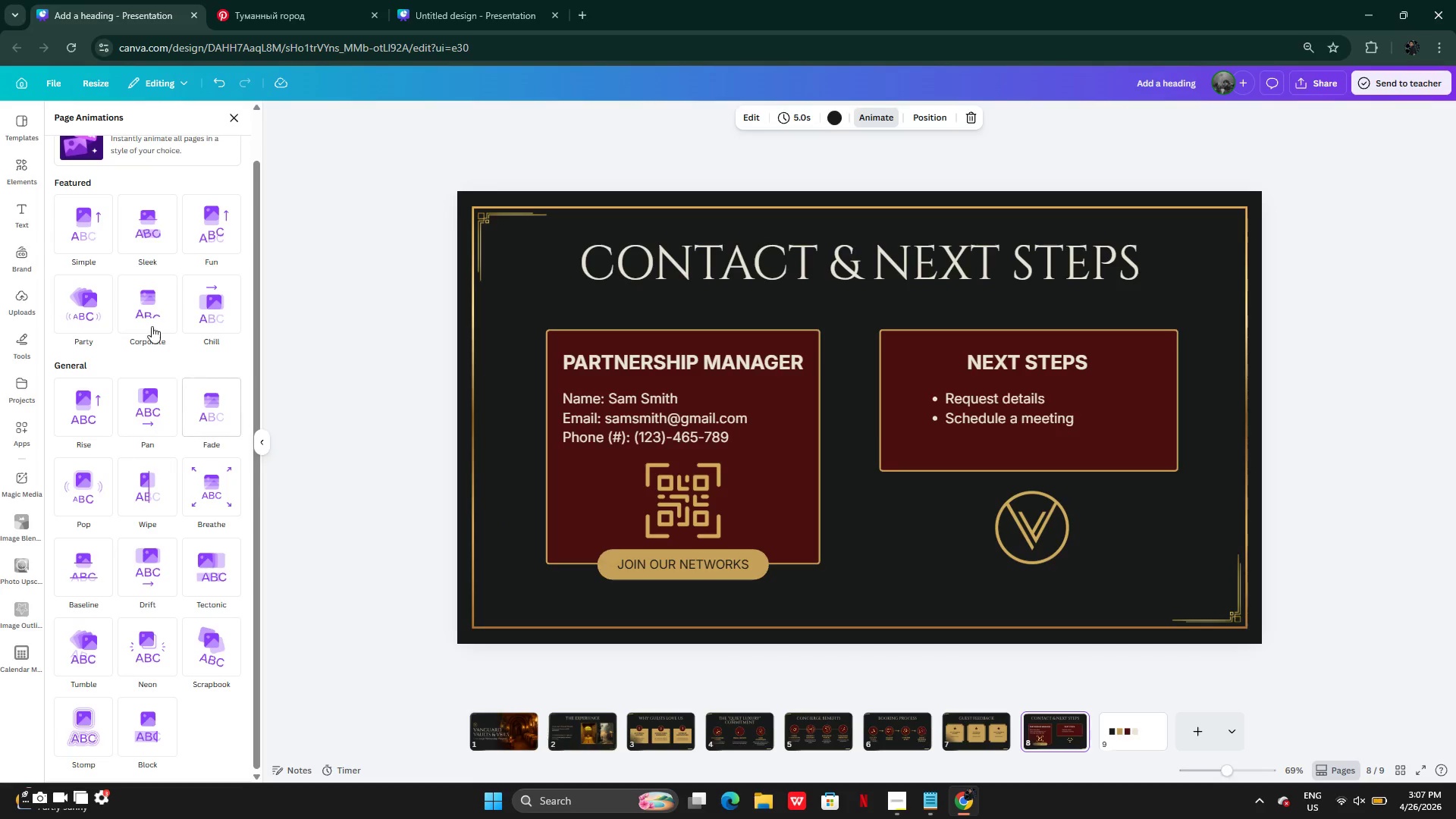 
wait(11.12)
 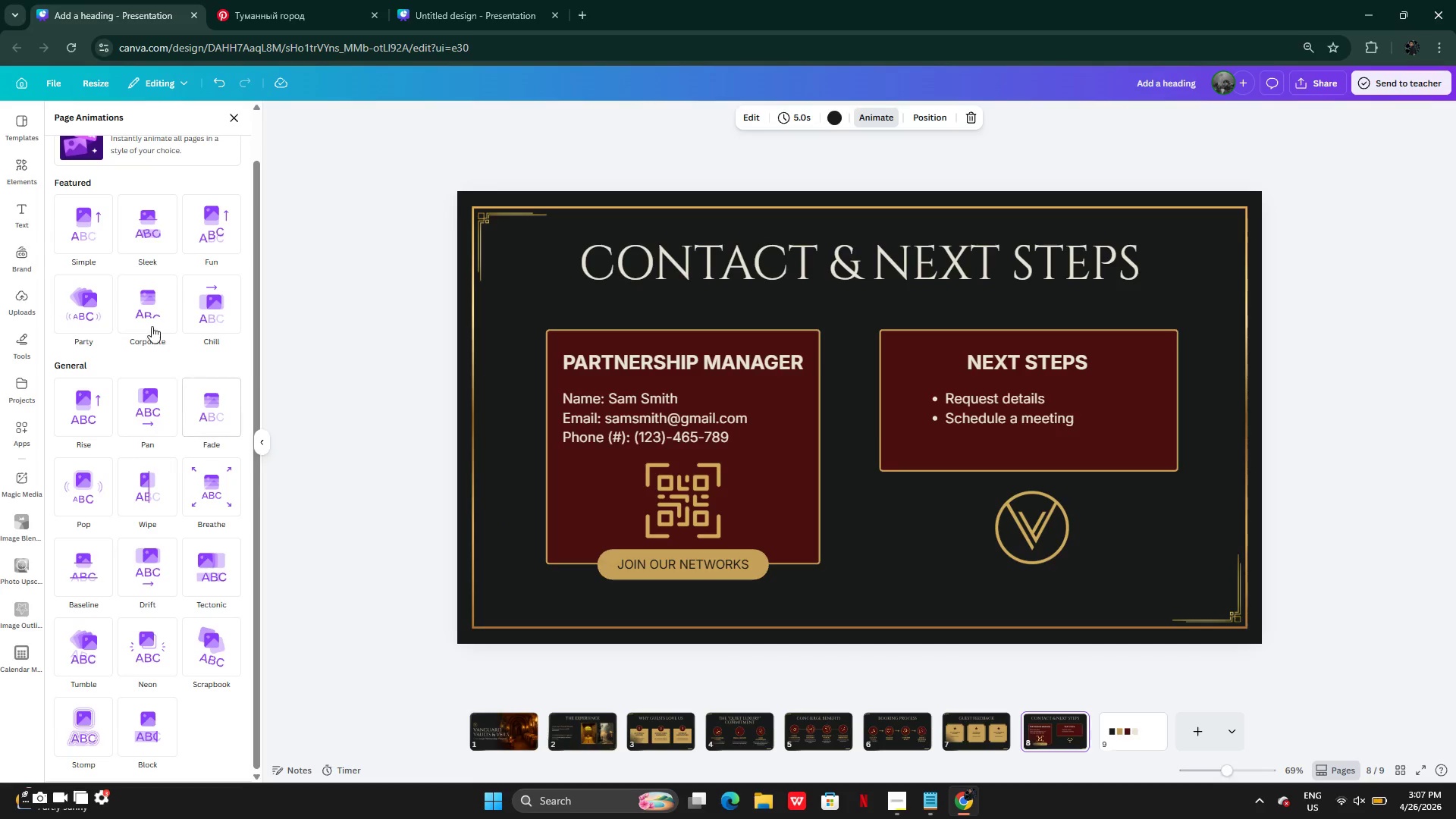 
left_click([71, 399])
 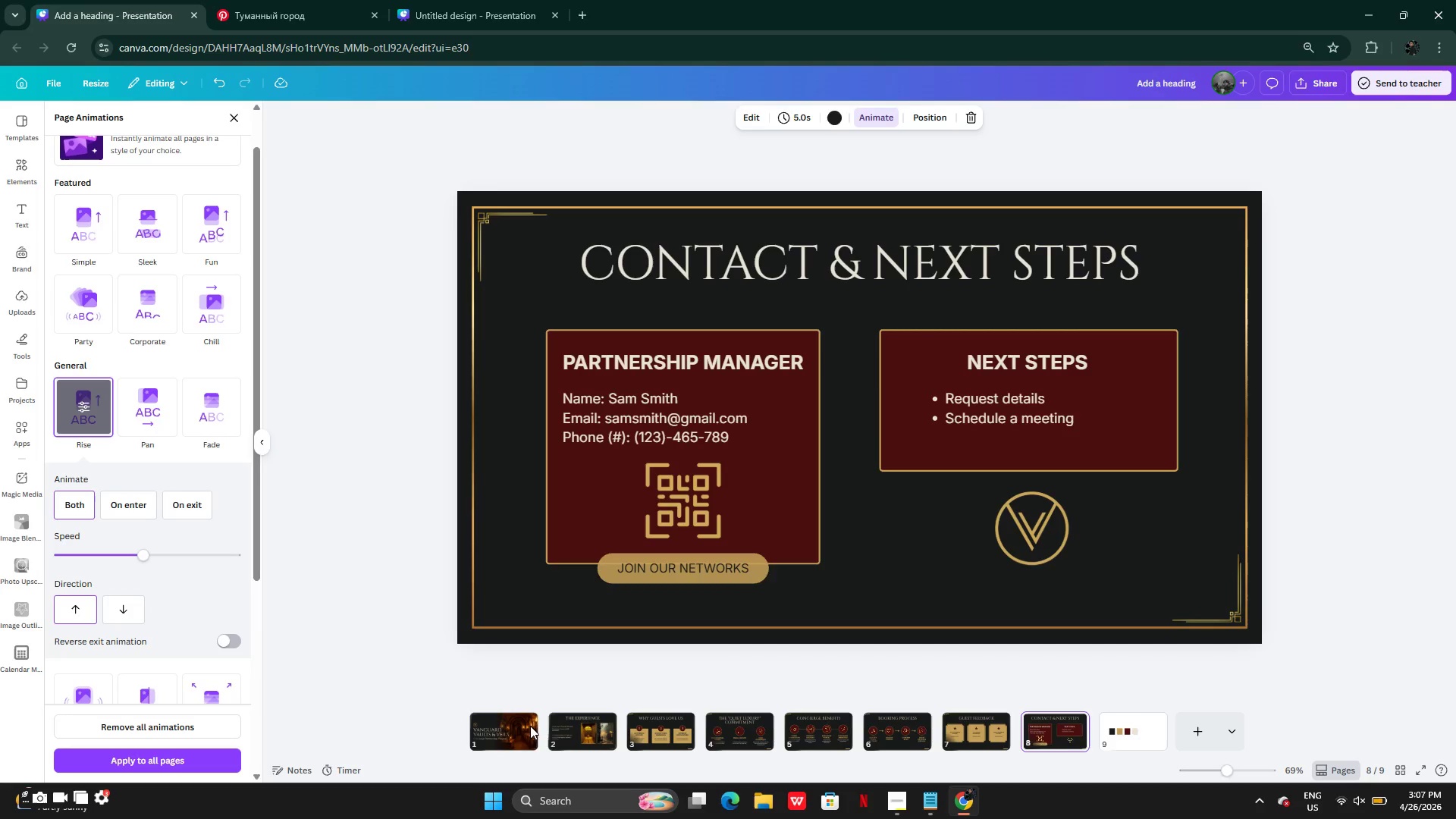 
left_click([524, 731])
 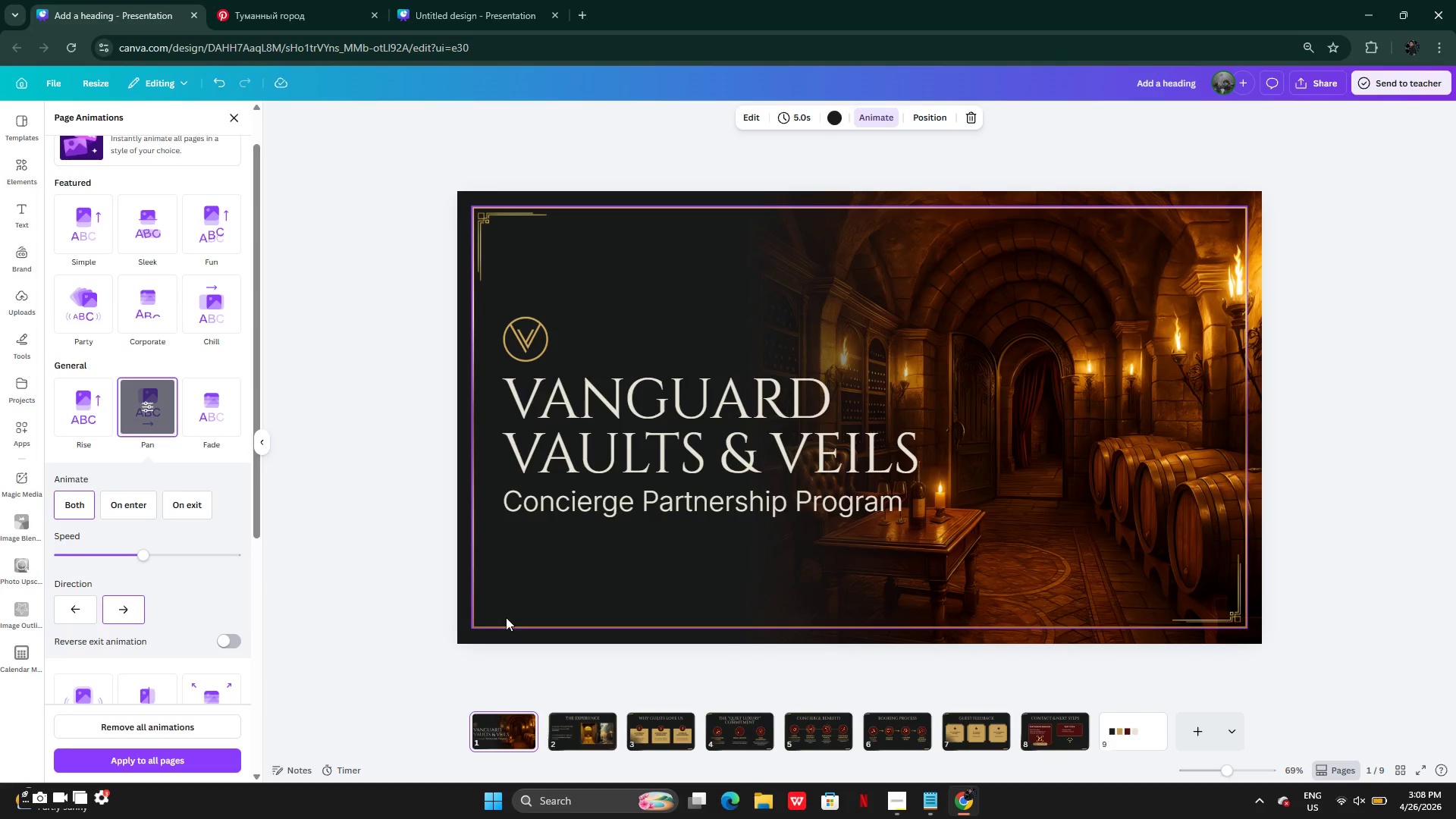 
left_click([505, 623])
 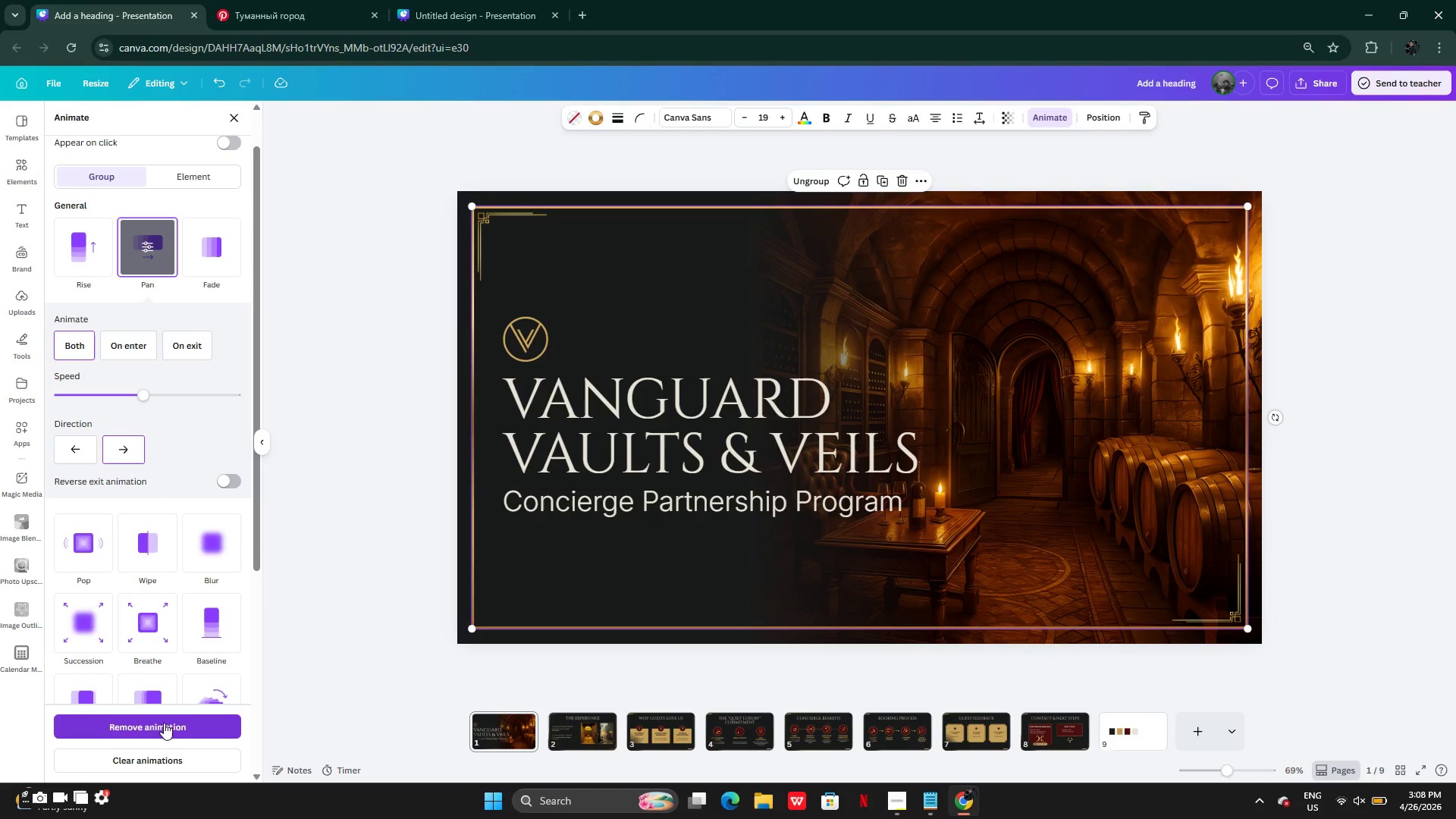 
left_click([164, 723])
 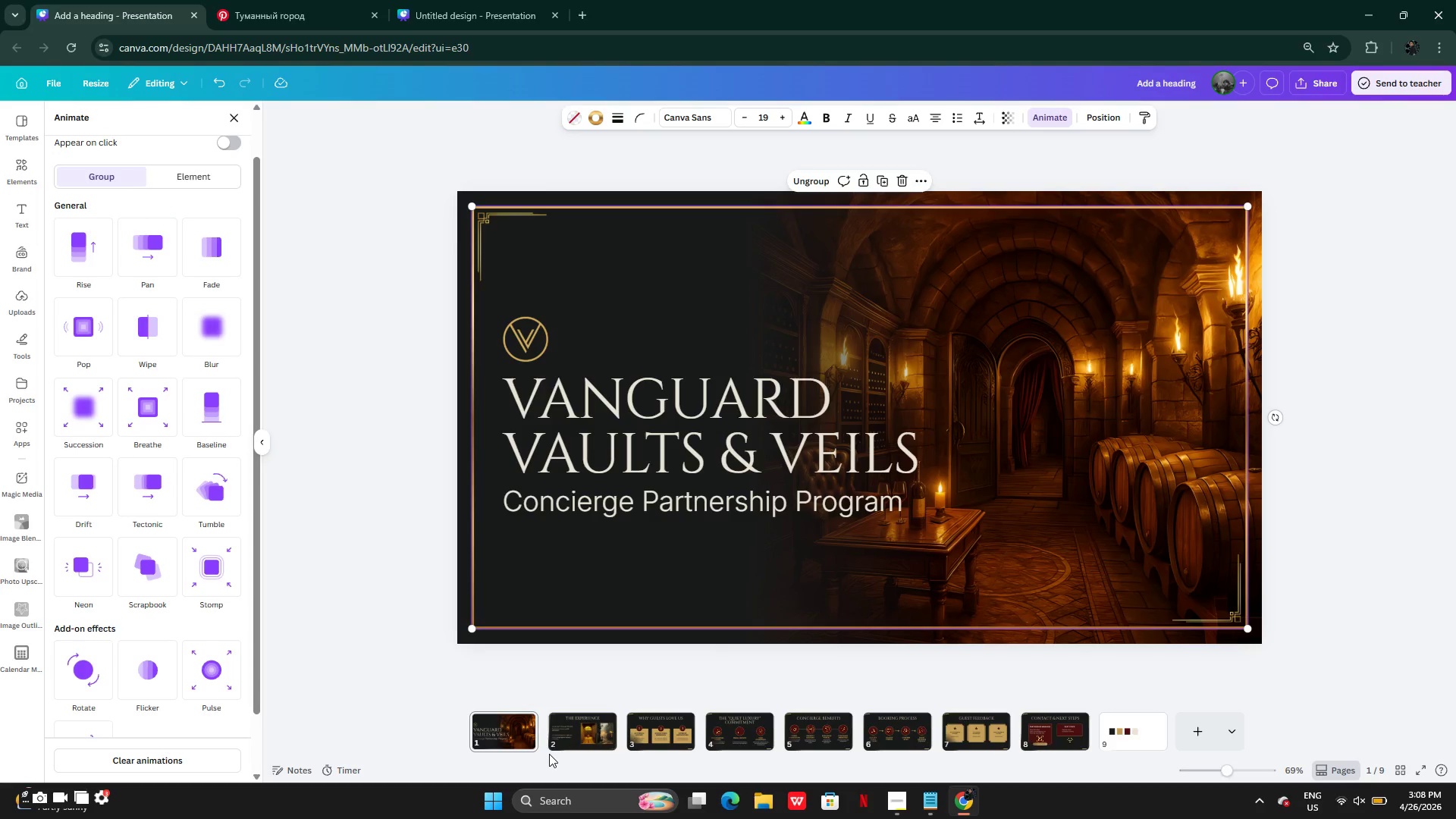 
left_click([568, 730])
 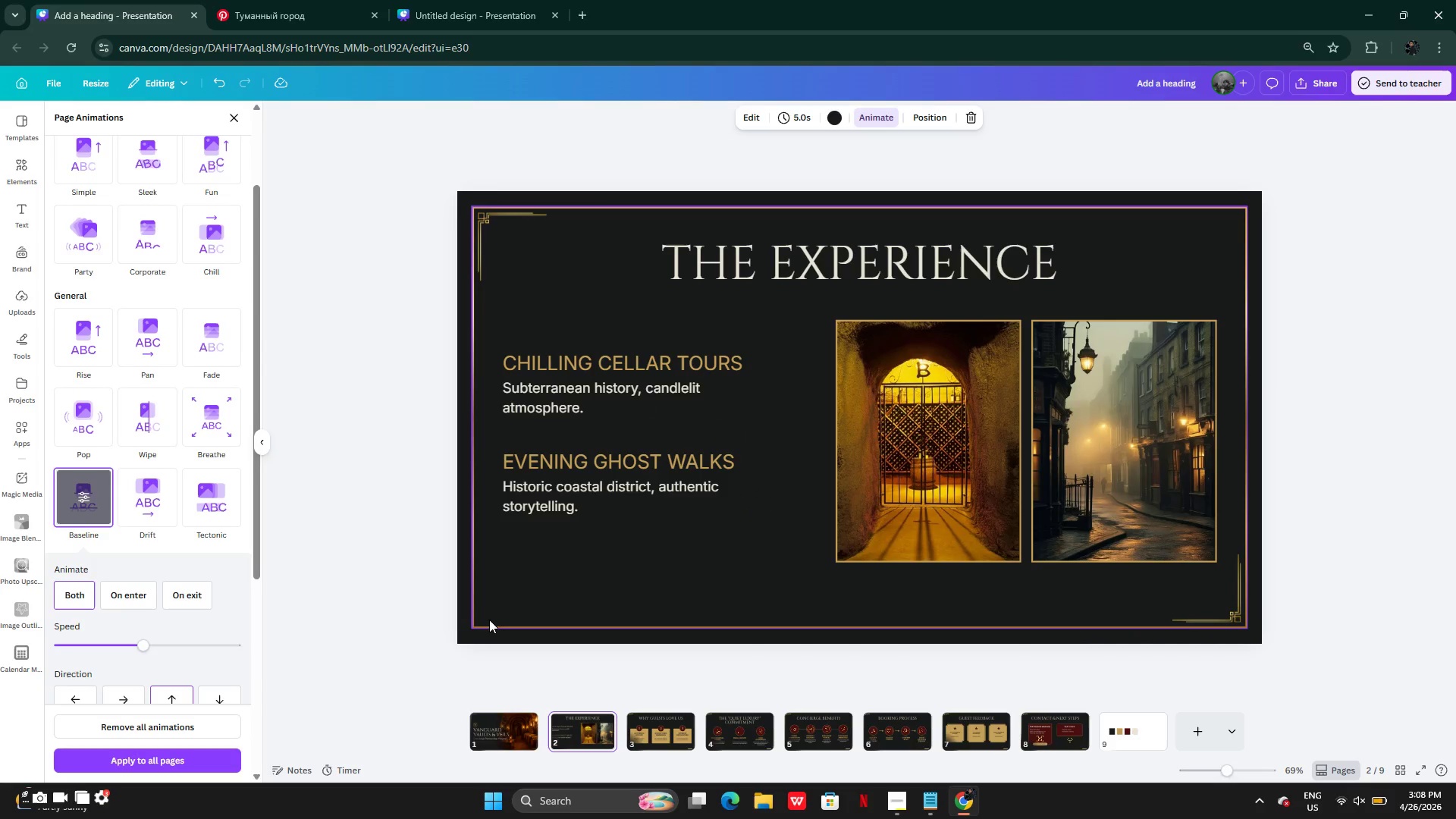 
left_click([485, 628])
 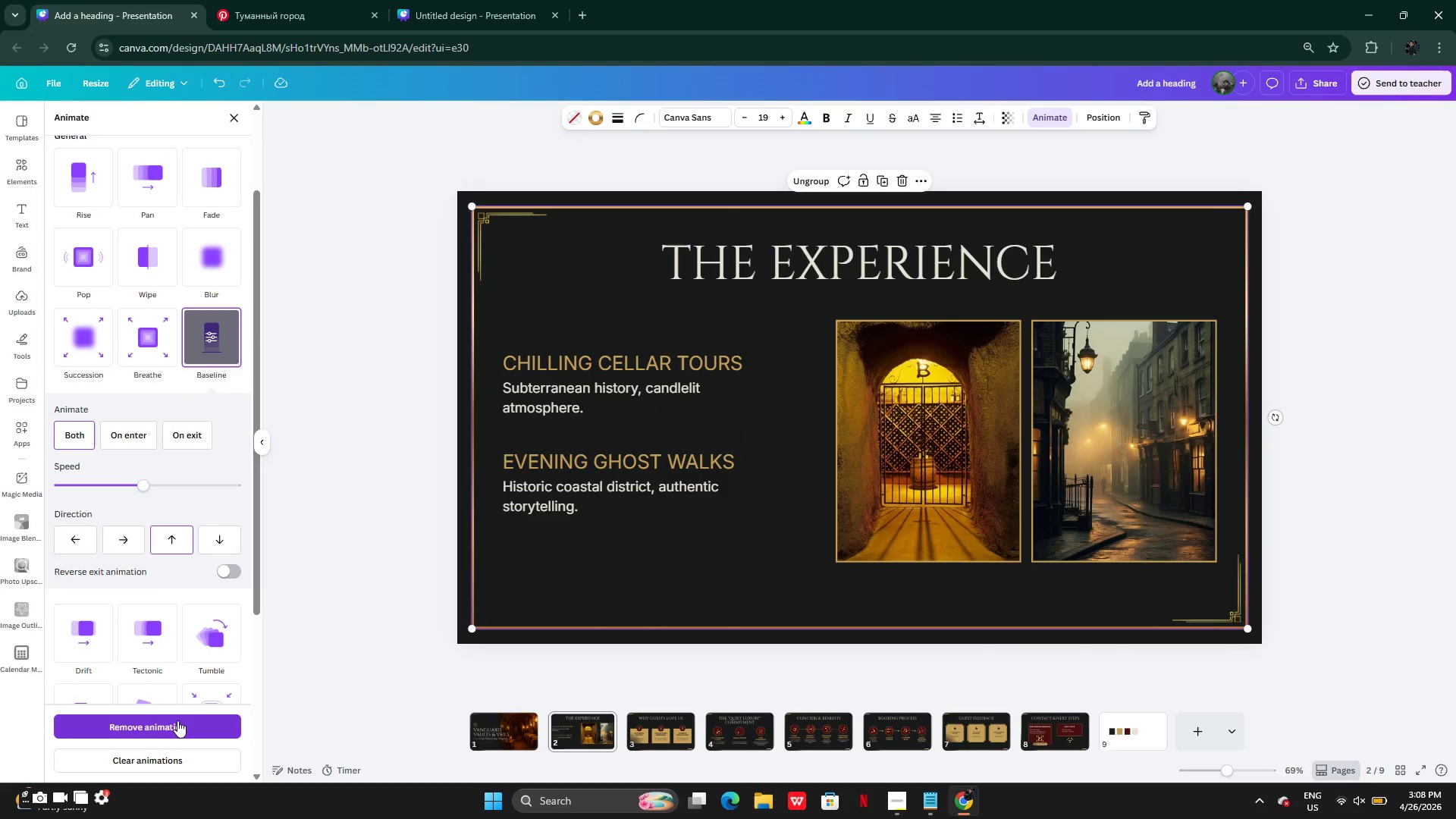 
left_click([177, 719])
 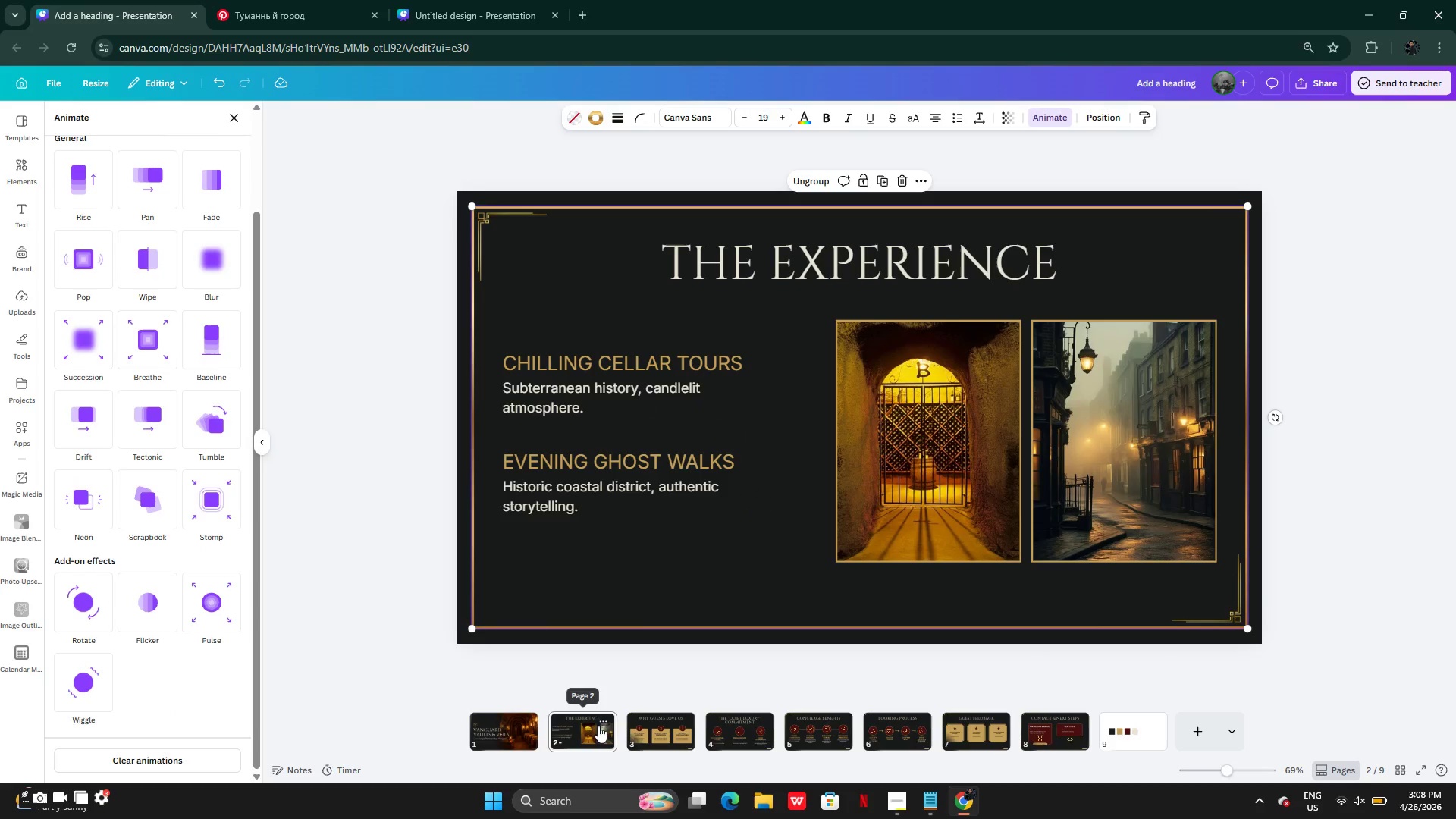 
left_click([661, 730])
 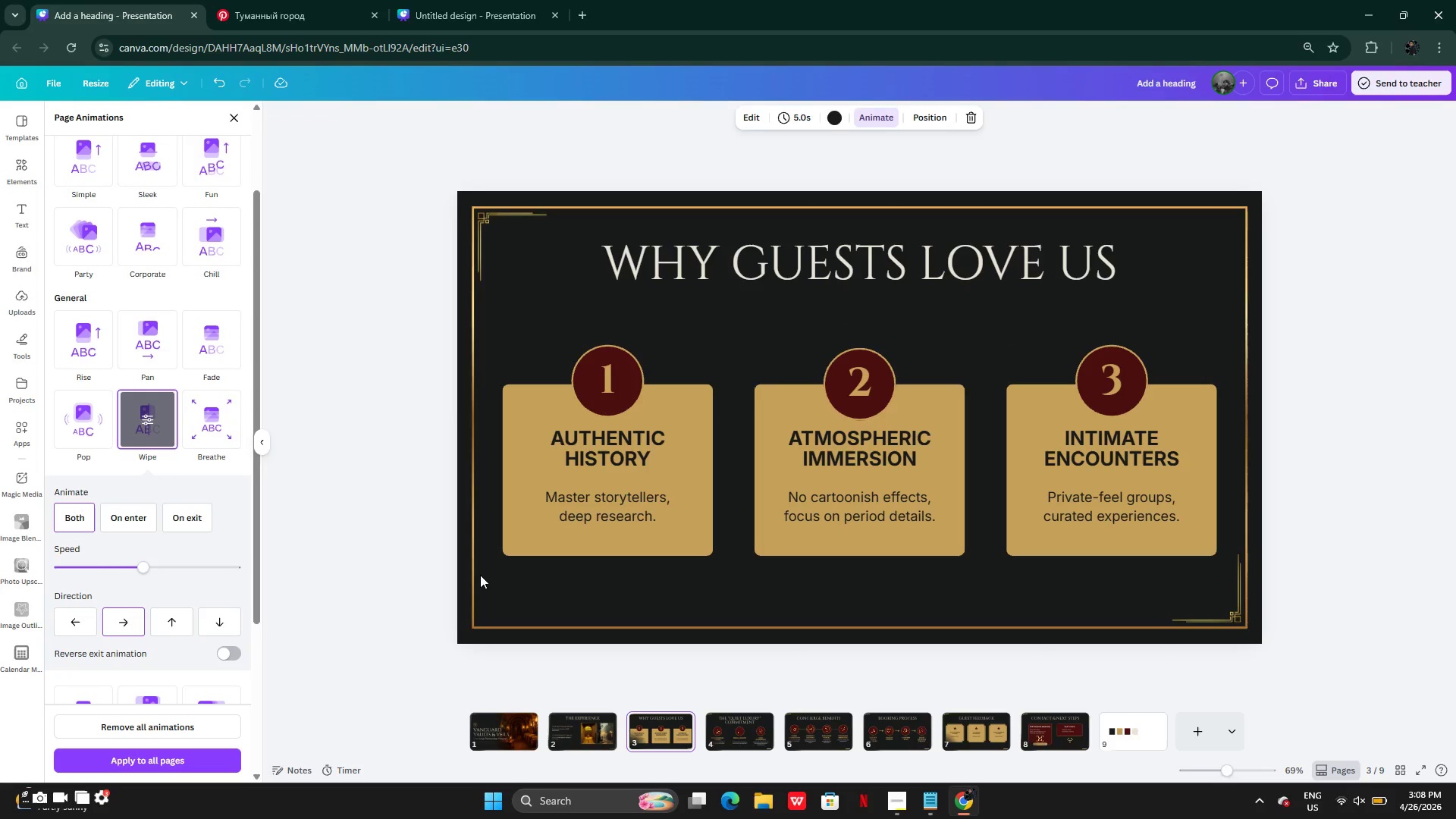 
left_click([479, 612])
 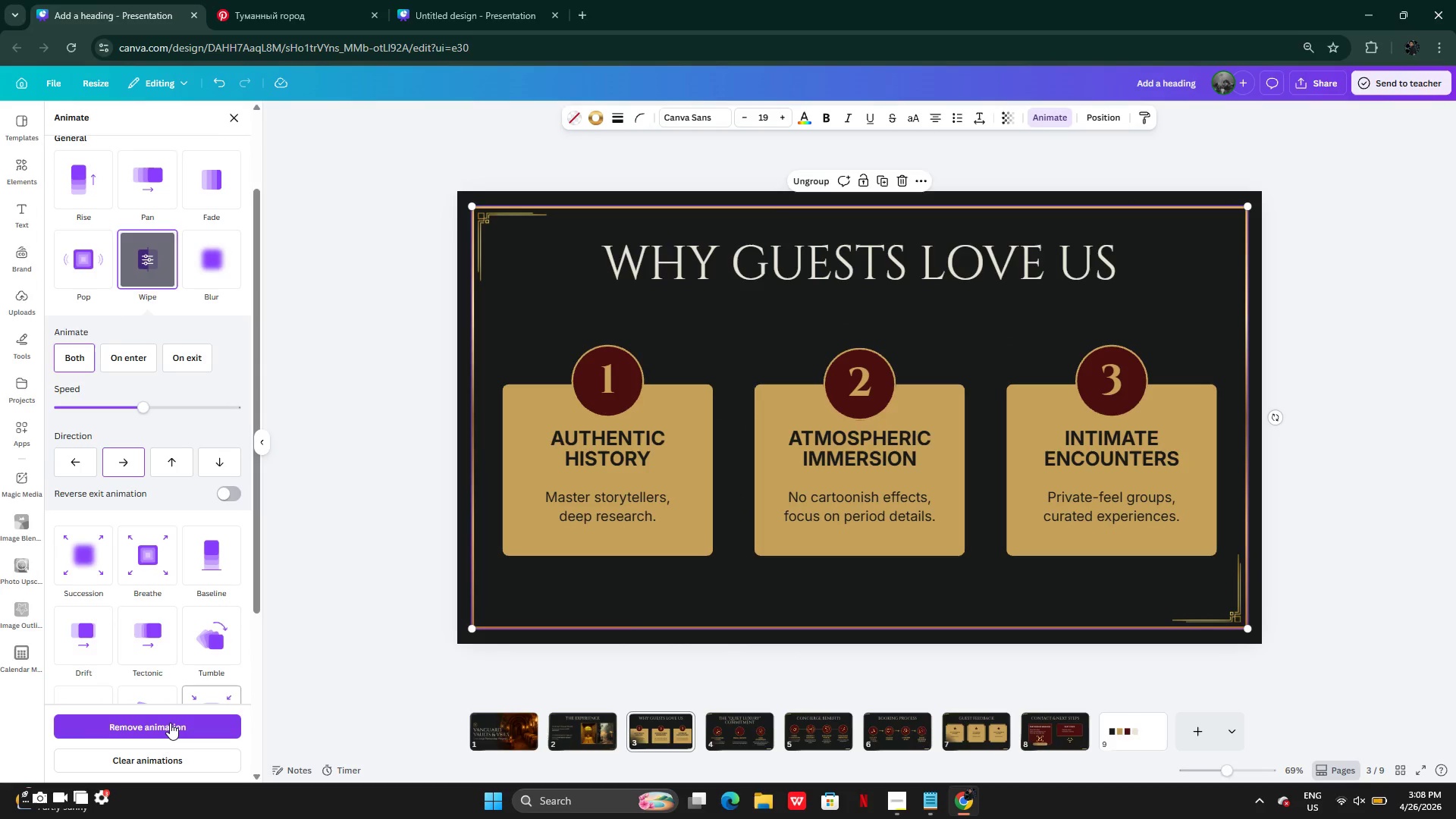 
left_click([170, 723])
 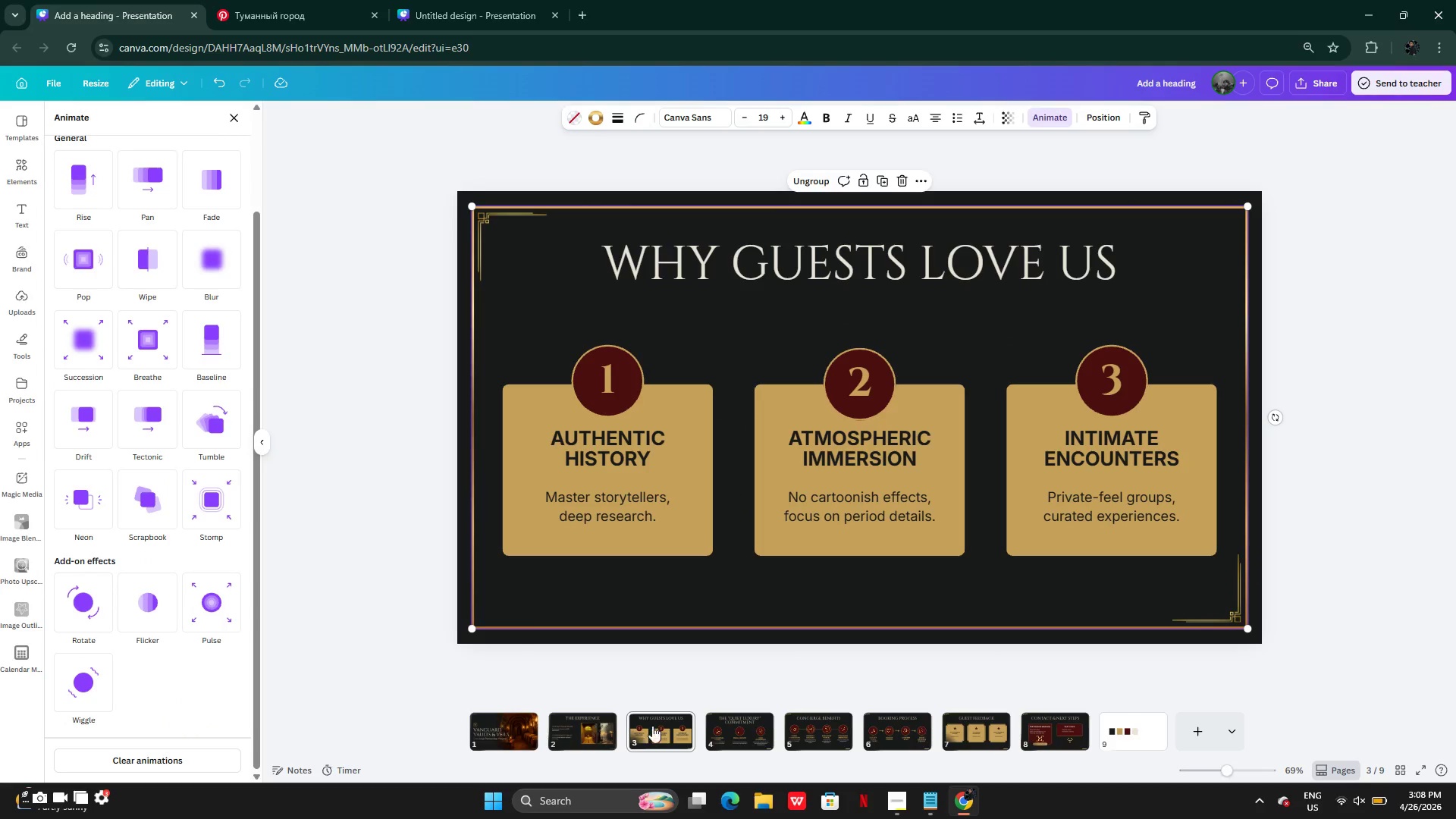 
left_click([733, 721])
 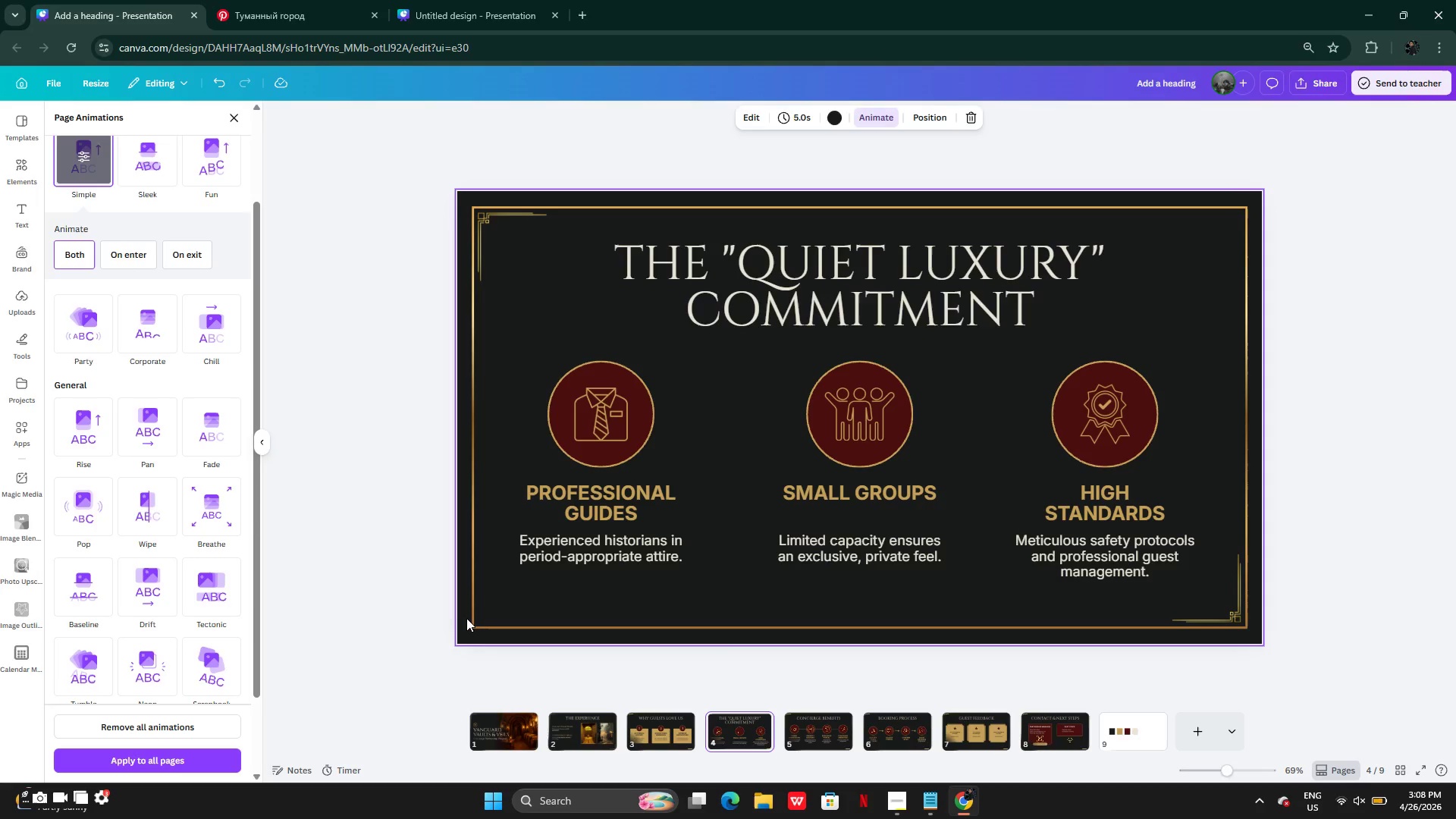 
left_click([473, 616])
 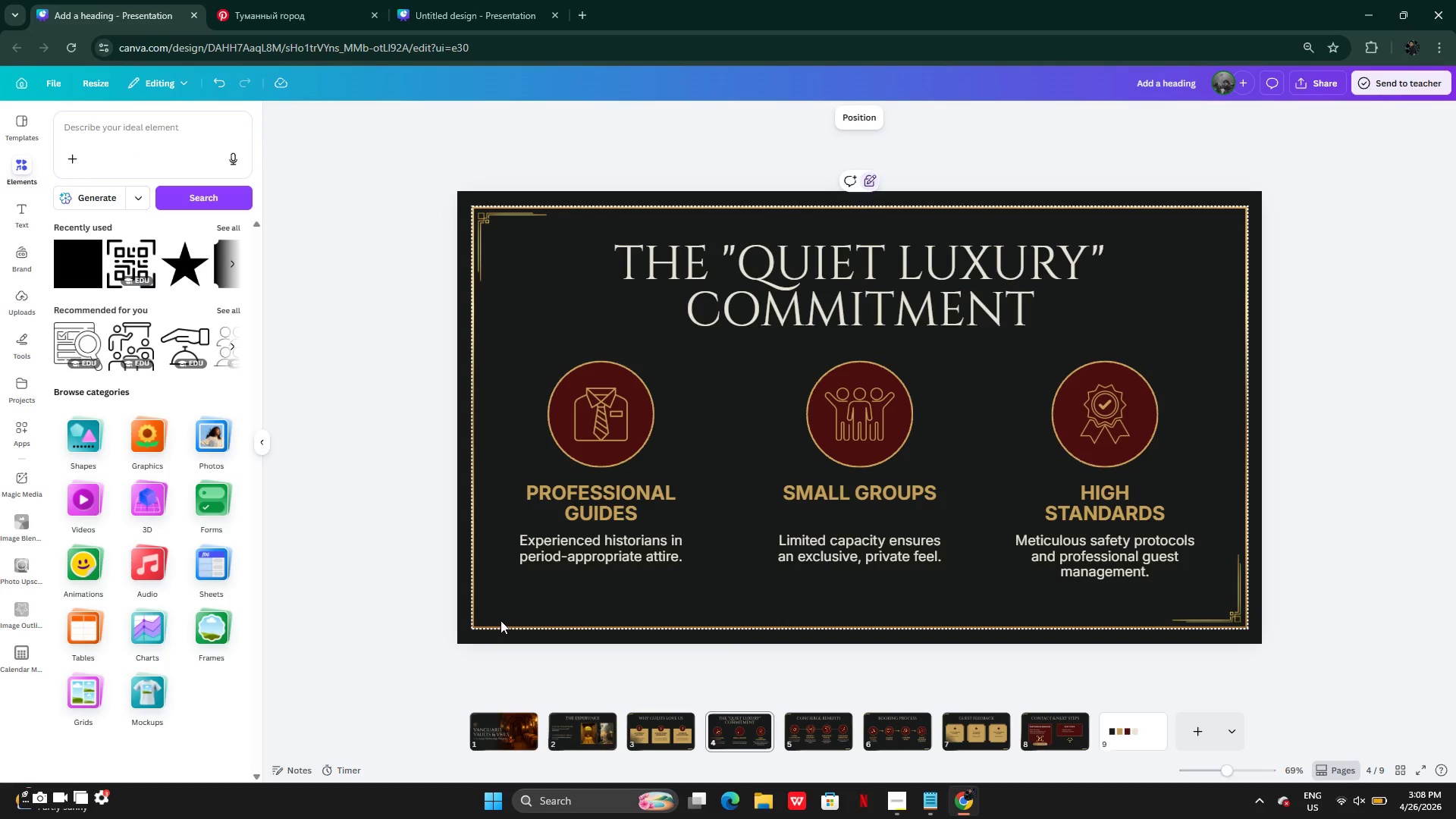 
left_click([410, 571])
 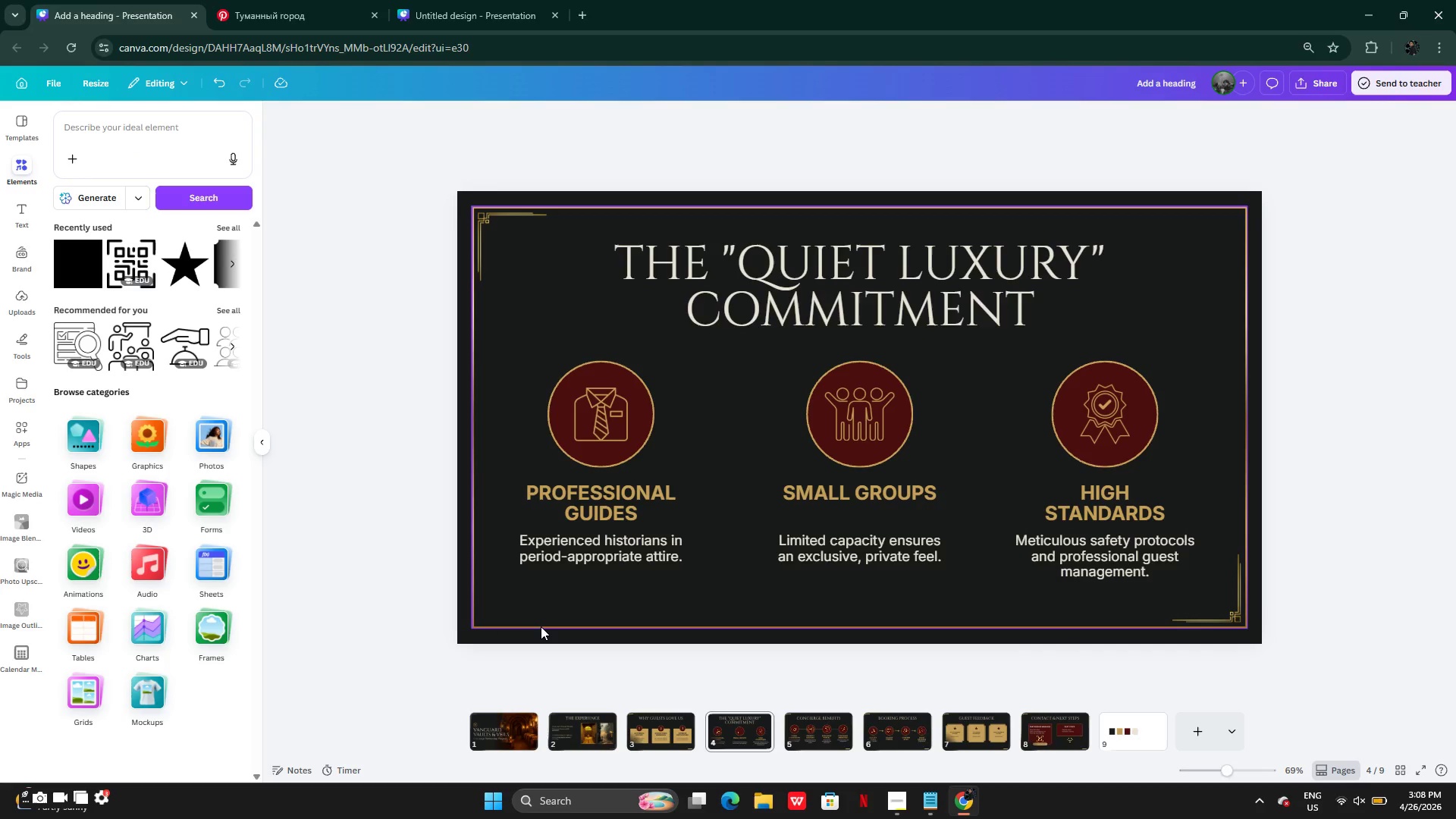 
left_click([541, 626])
 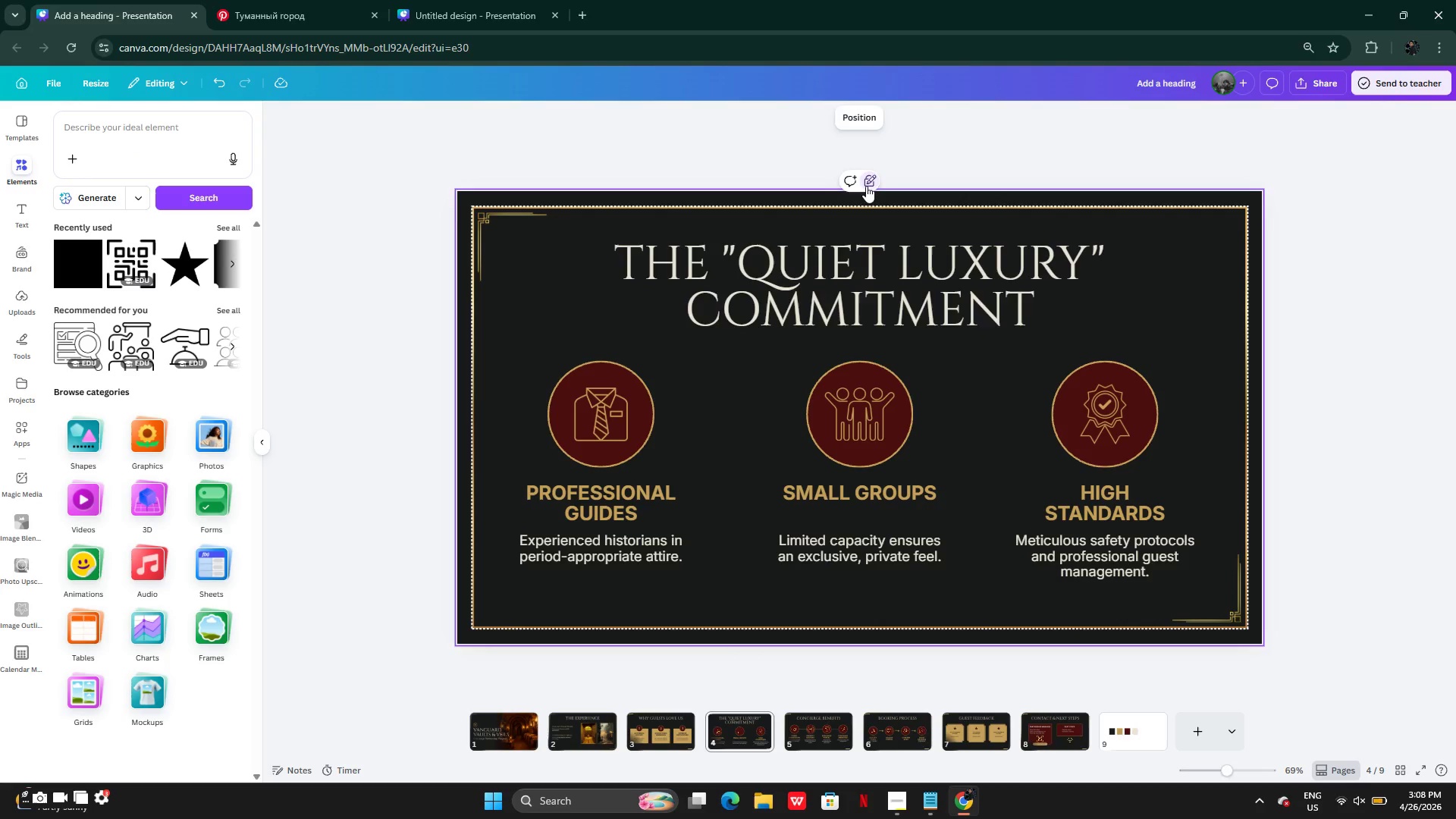 
left_click([868, 181])
 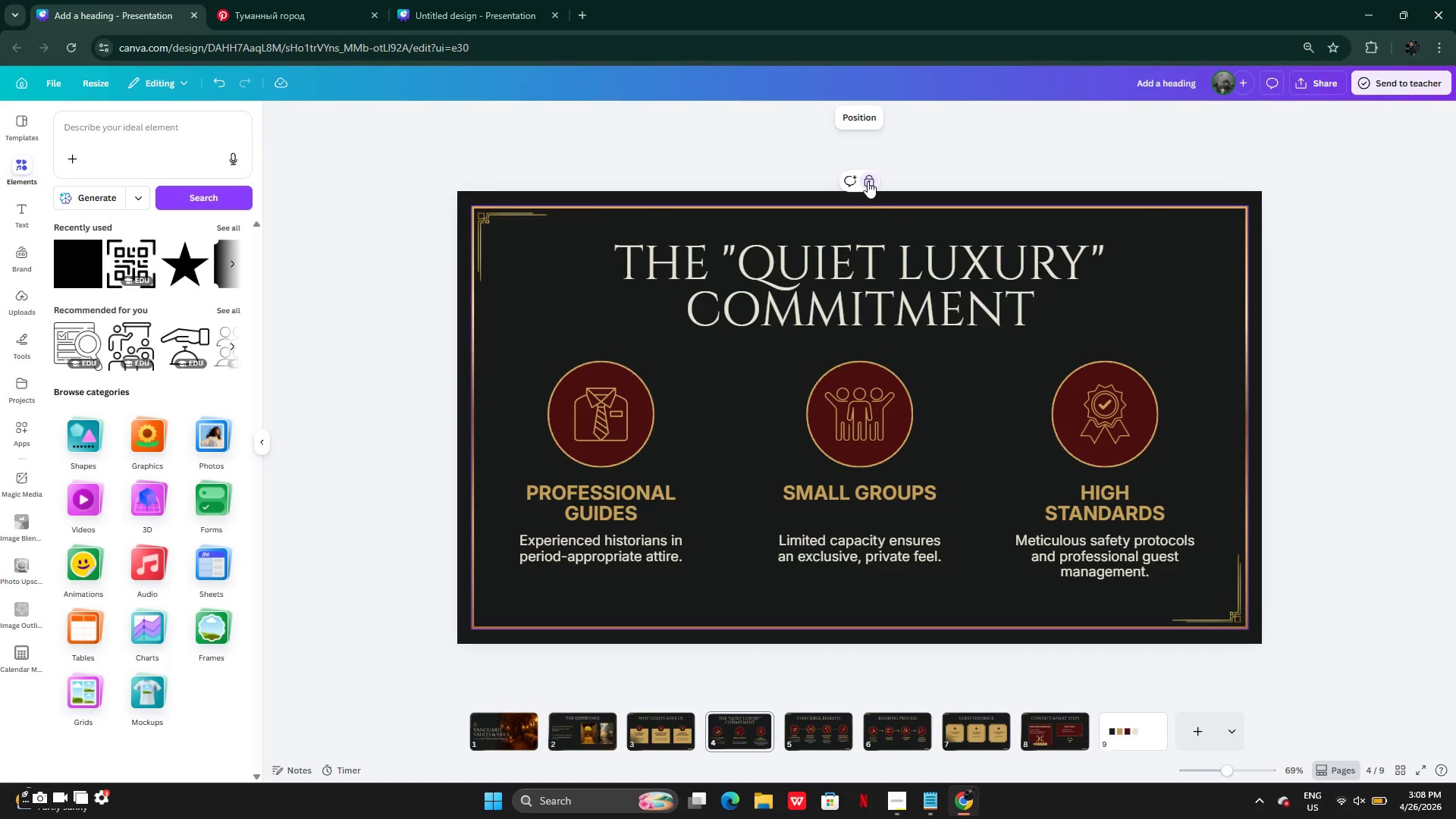 
left_click([868, 181])
 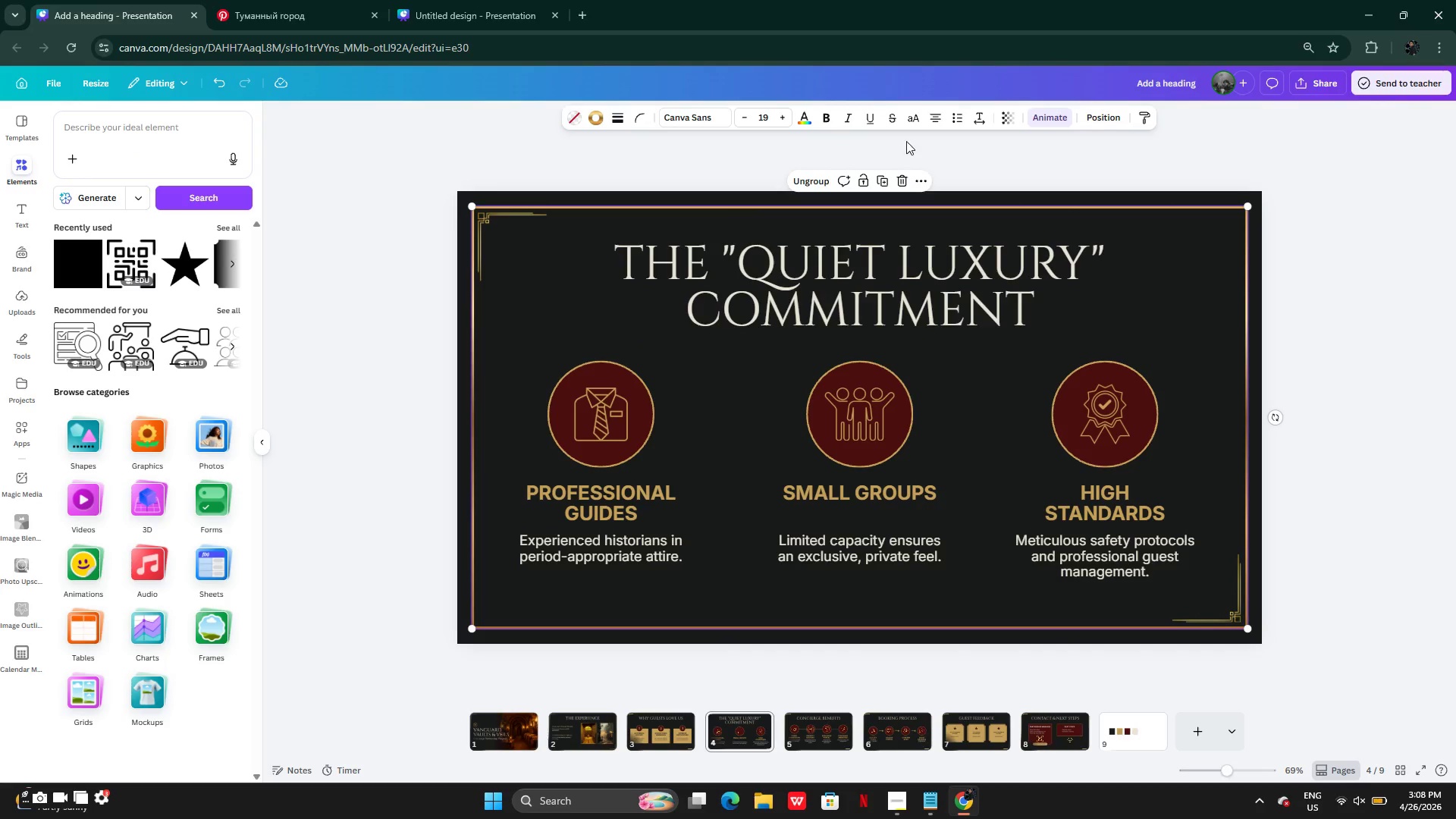 
left_click([1040, 116])
 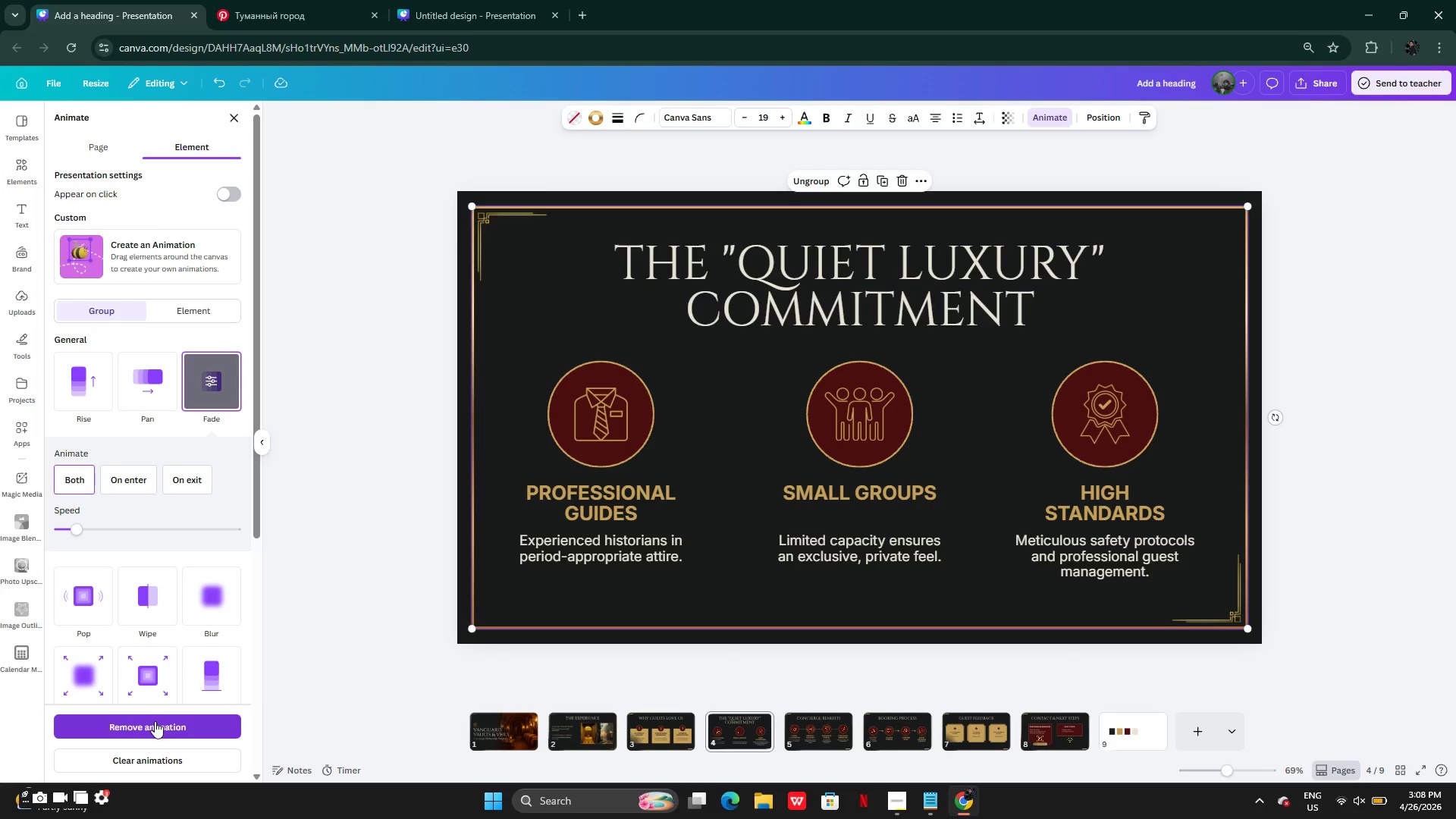 
left_click([155, 722])
 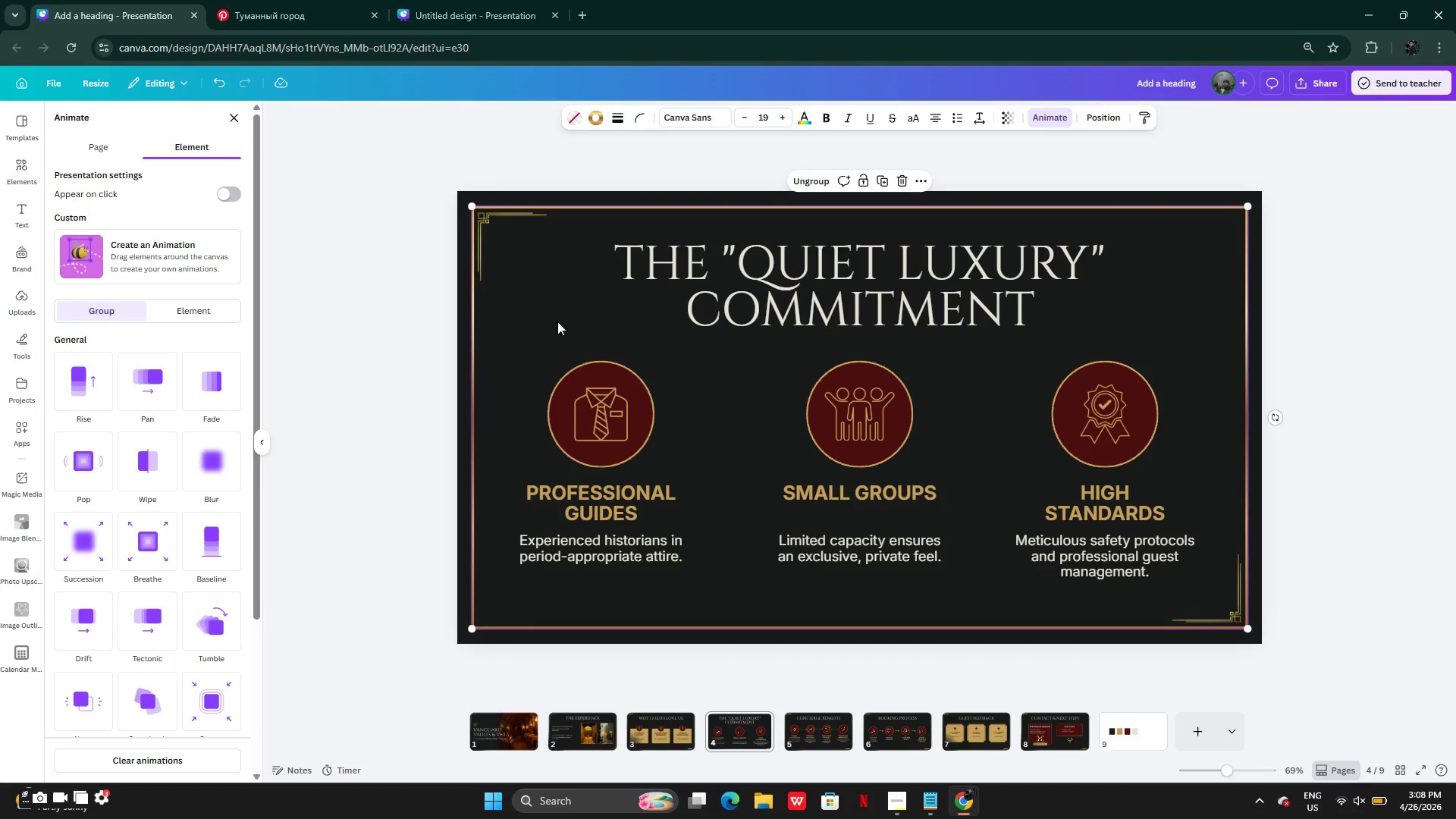 
wait(5.06)
 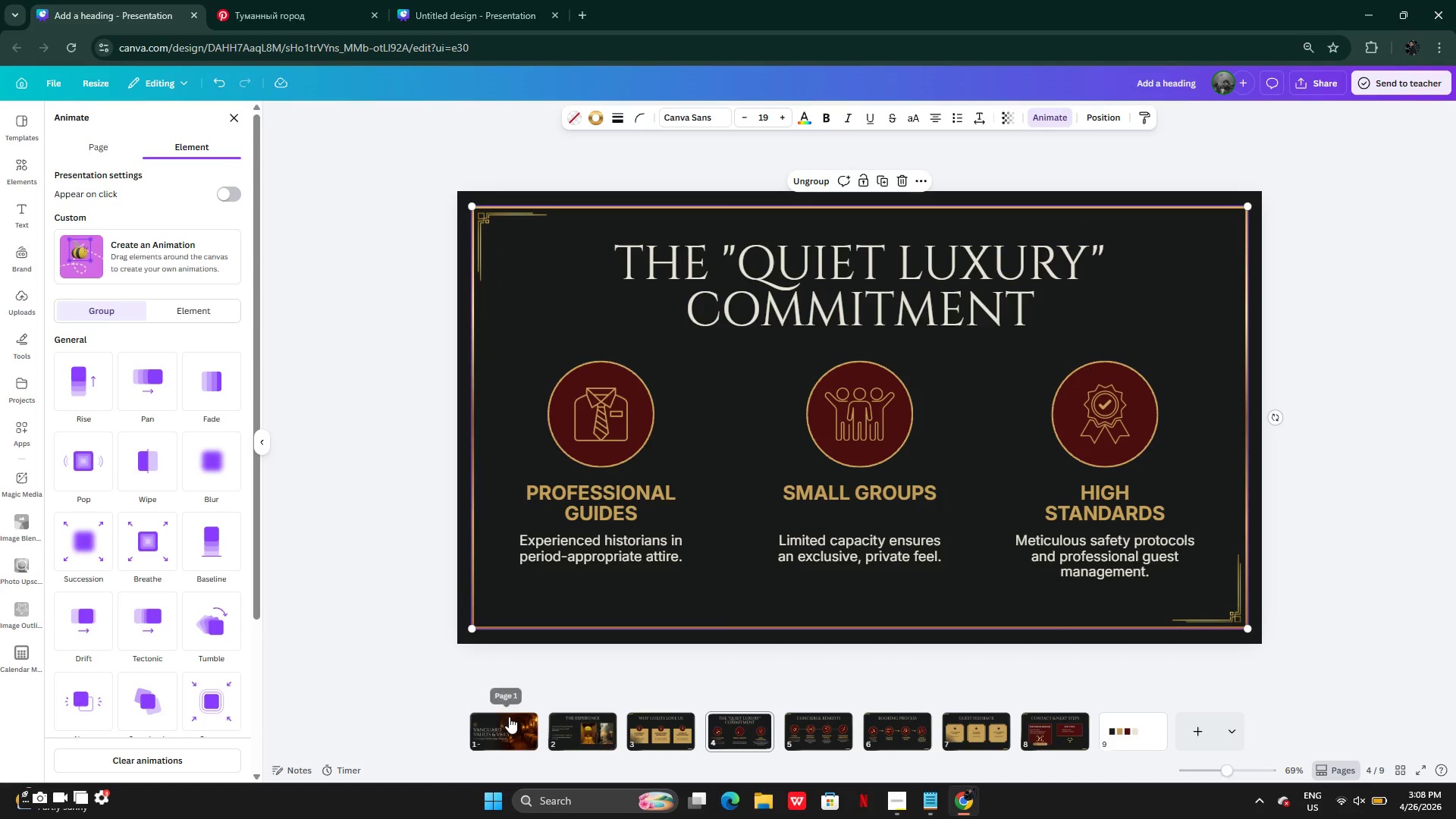 
left_click([405, 310])
 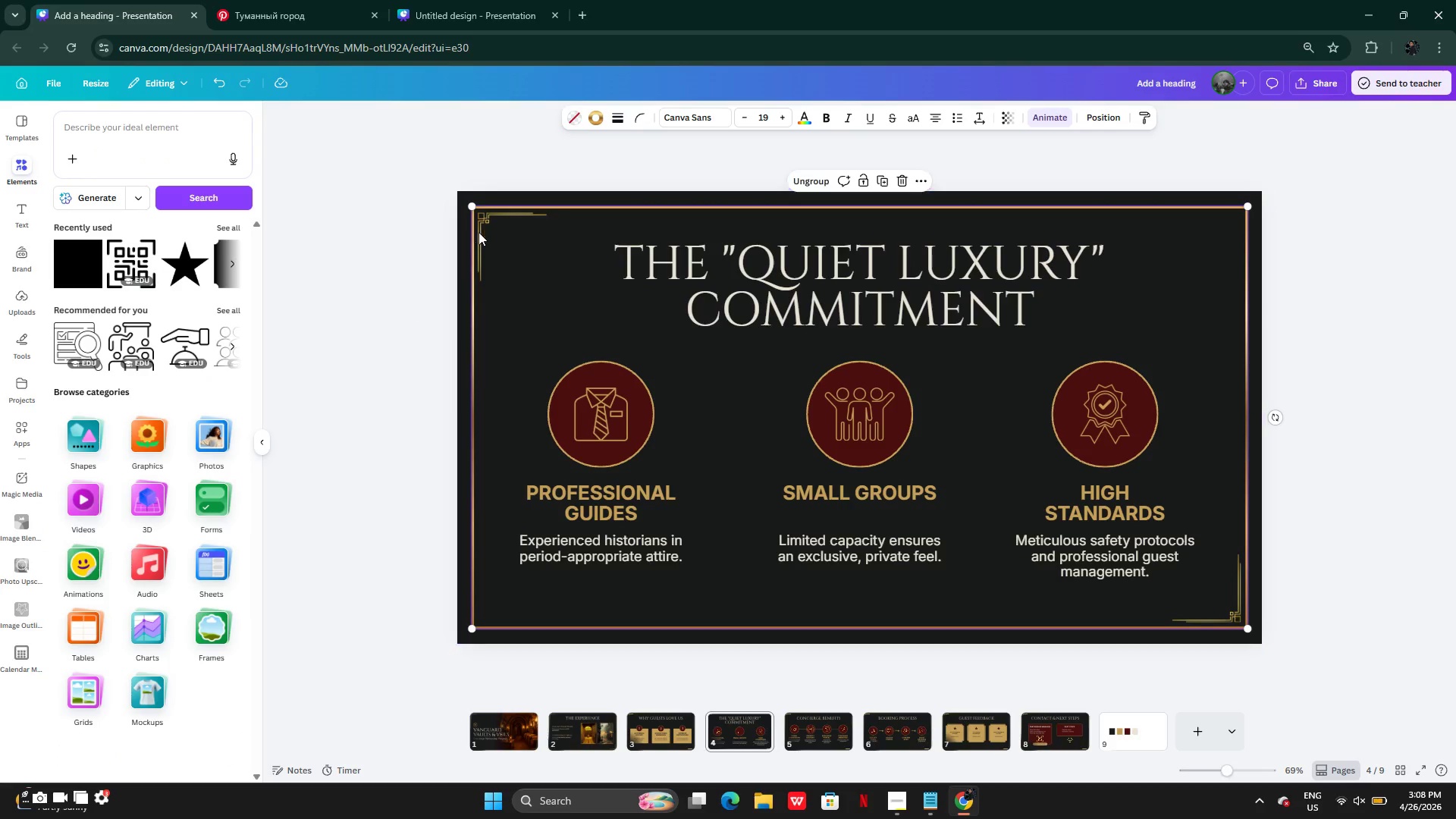 
left_click([482, 228])
 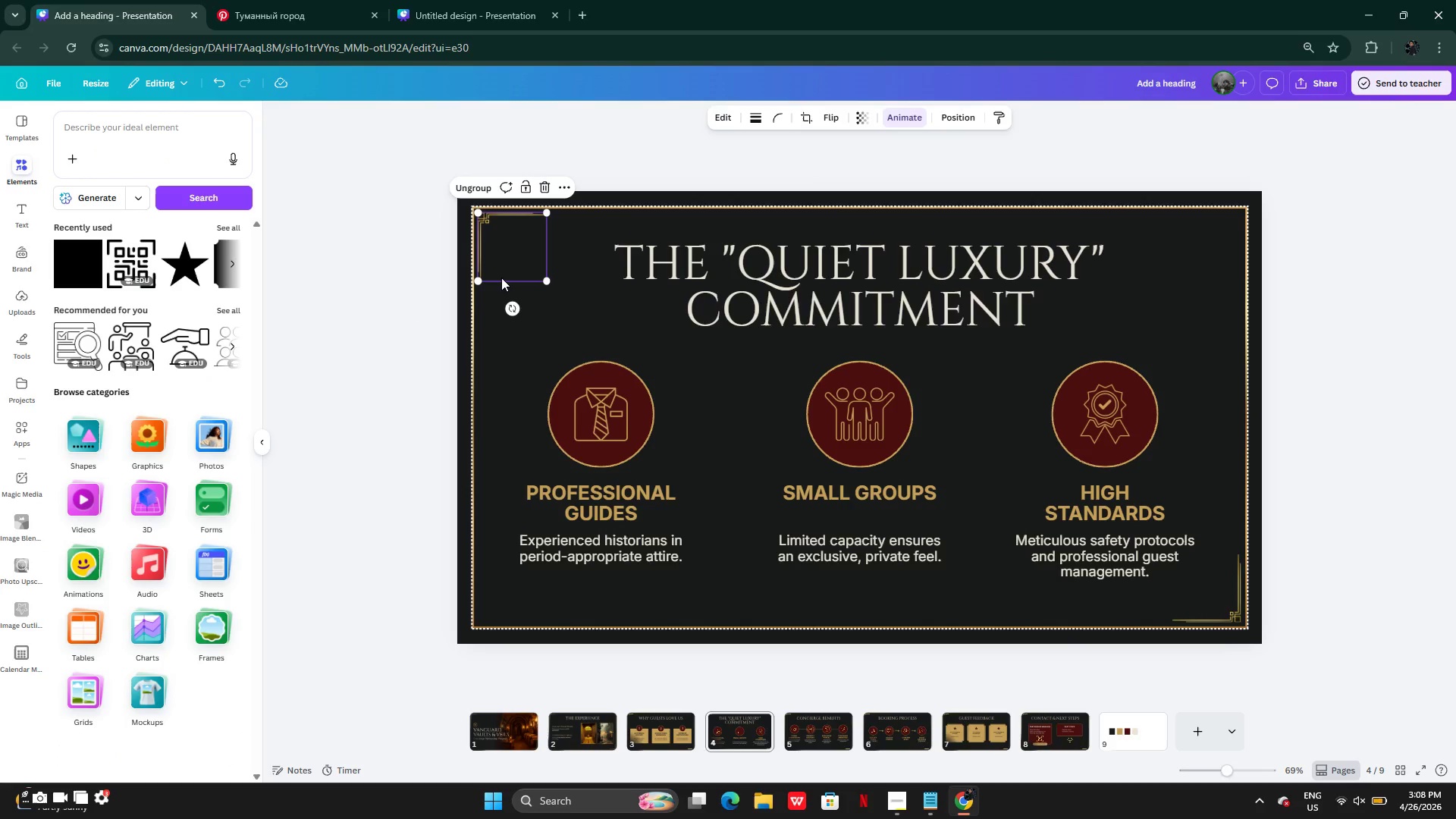 
double_click([425, 389])
 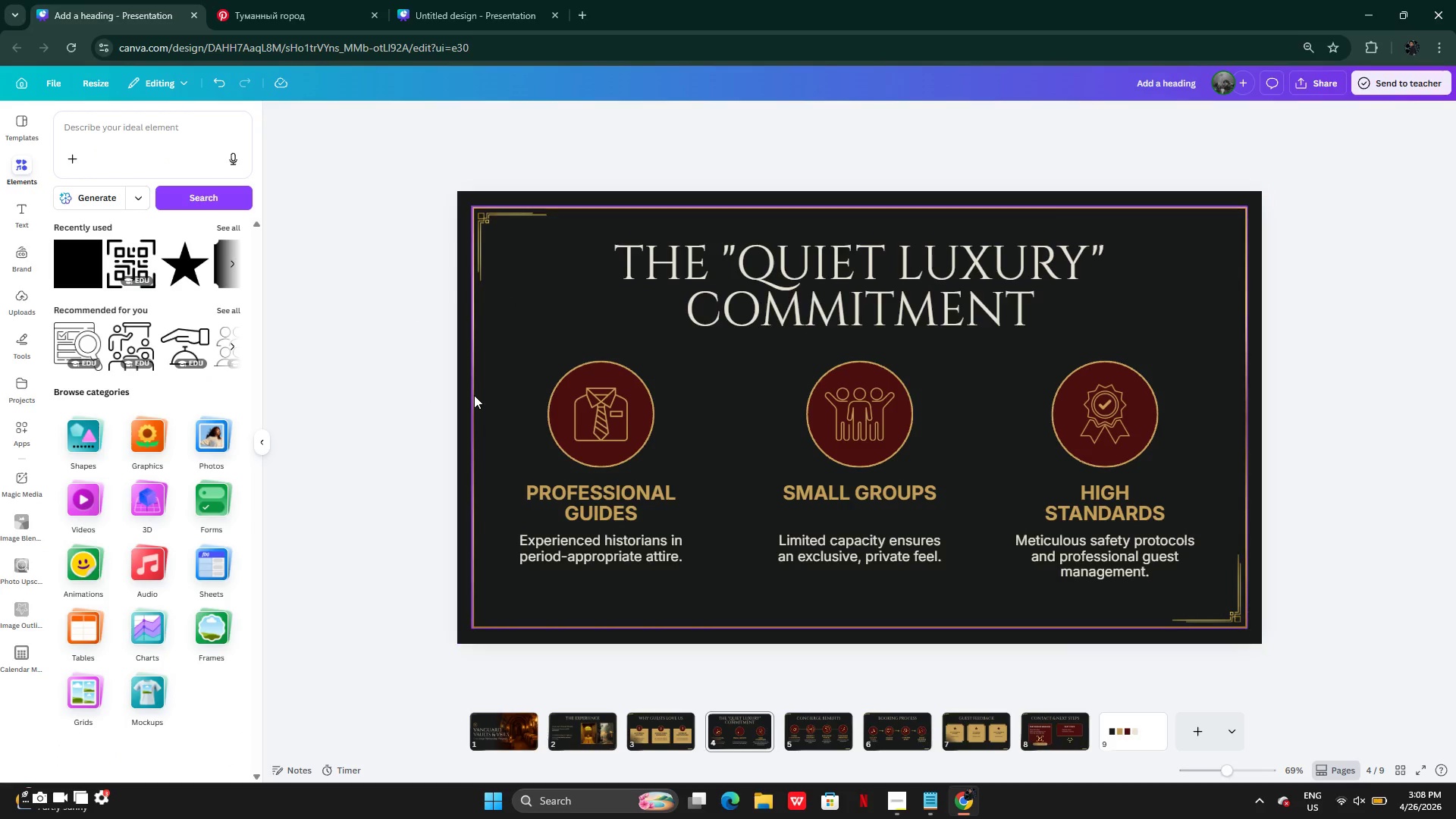 
left_click([475, 395])
 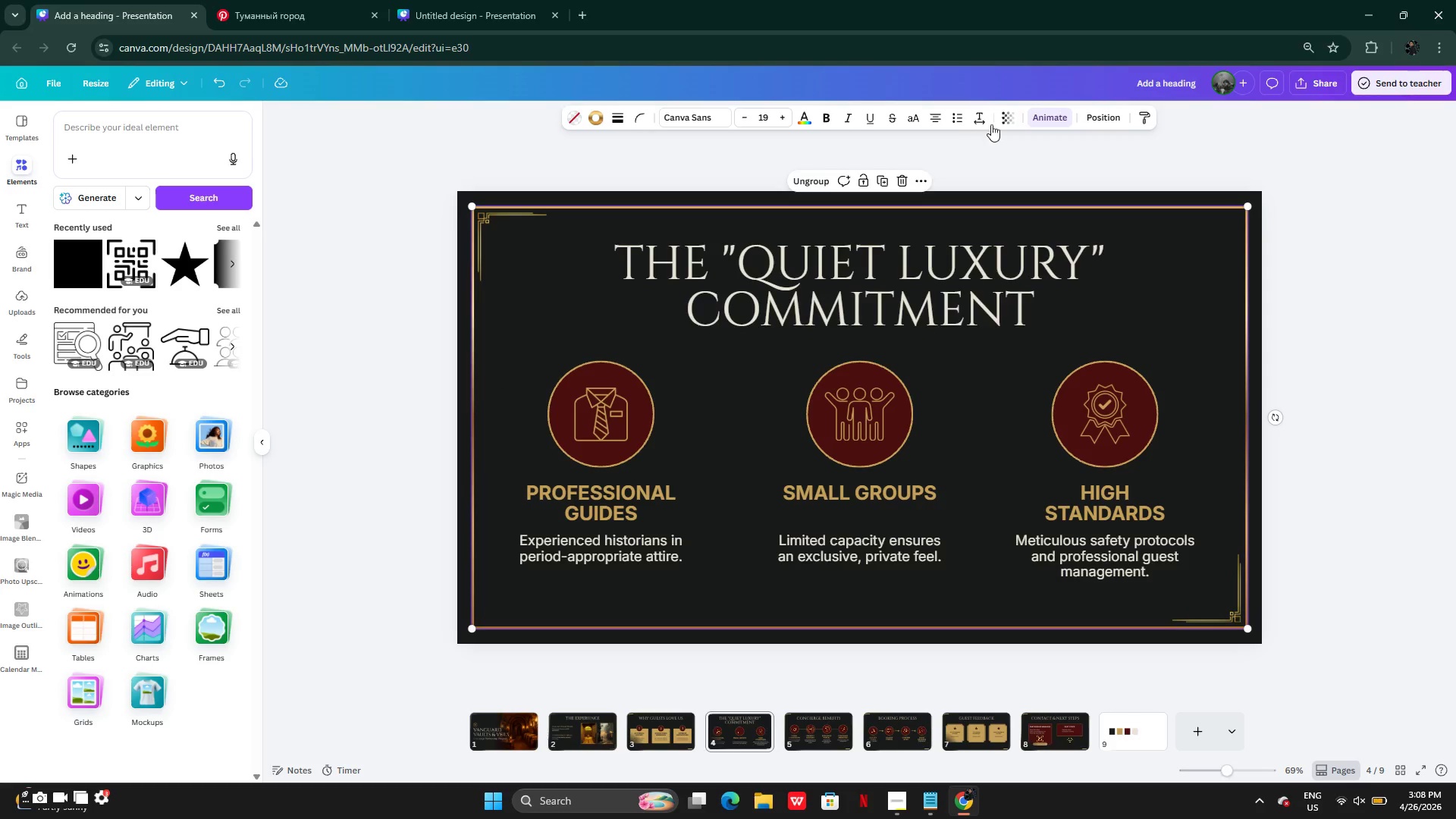 
left_click([1037, 117])
 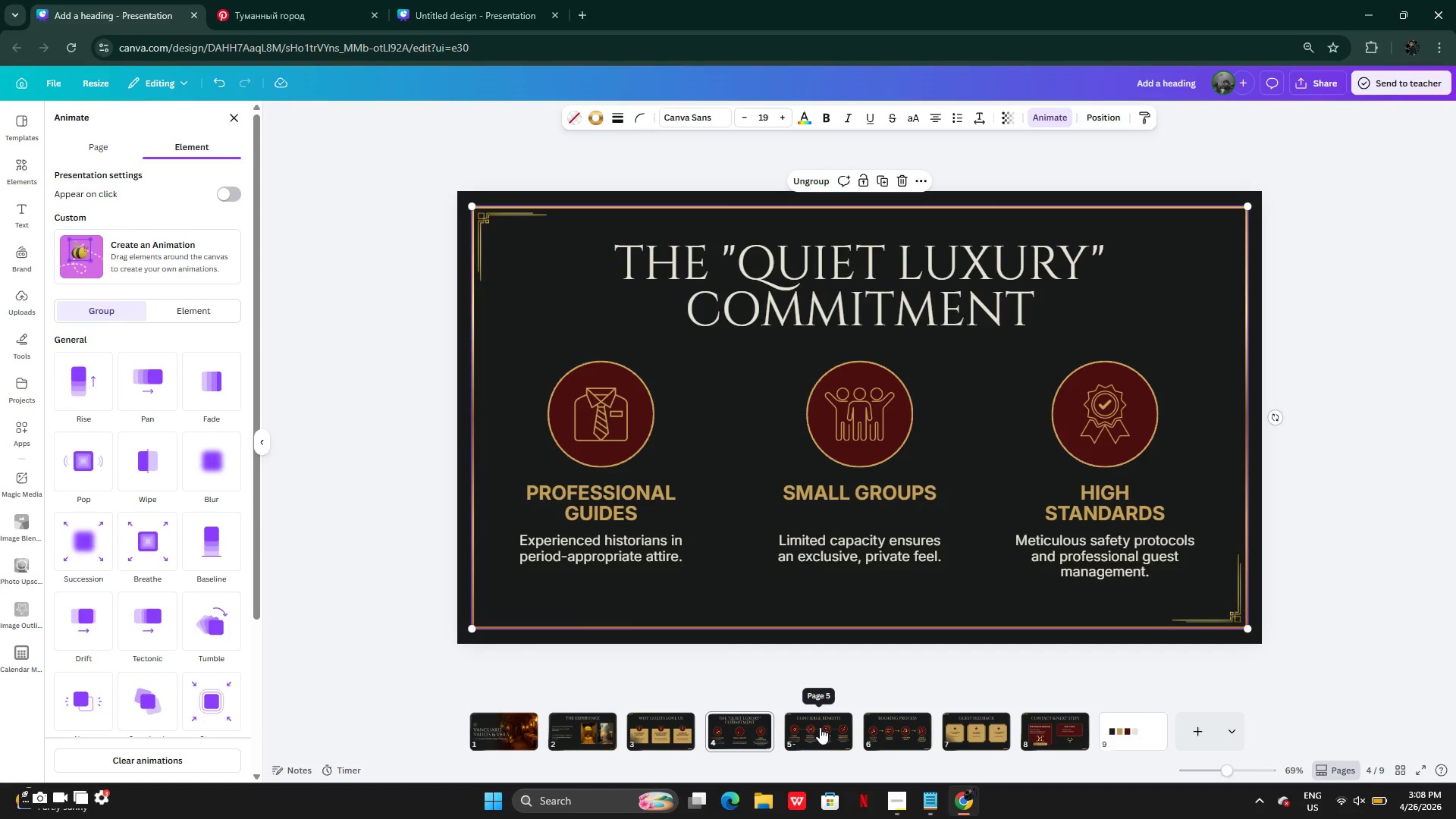 
left_click([808, 736])
 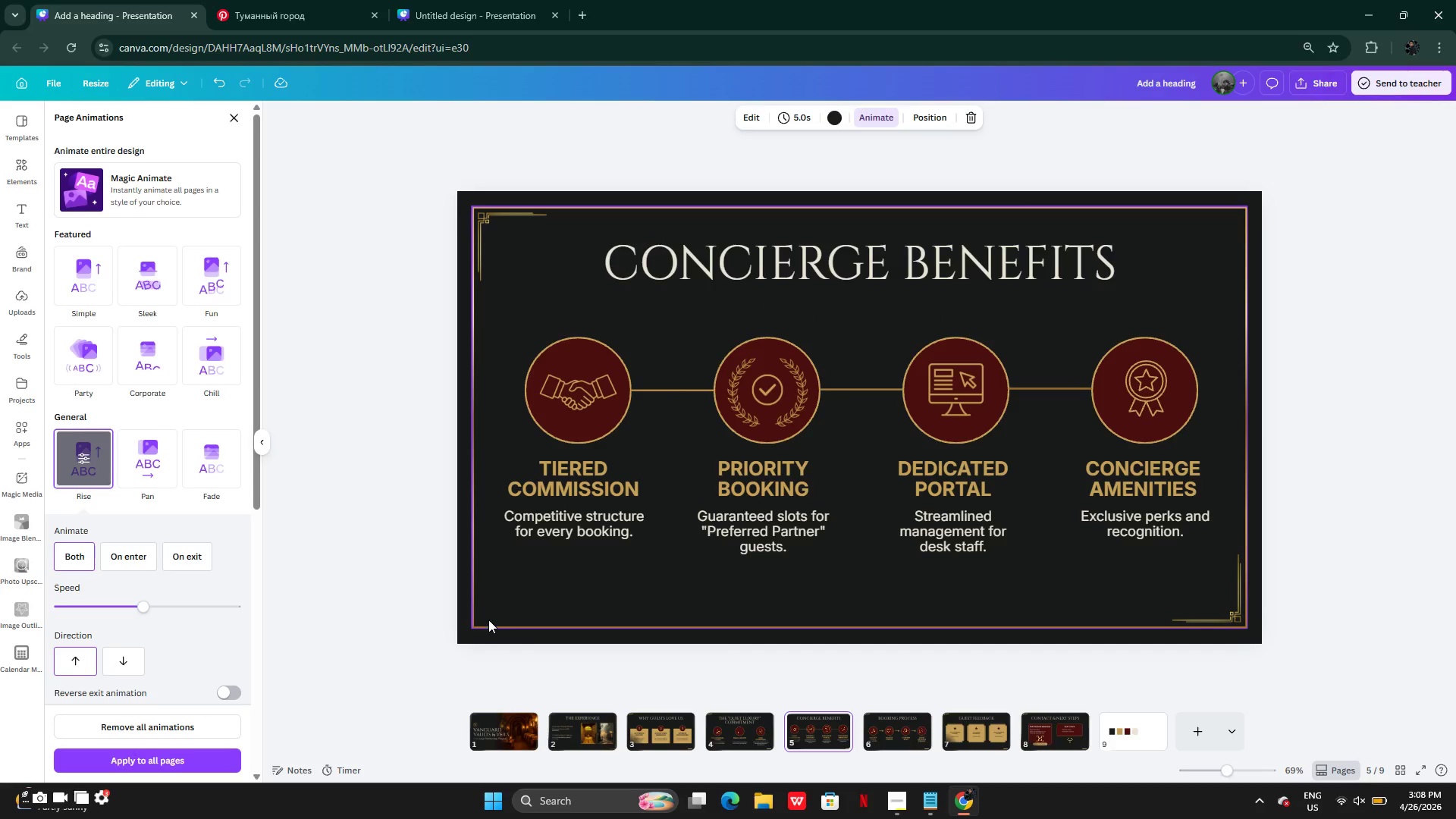 
left_click([487, 619])
 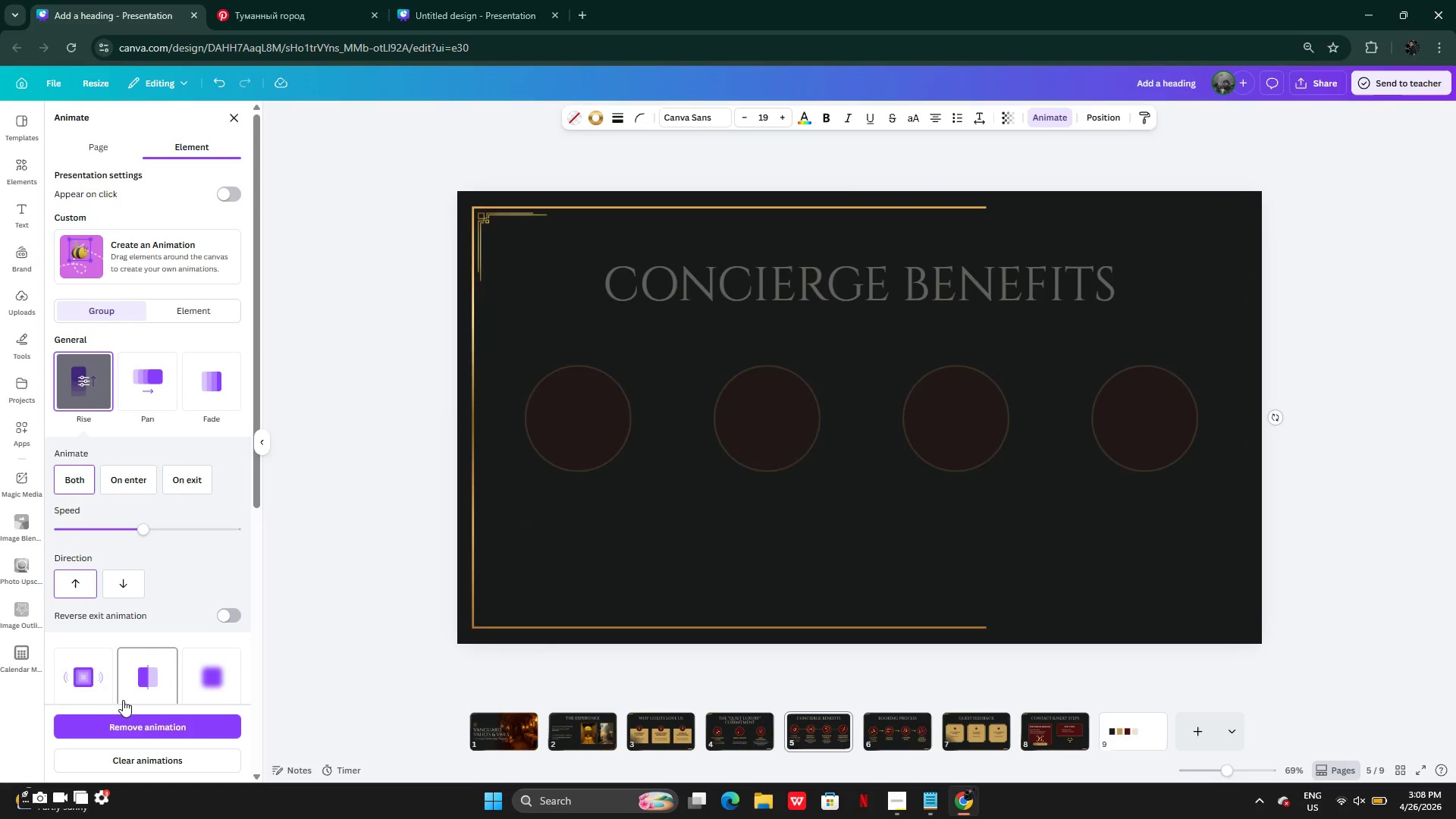 
left_click([137, 724])
 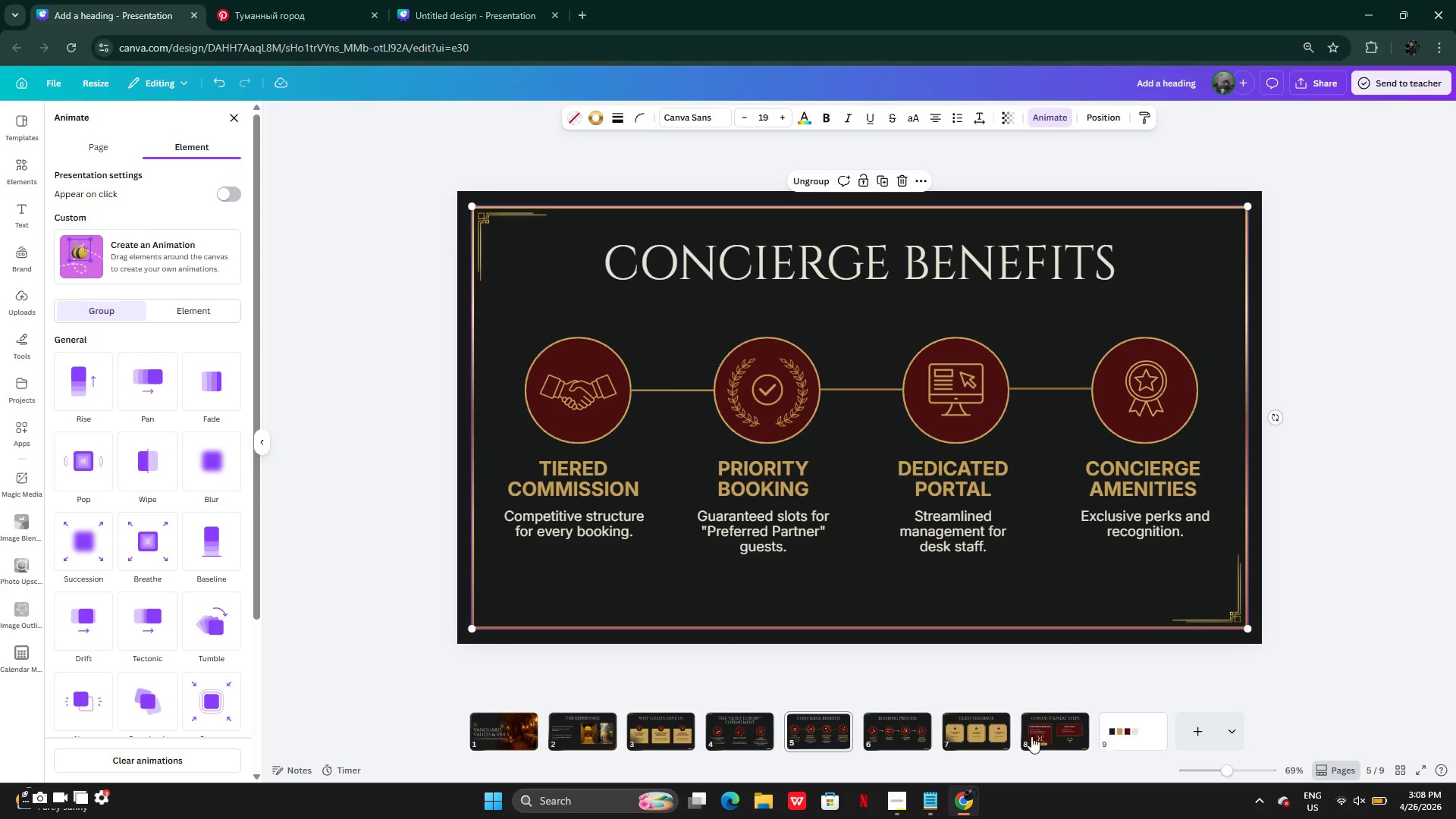 
left_click([891, 720])
 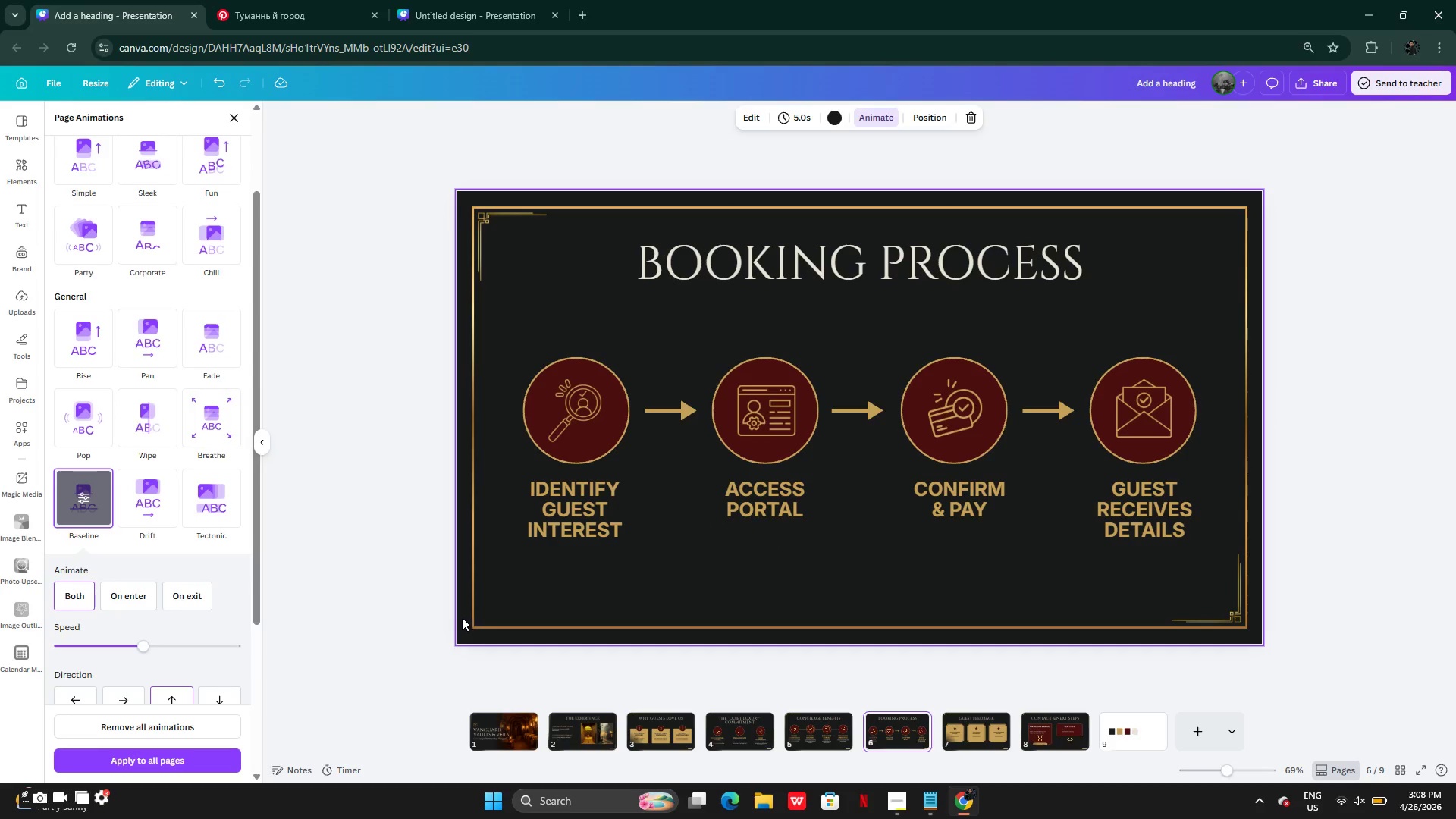 
left_click([474, 616])
 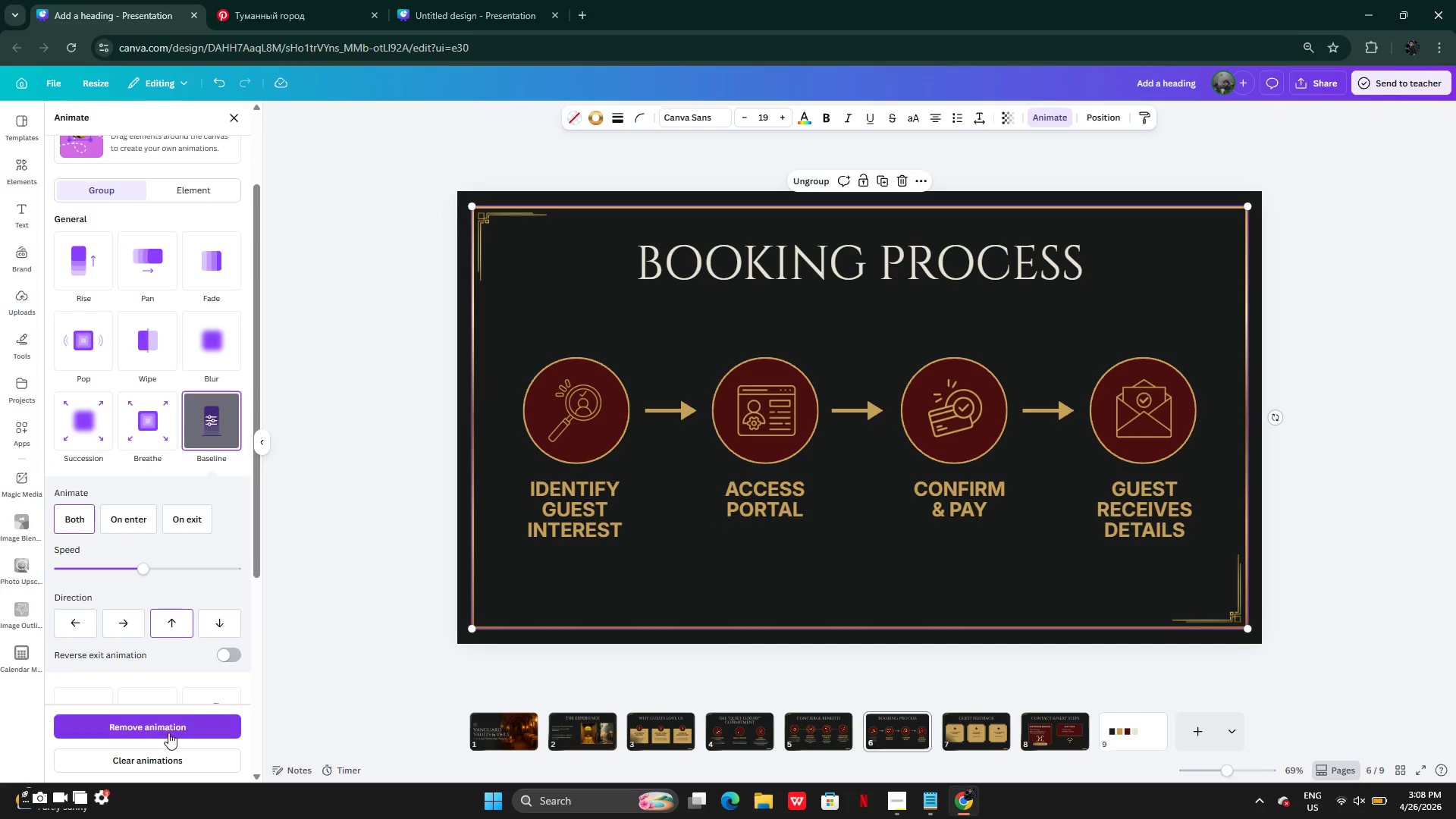 
left_click([166, 731])
 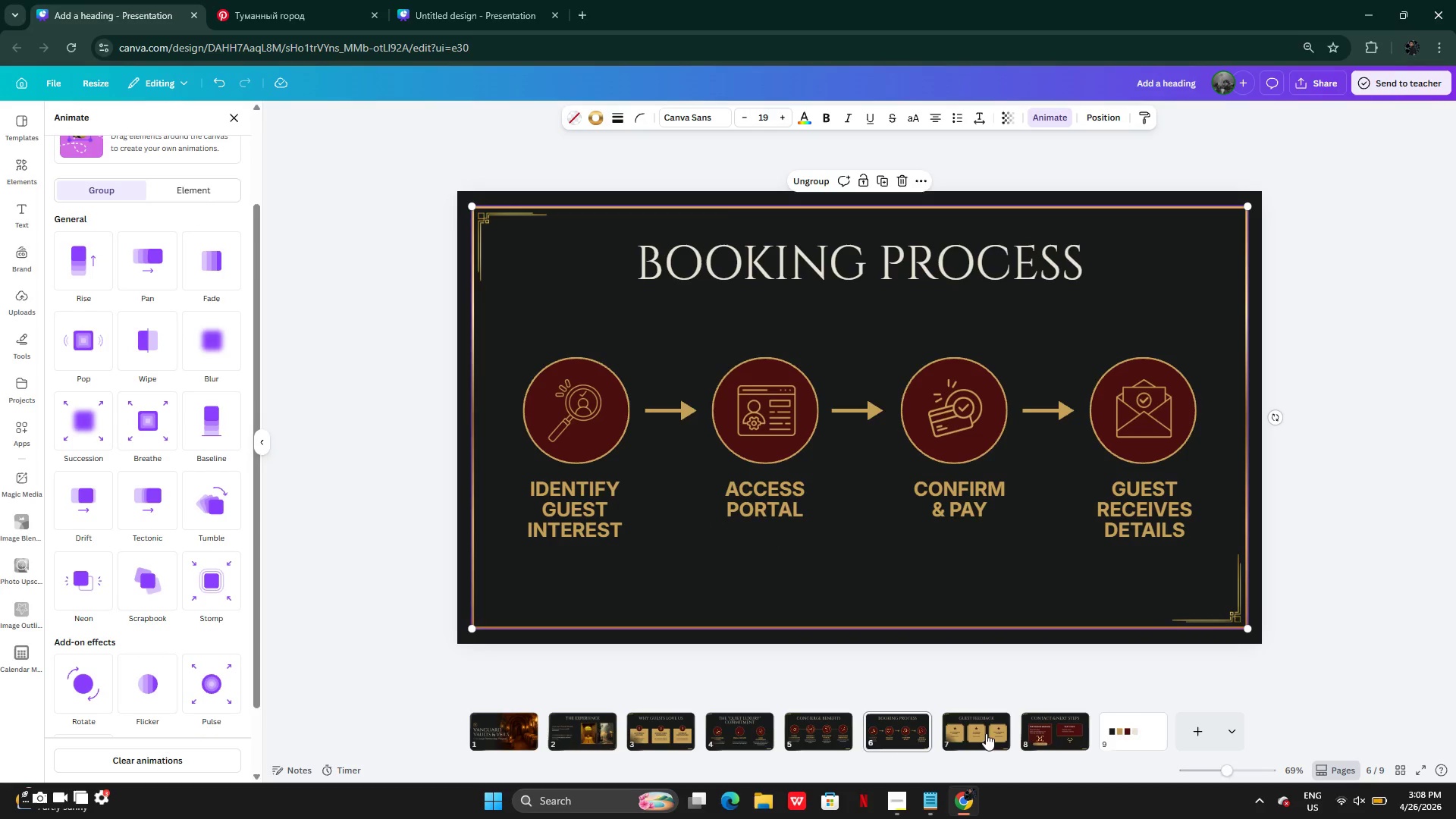 
left_click([965, 732])
 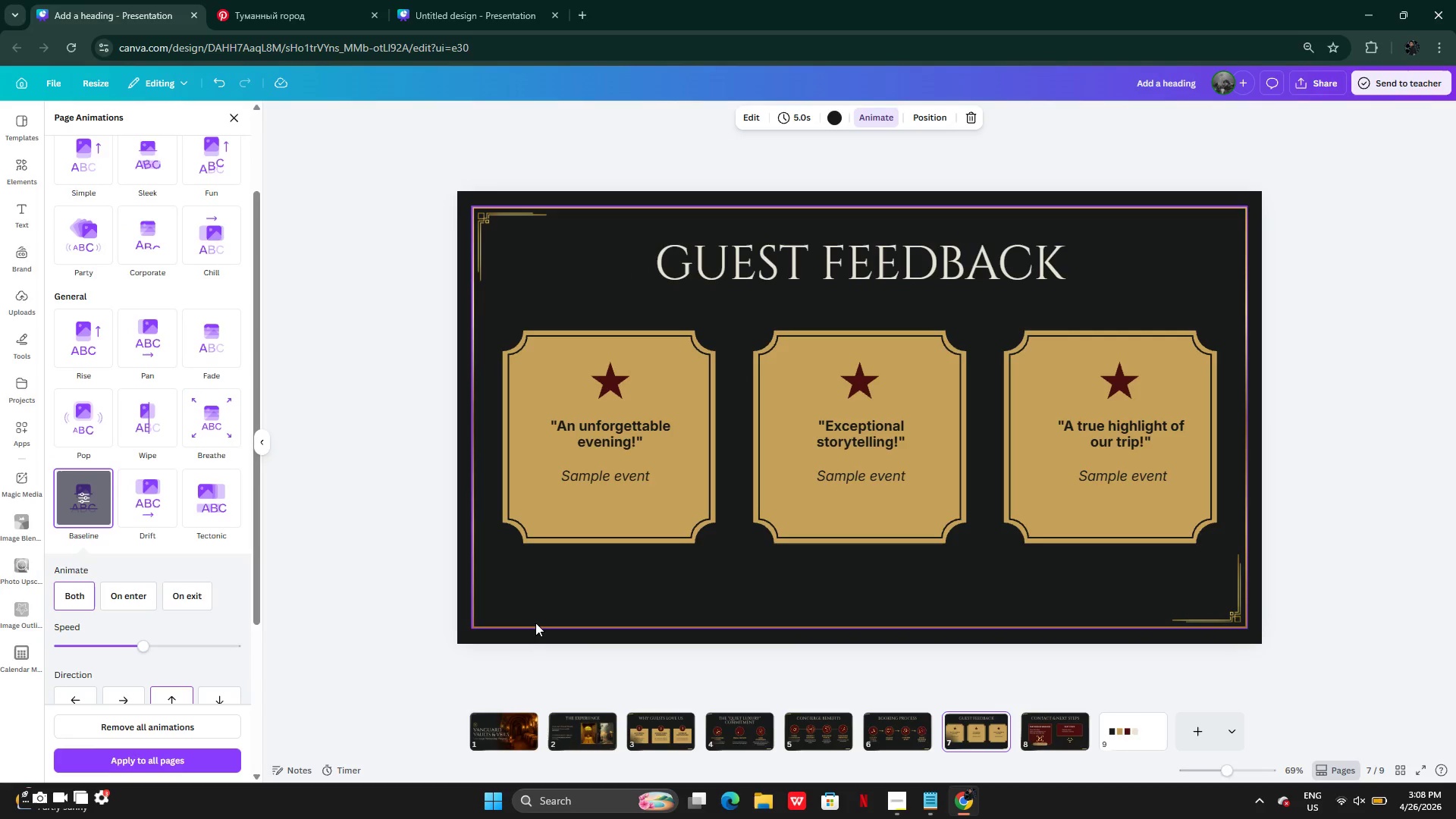 
left_click([533, 619])
 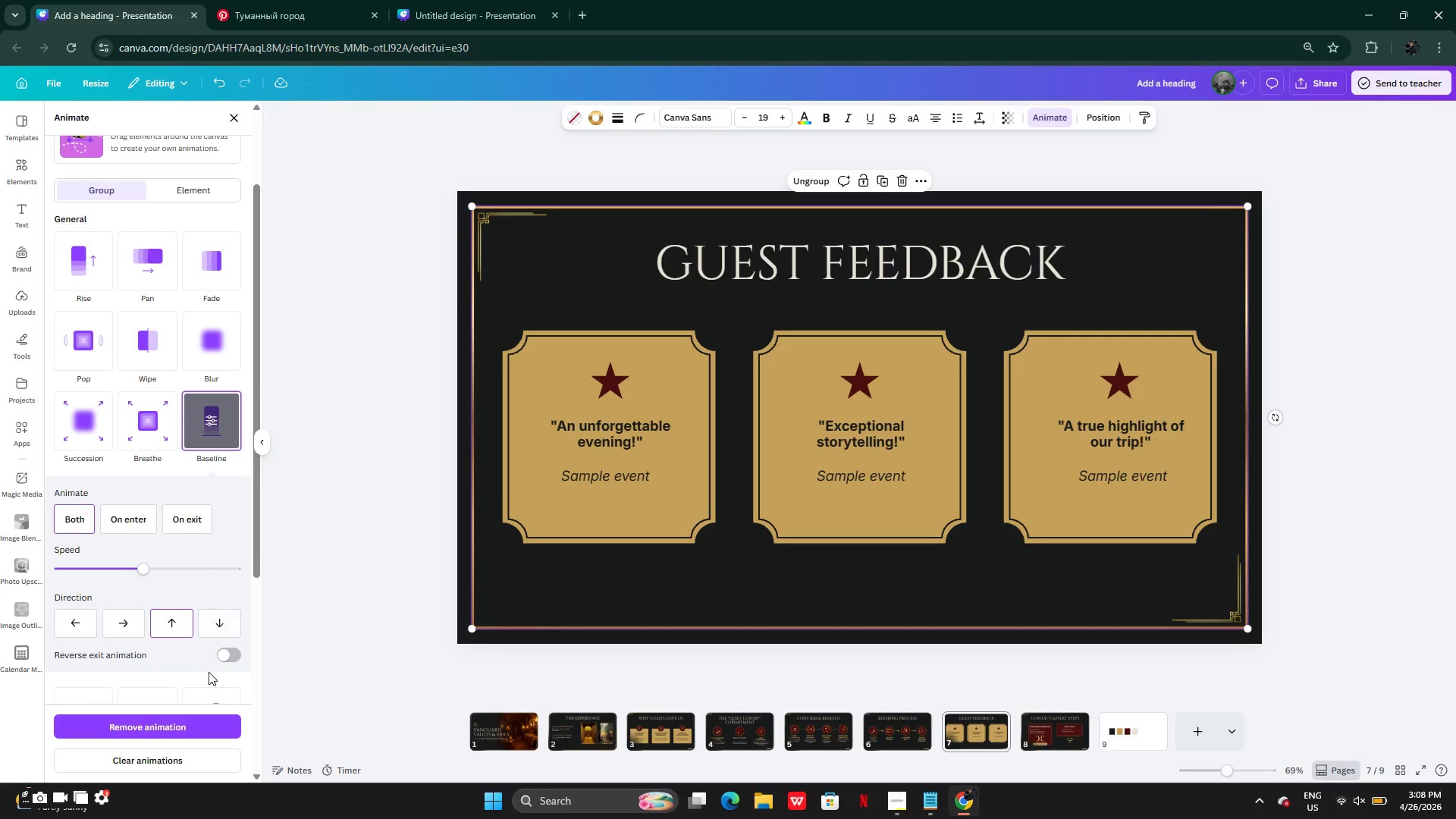 
left_click([190, 723])
 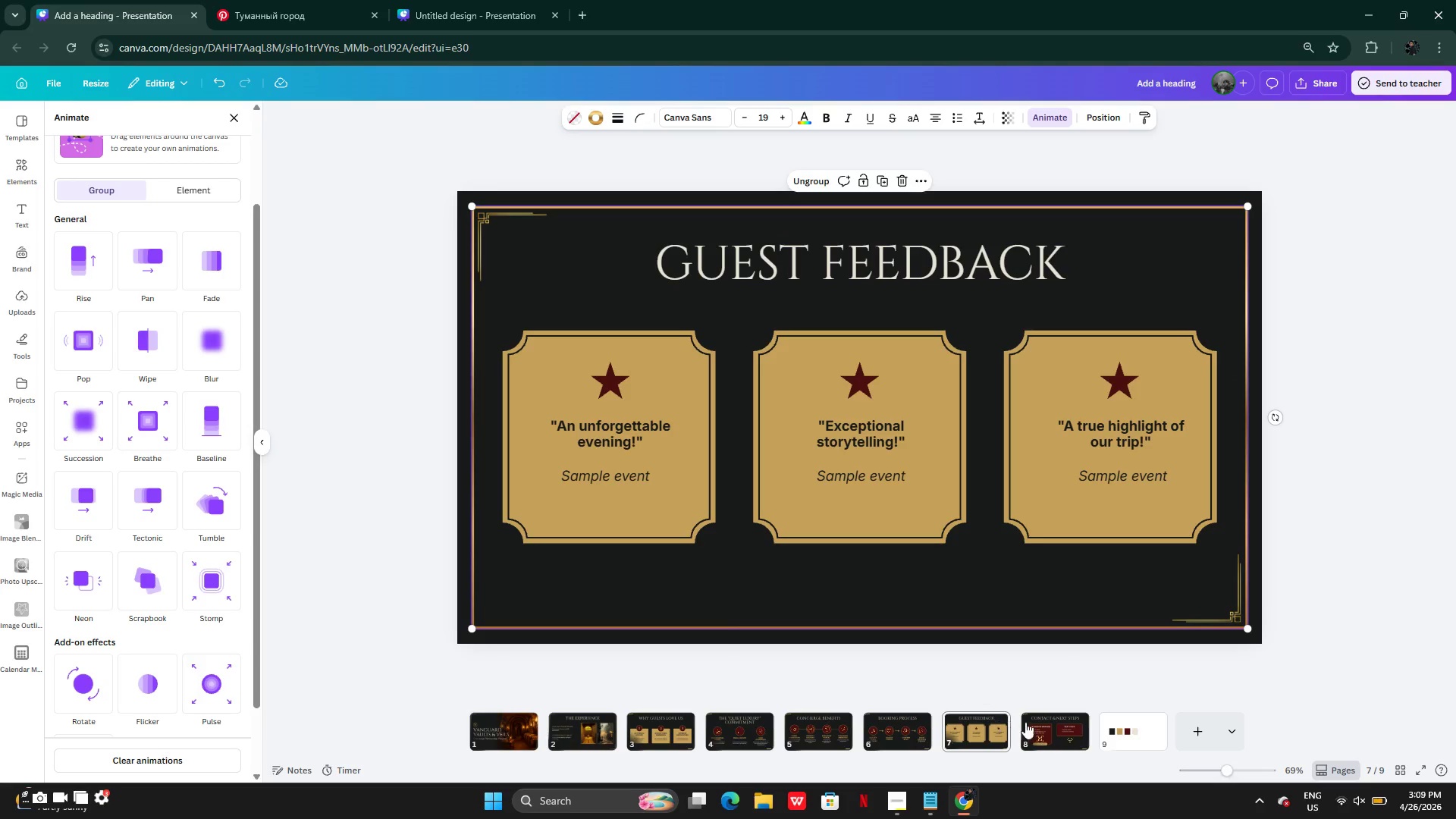 
left_click([1044, 726])
 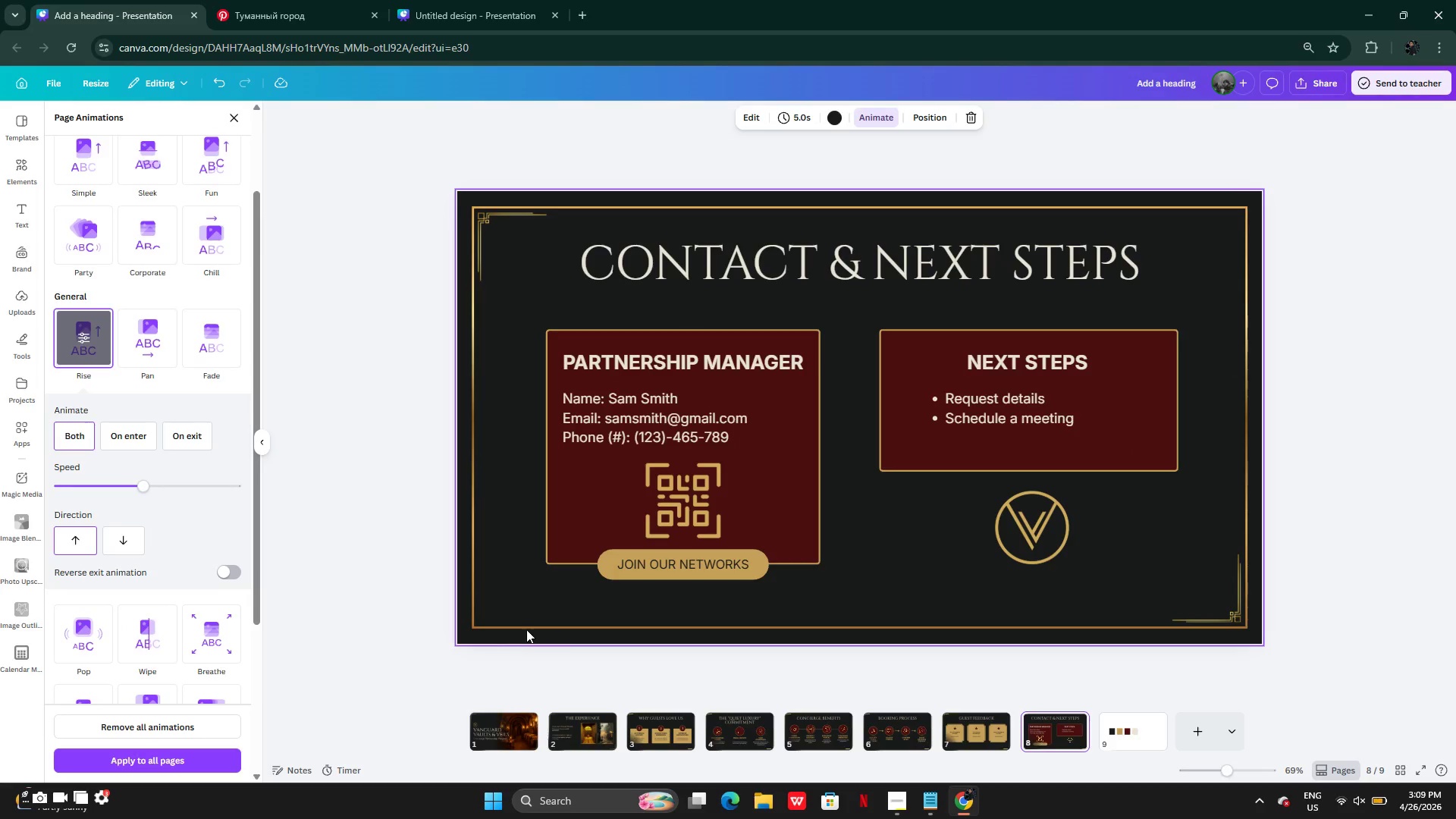 
left_click([522, 625])
 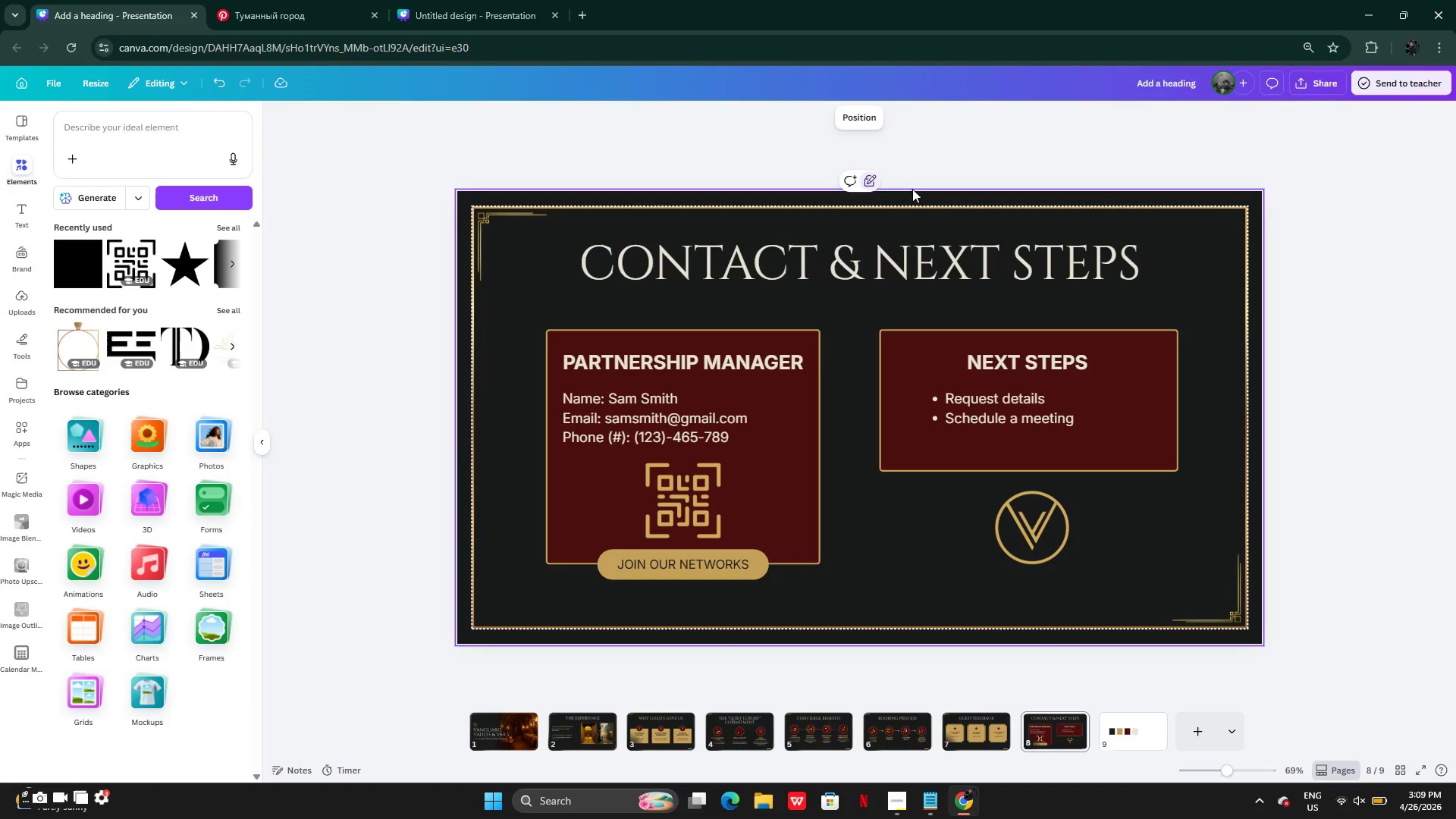 
left_click([868, 178])
 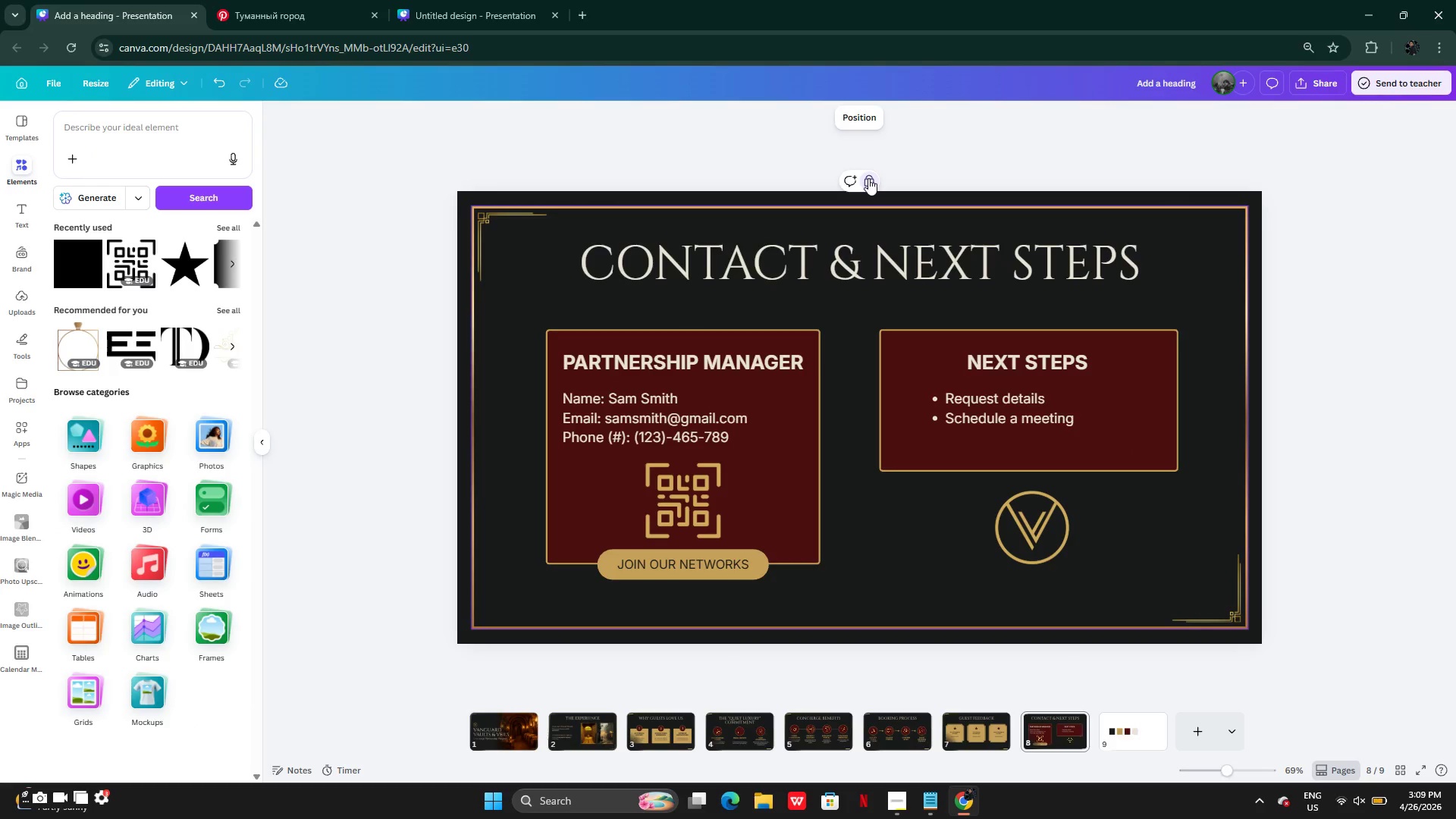 
left_click([868, 178])
 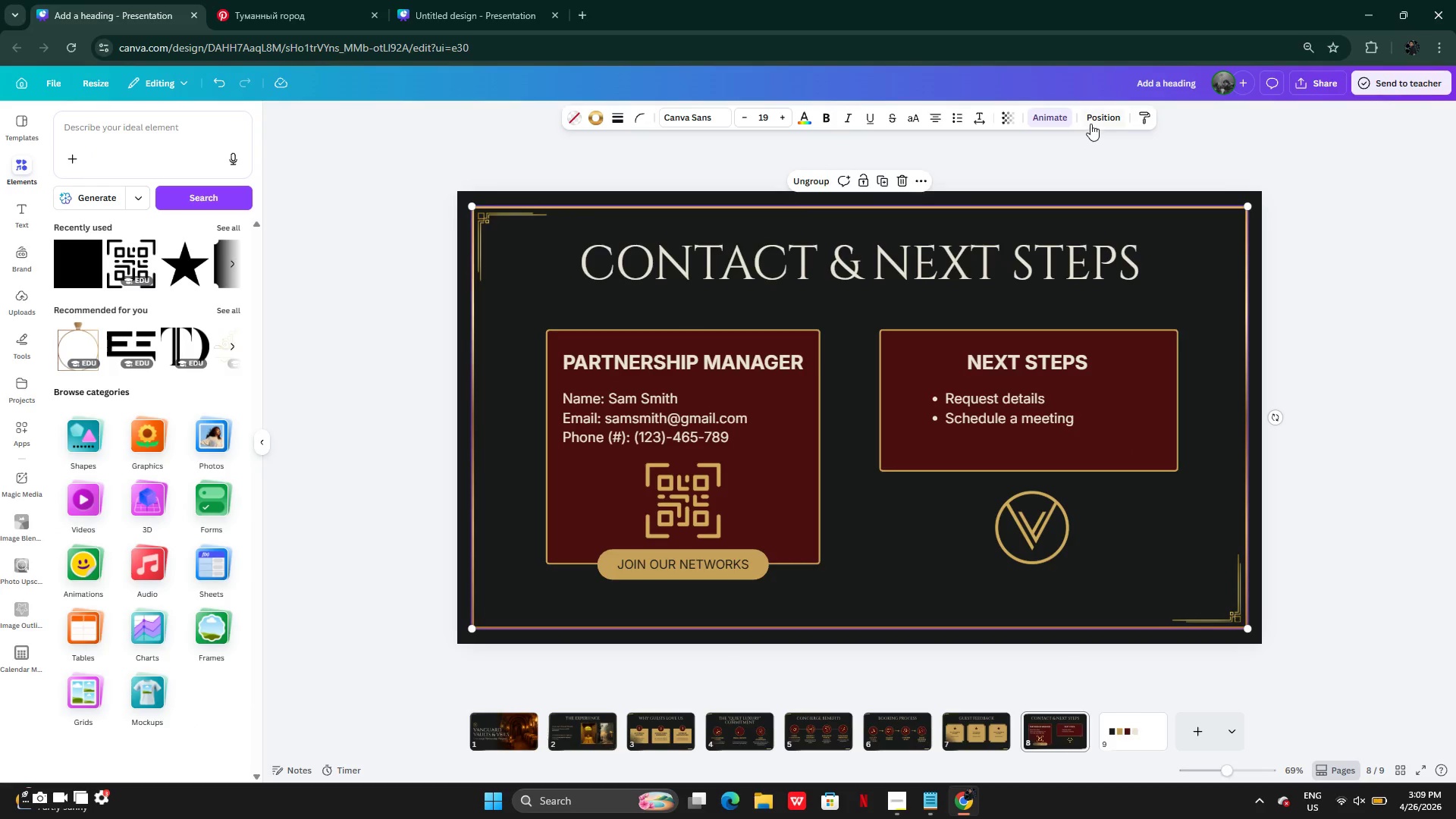 
left_click([1068, 116])
 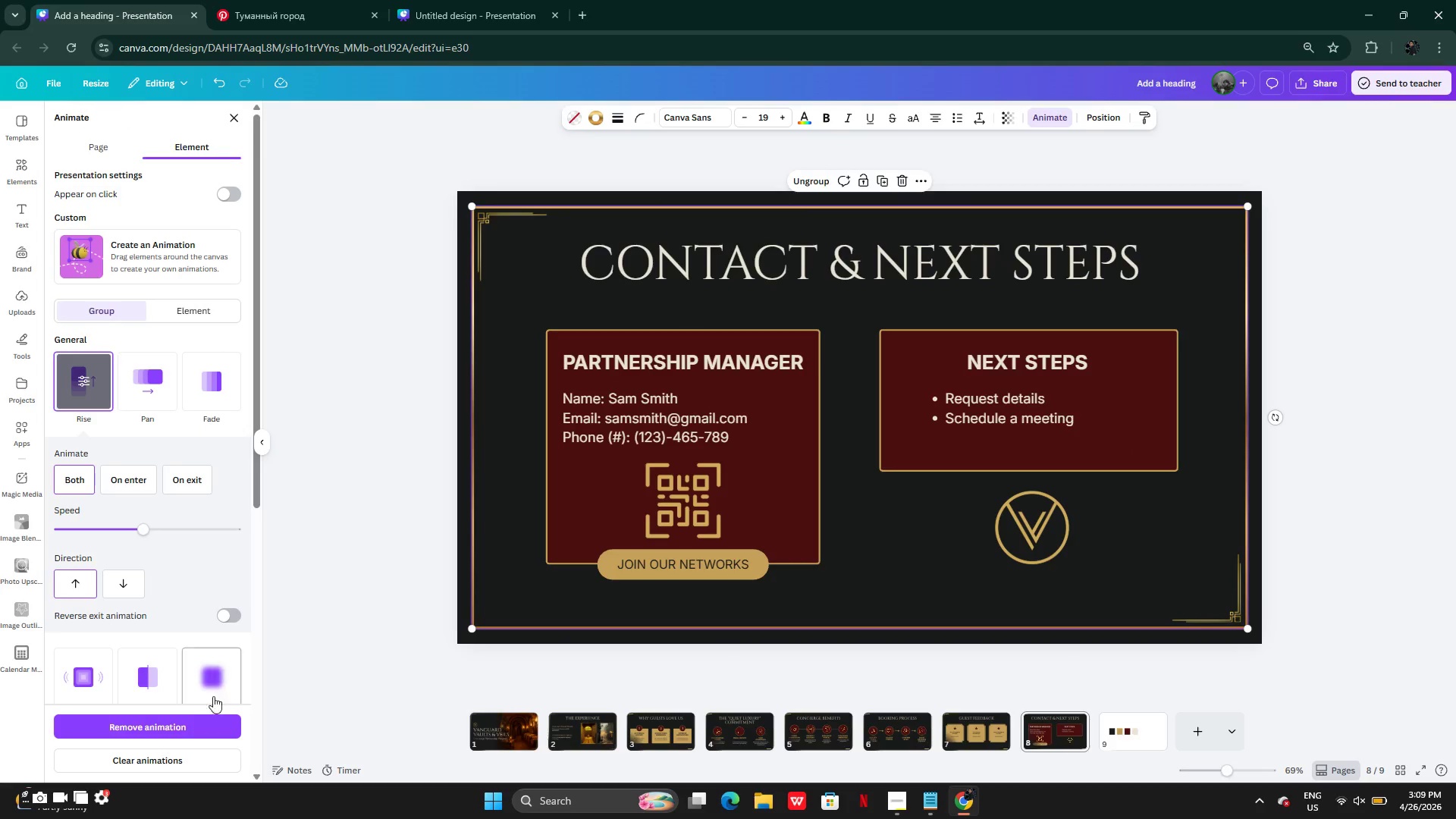 
left_click([209, 725])
 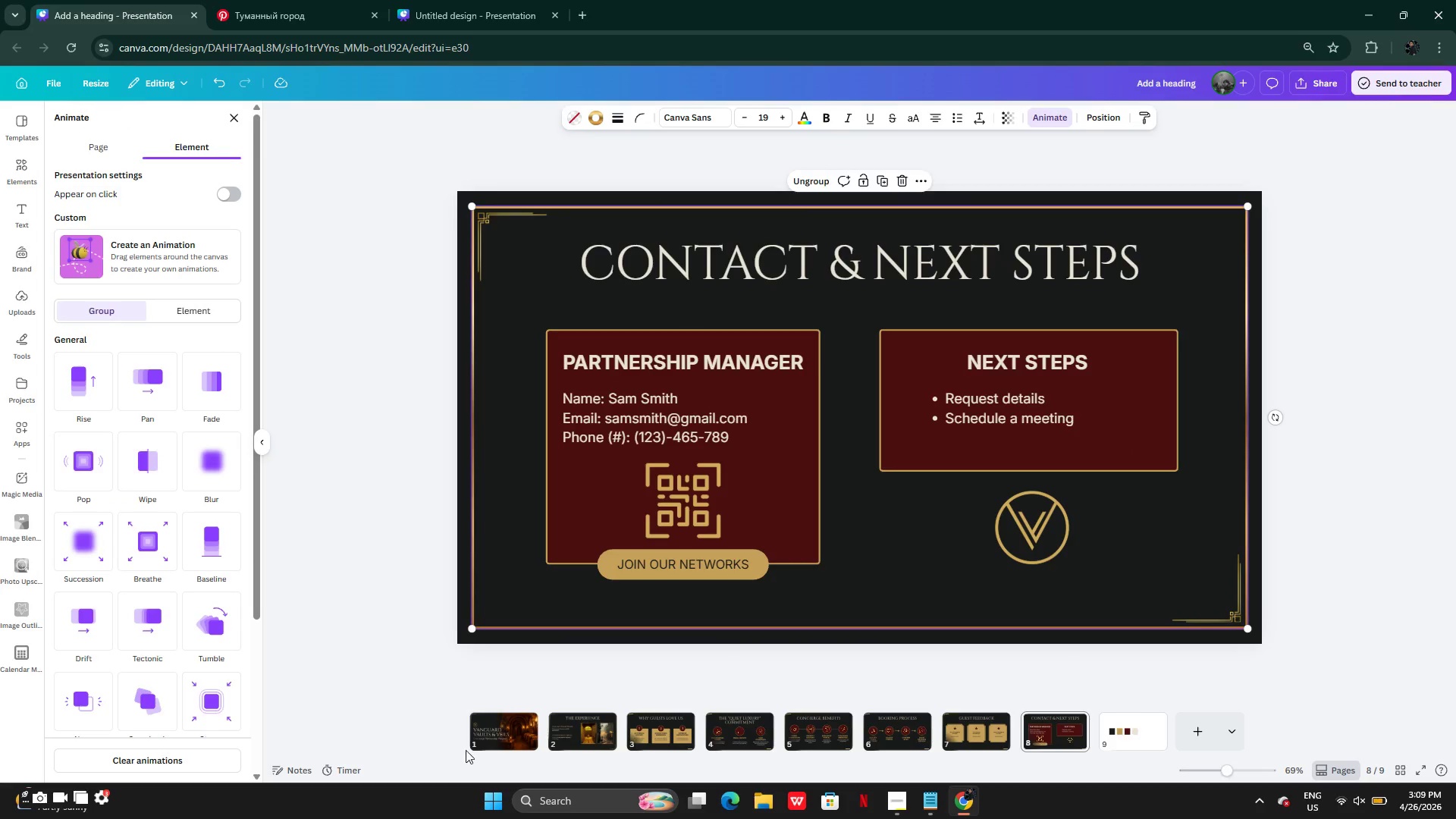 
left_click([498, 730])
 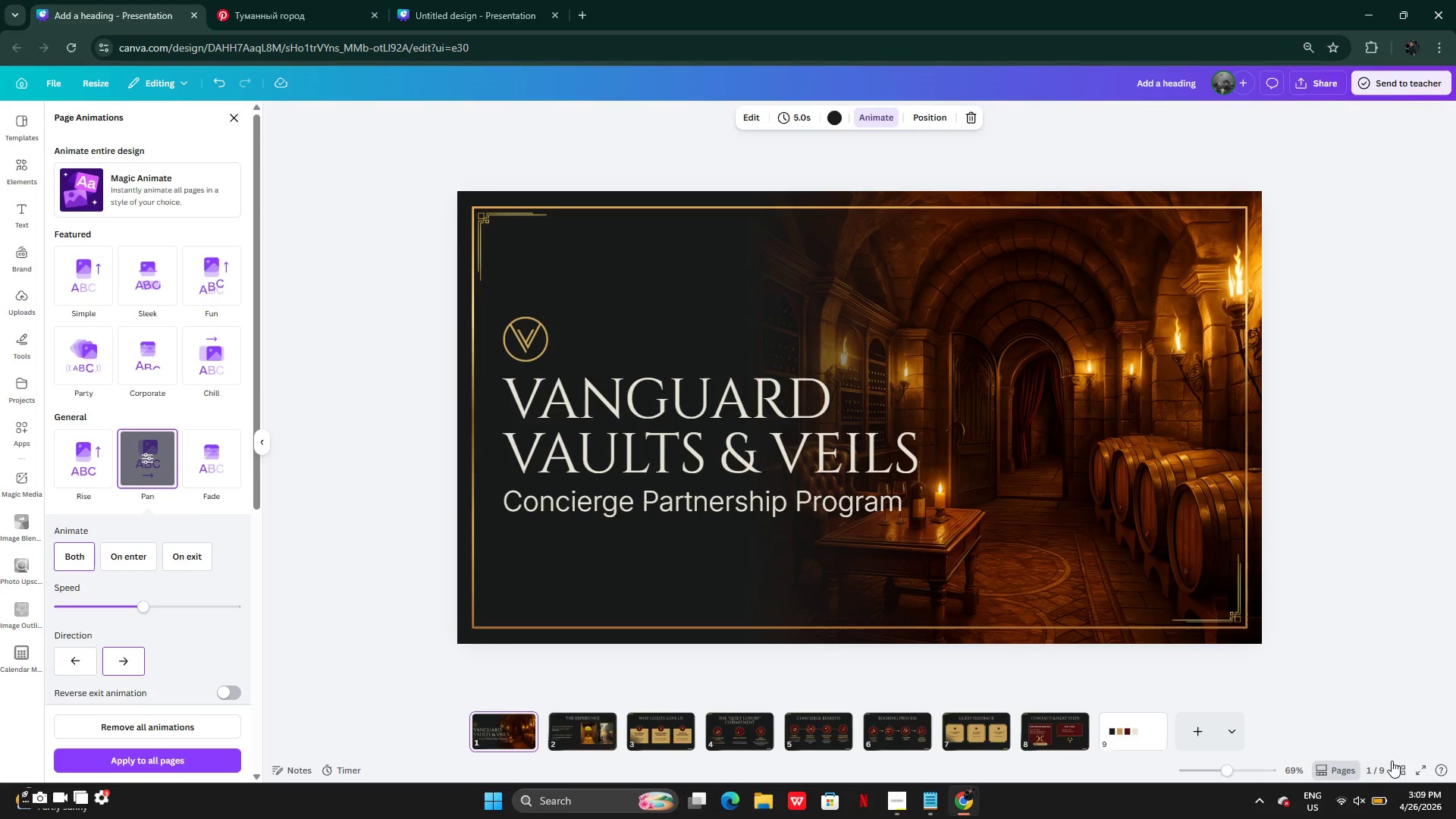 
left_click([1423, 775])
 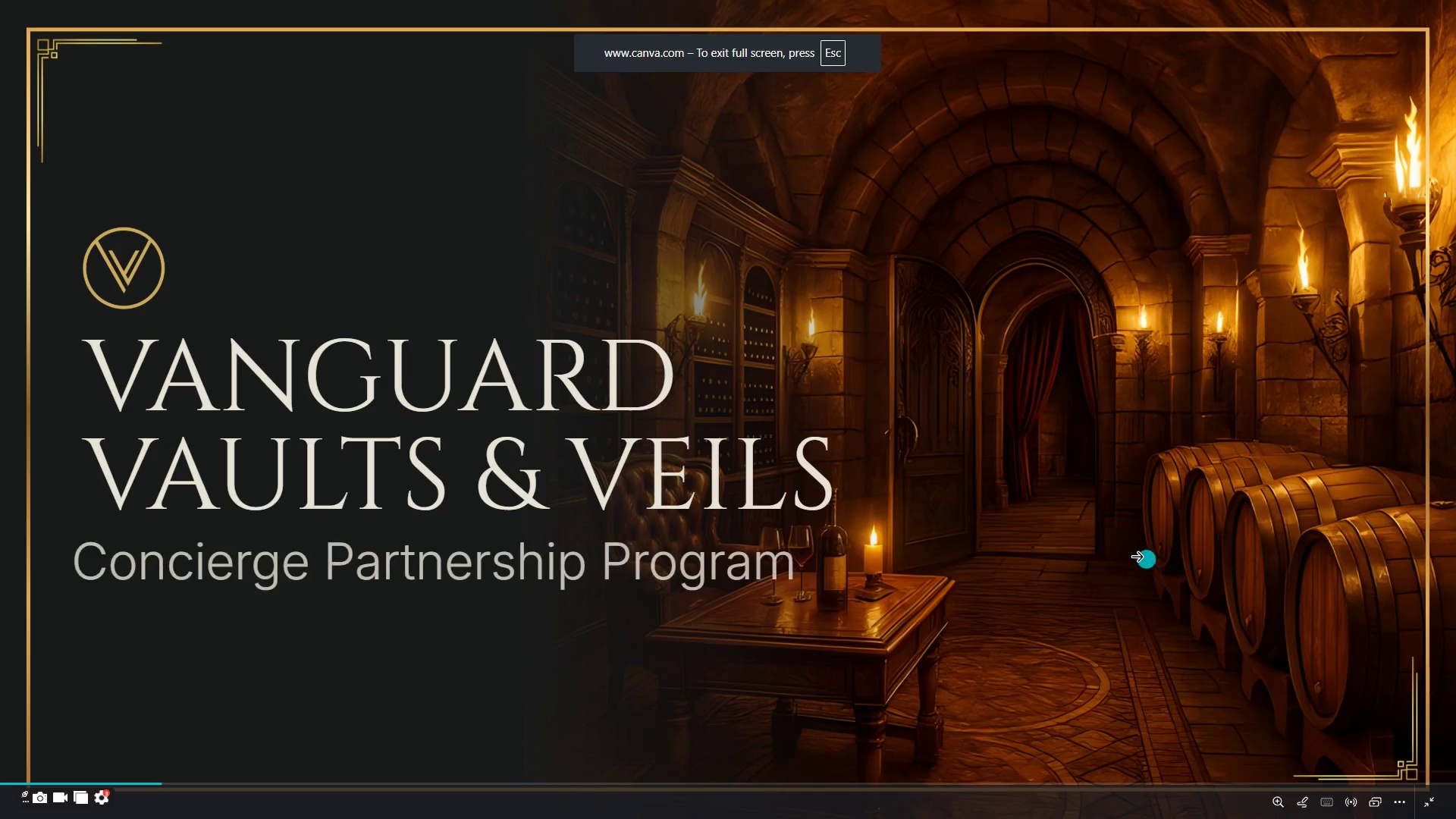 
key(ArrowRight)
 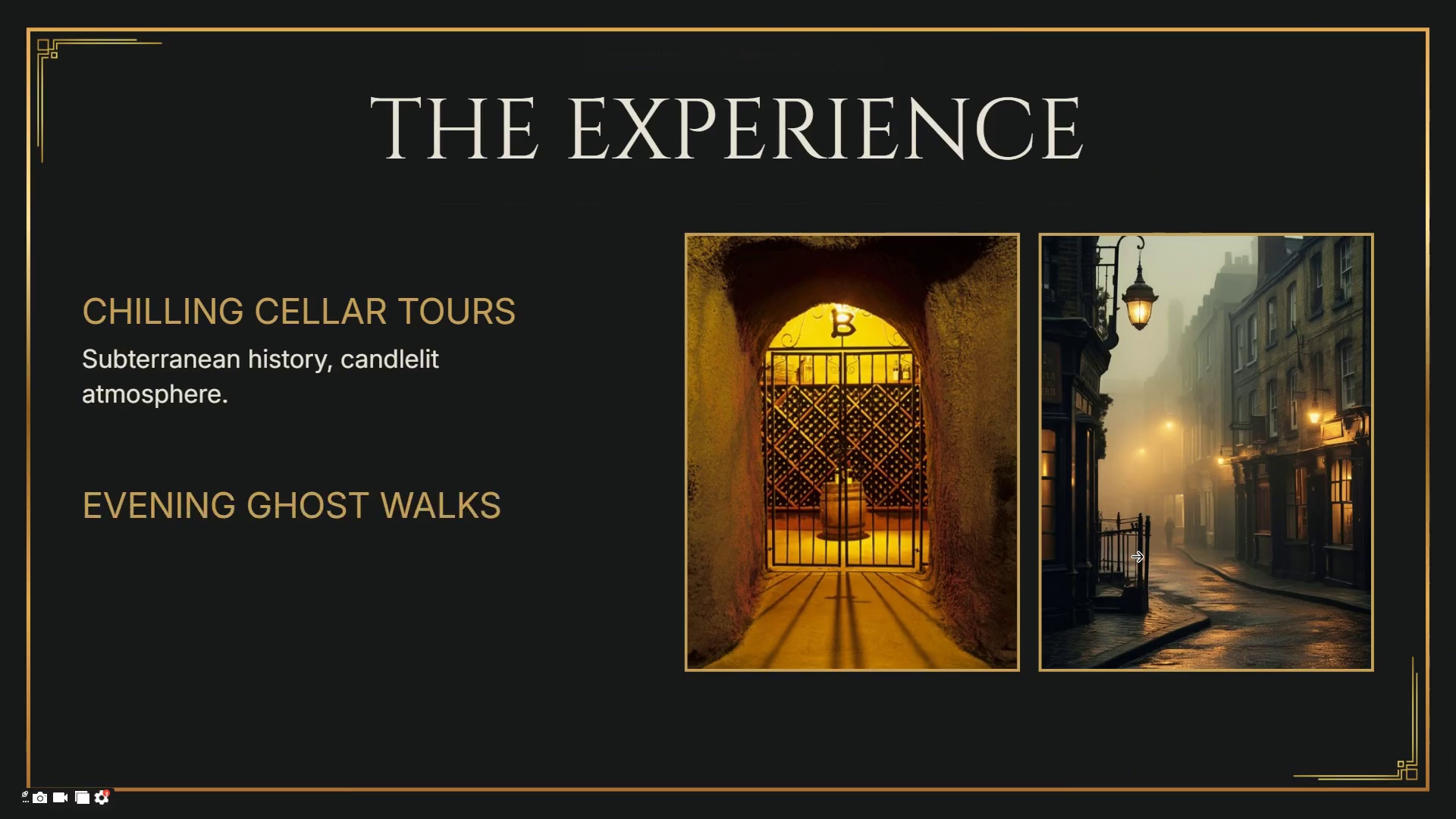 
key(ArrowRight)
 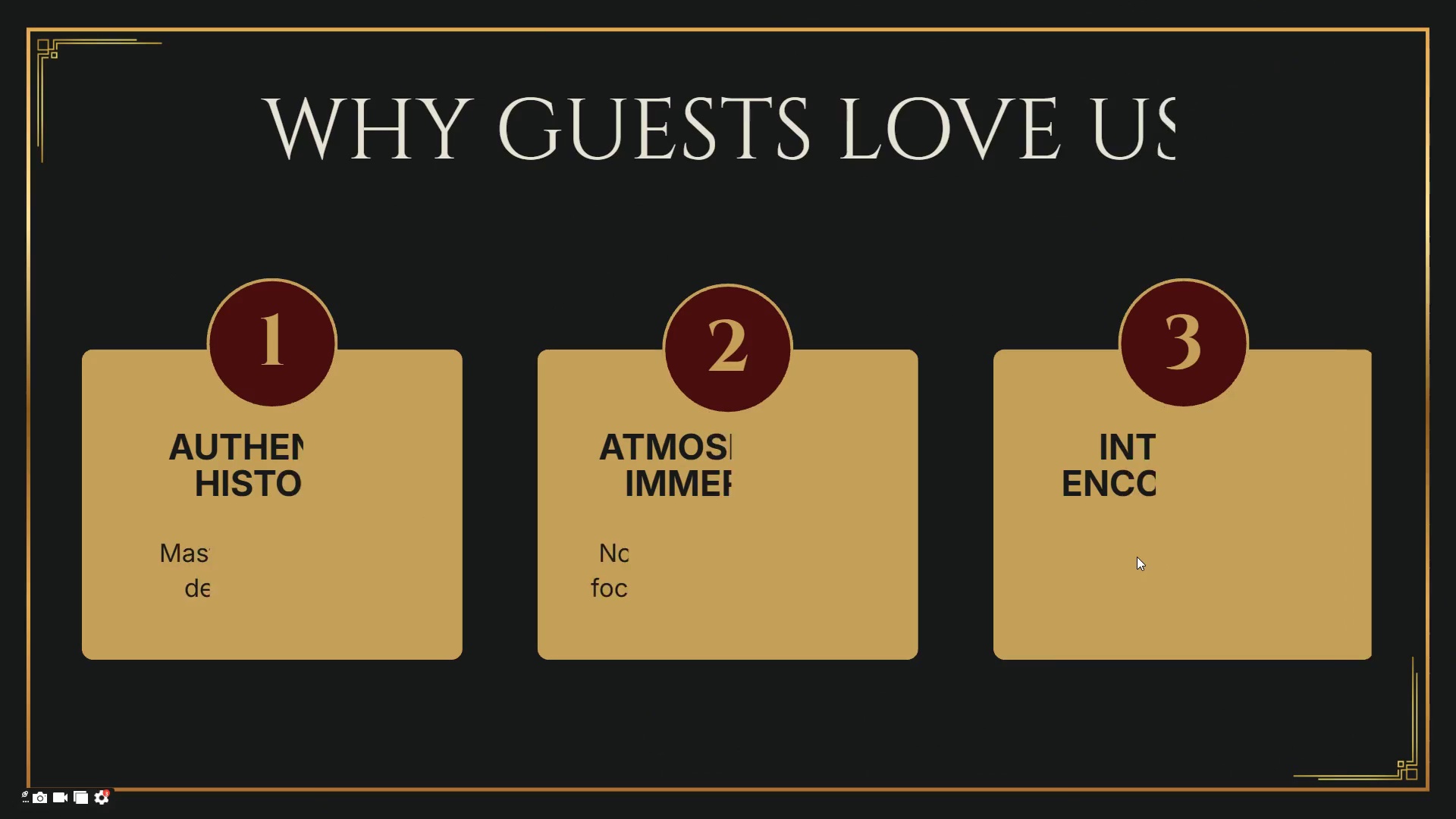 
key(ArrowRight)
 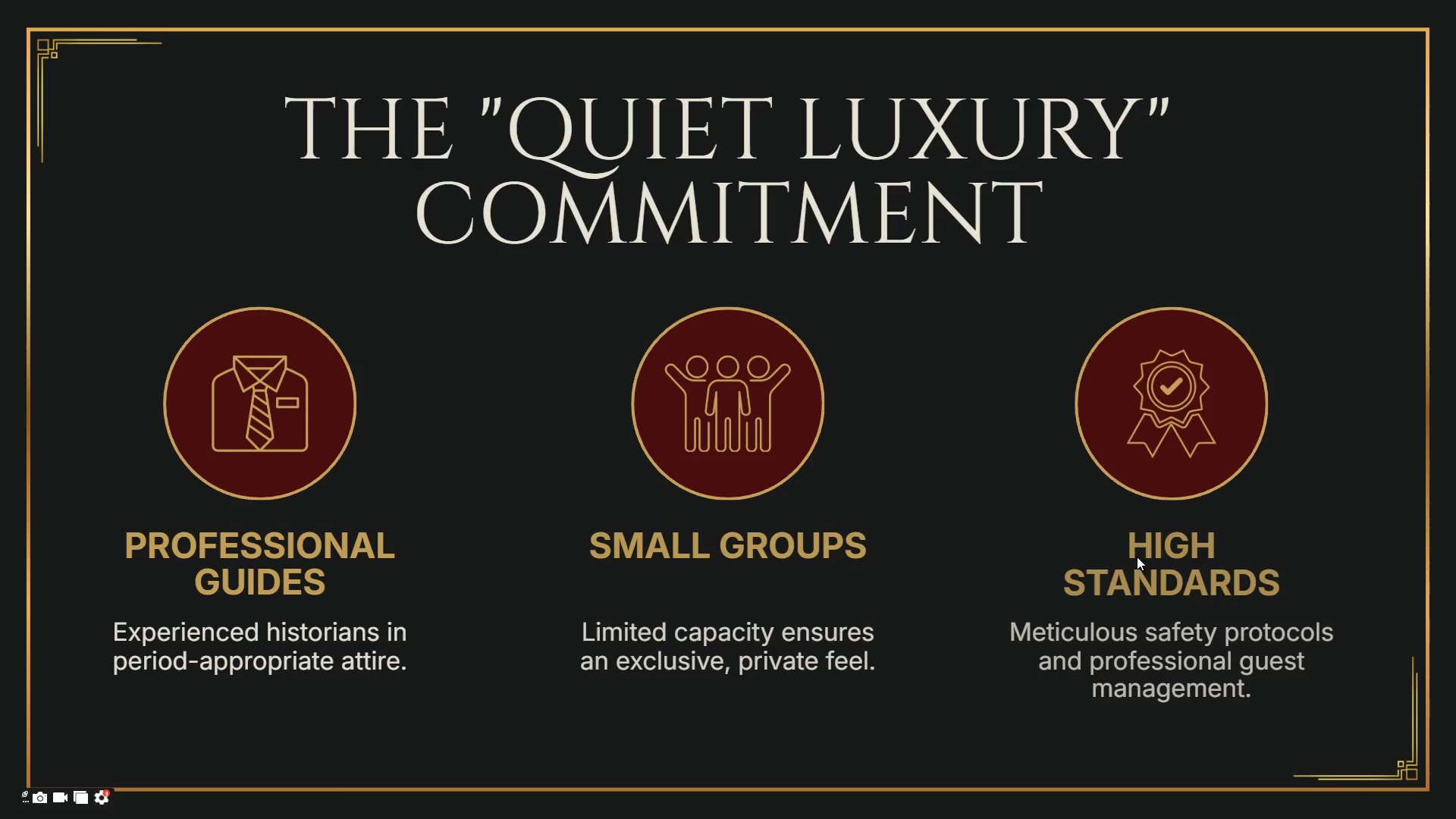 
key(ArrowLeft)
 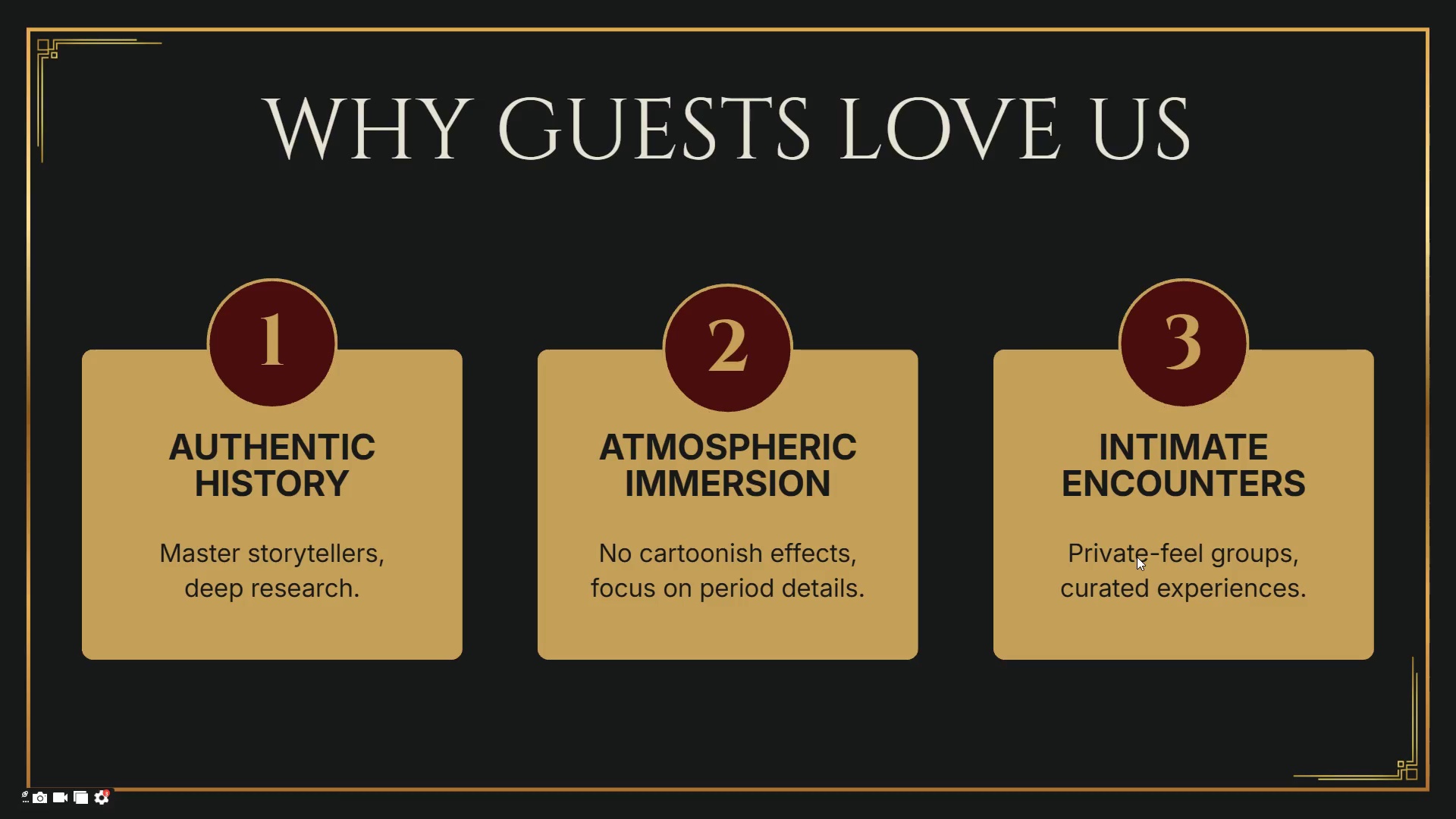 
key(ArrowRight)
 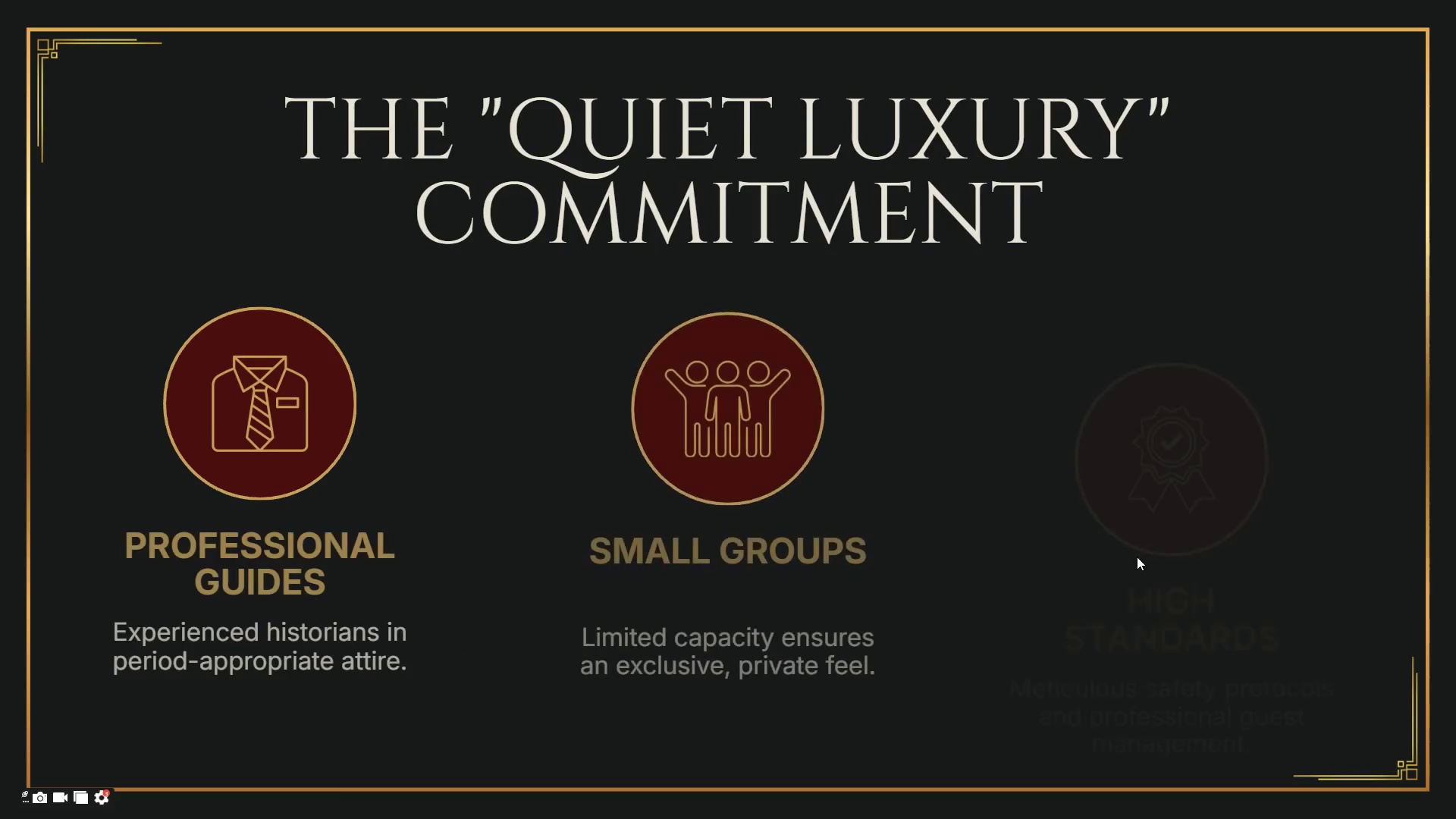 
key(ArrowRight)
 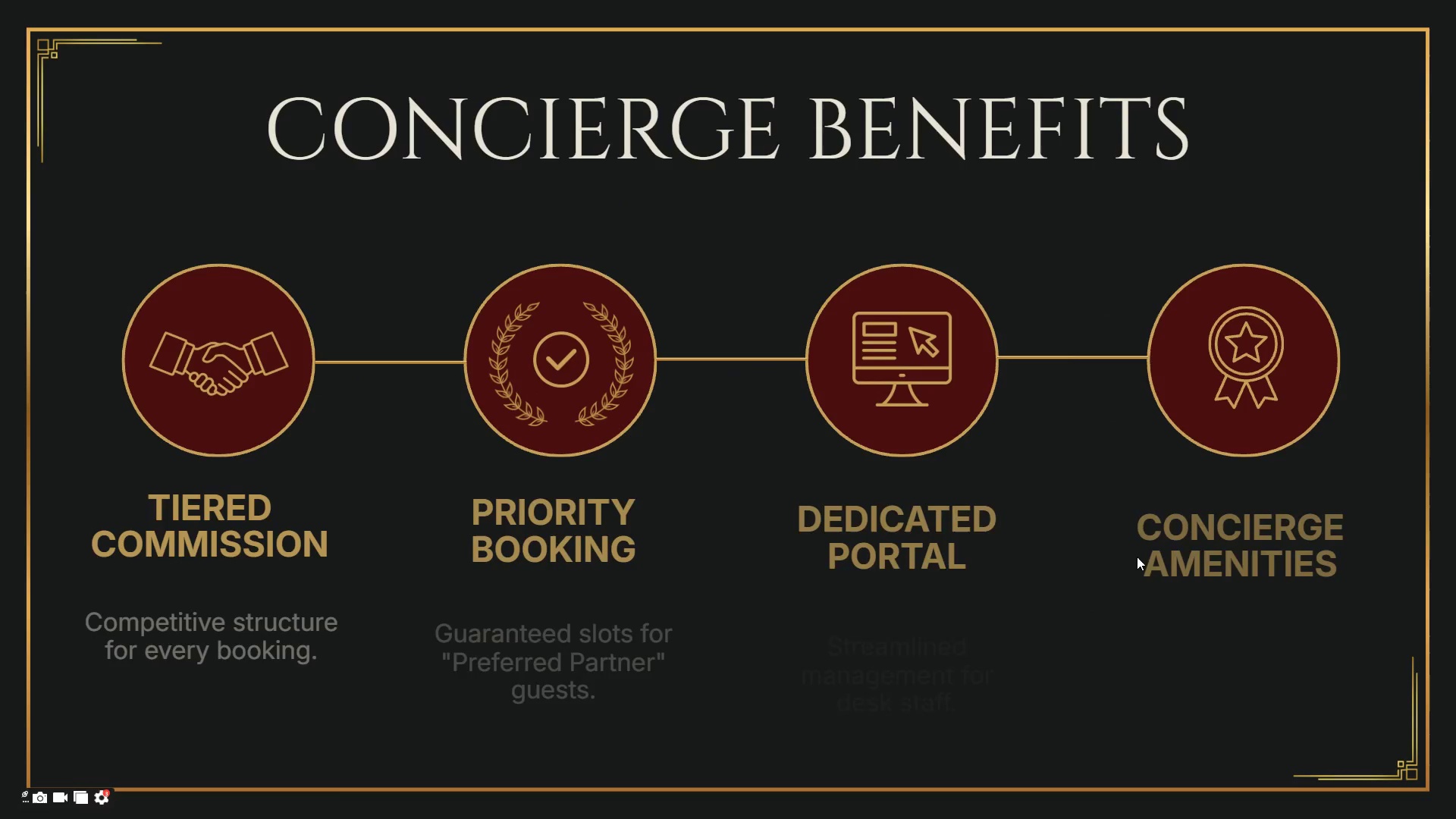 
key(ArrowRight)
 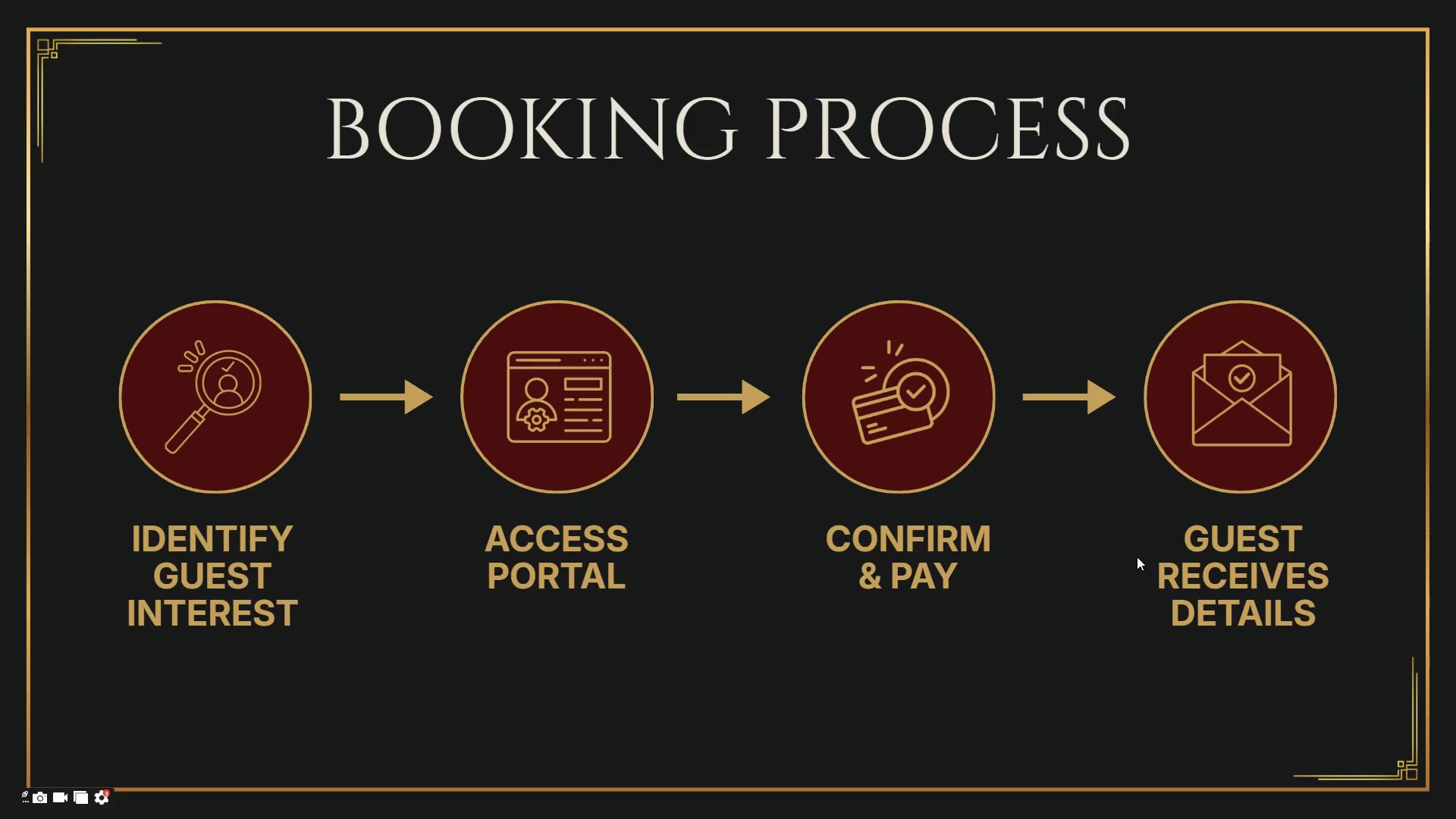 
key(ArrowRight)
 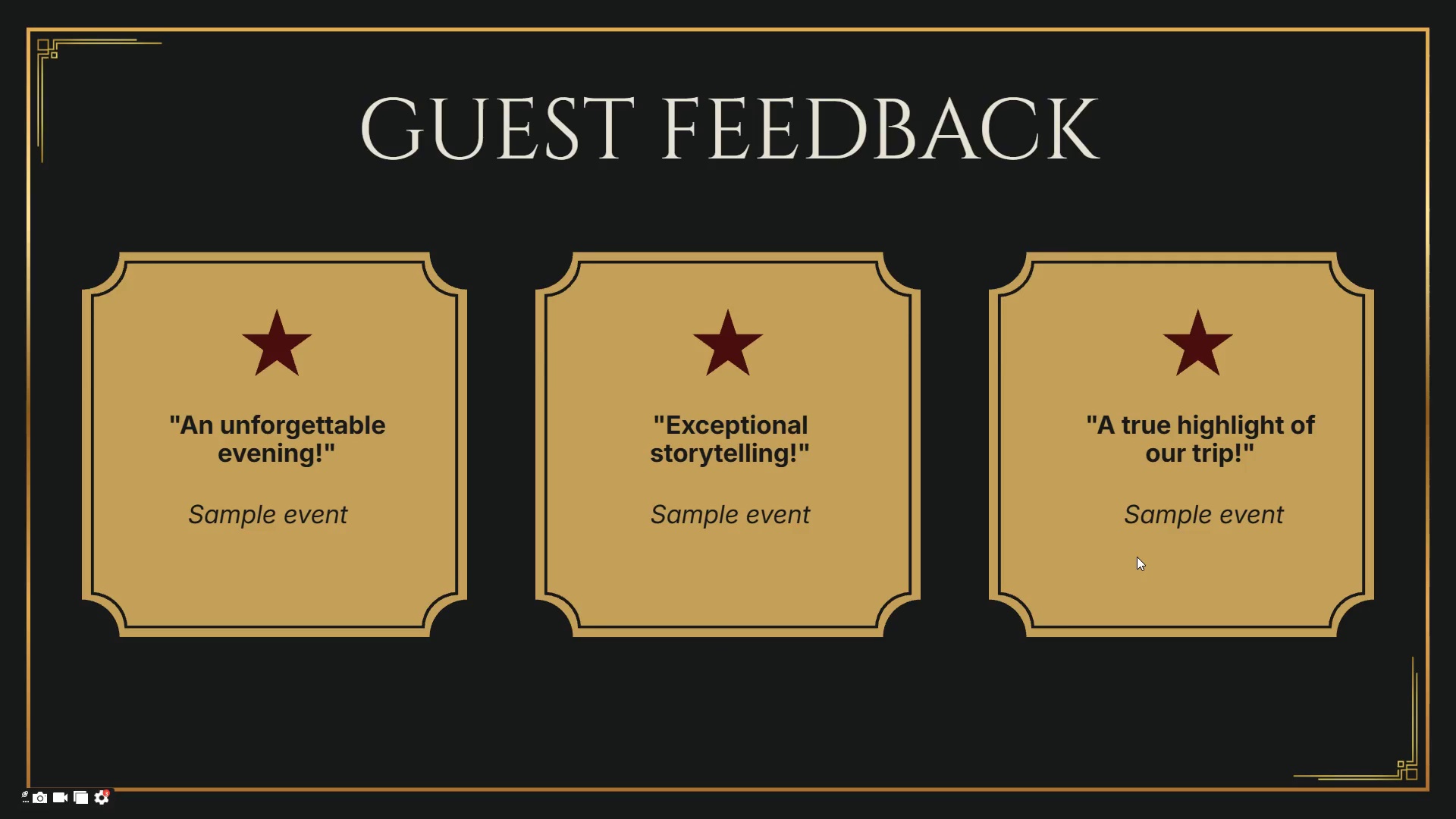 
key(ArrowRight)
 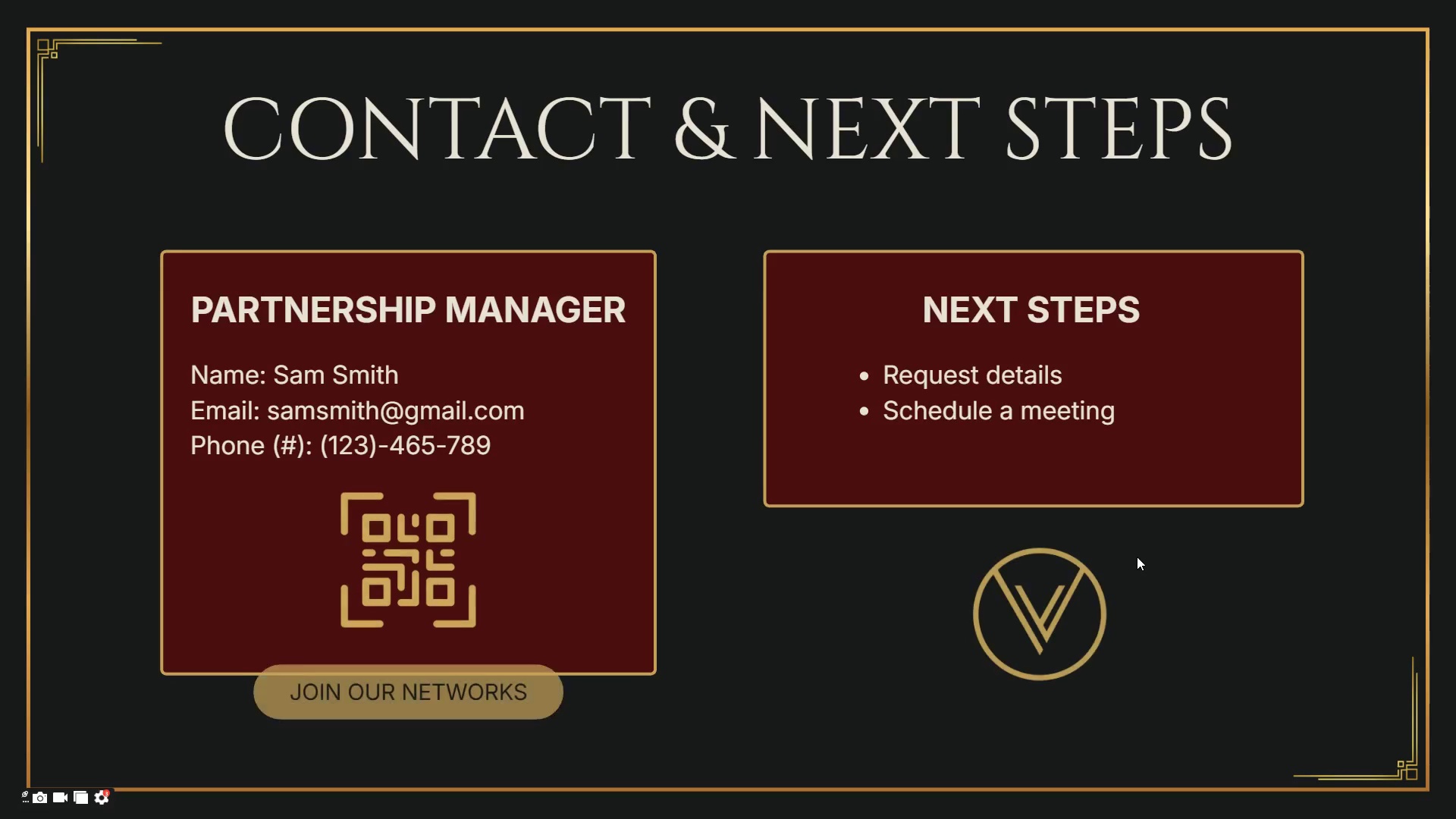 
key(ArrowRight)
 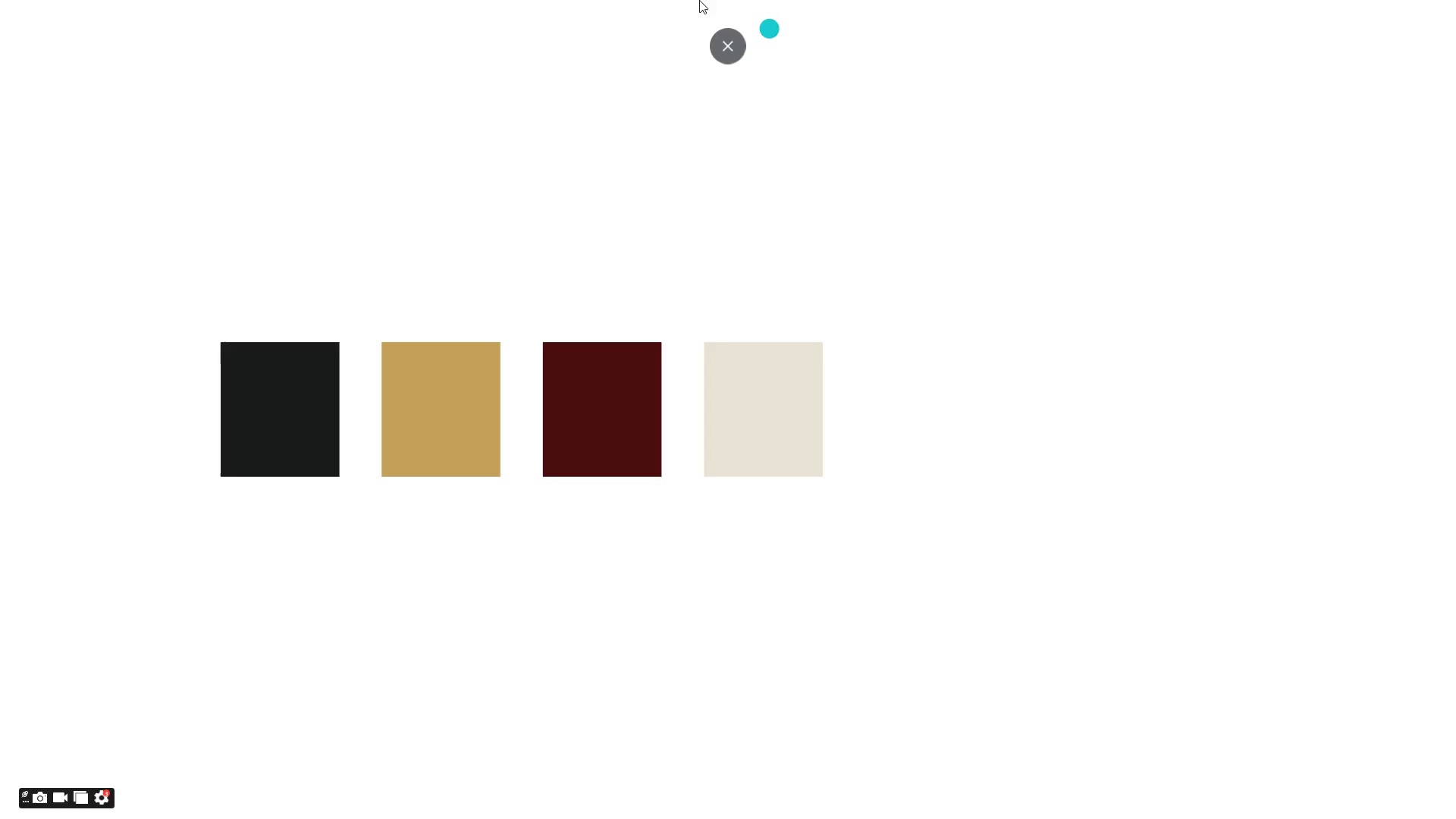 
left_click([727, 43])
 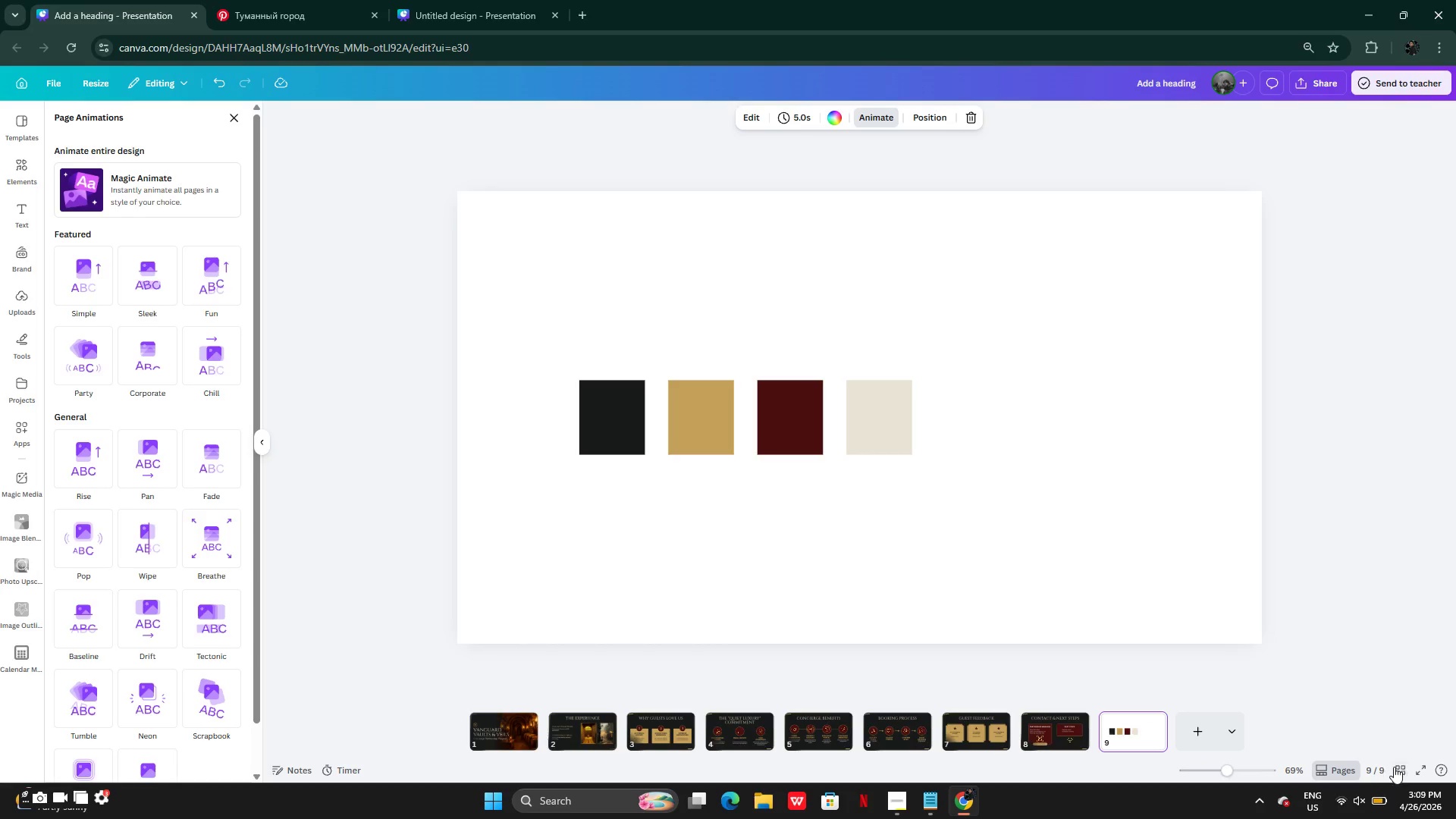 
left_click([1156, 726])
 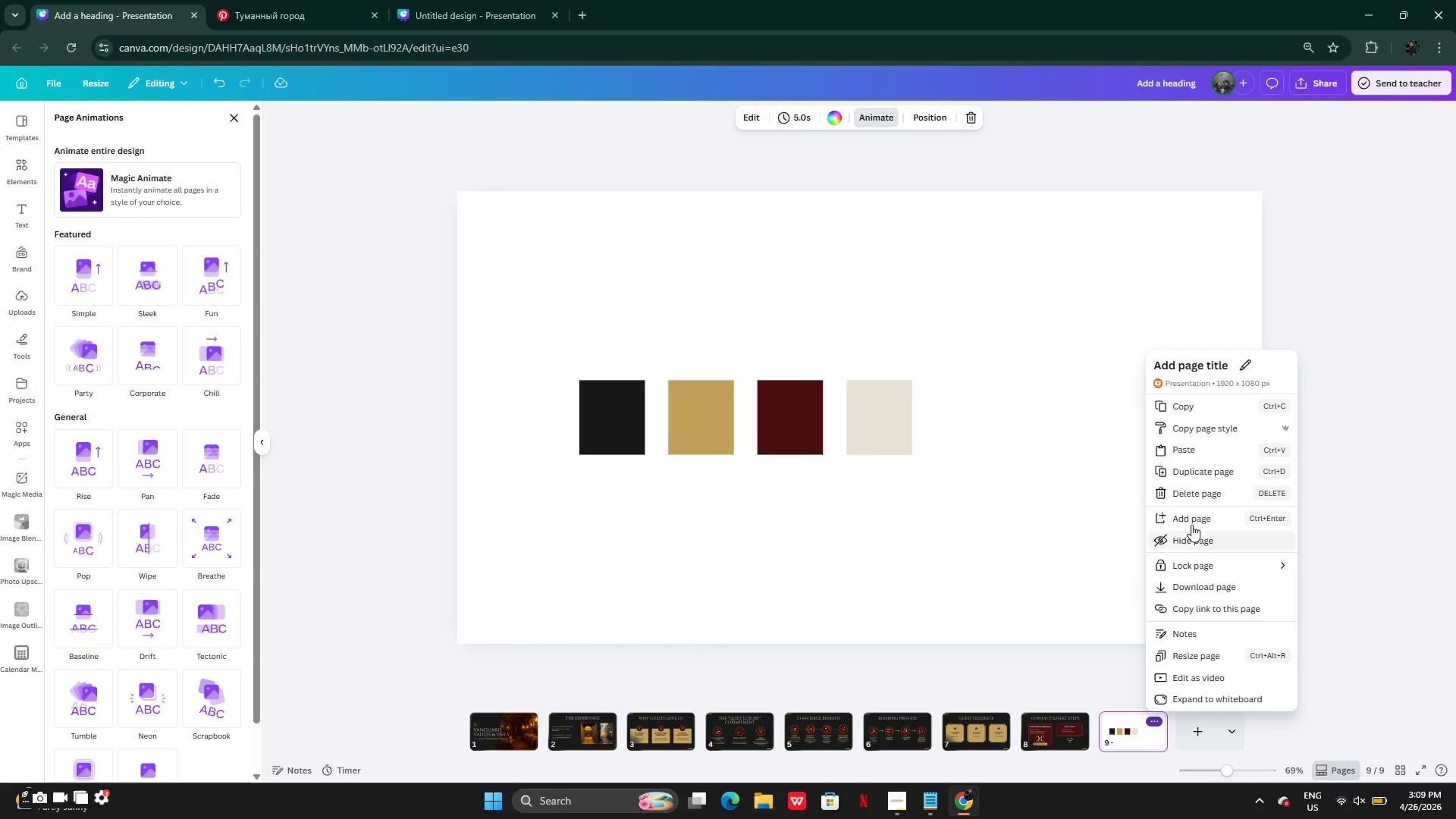 
left_click([1189, 490])
 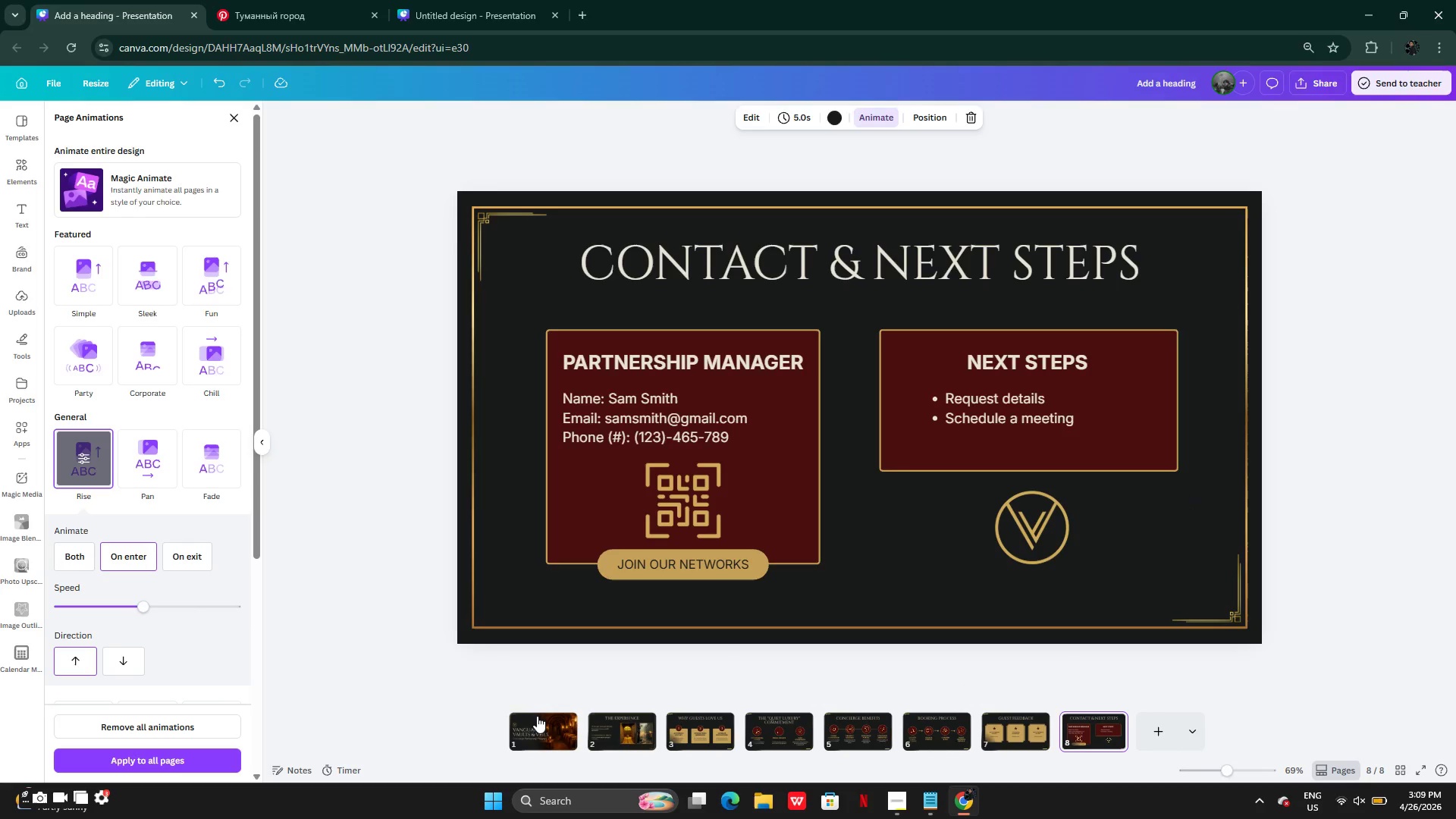 
left_click([622, 729])
 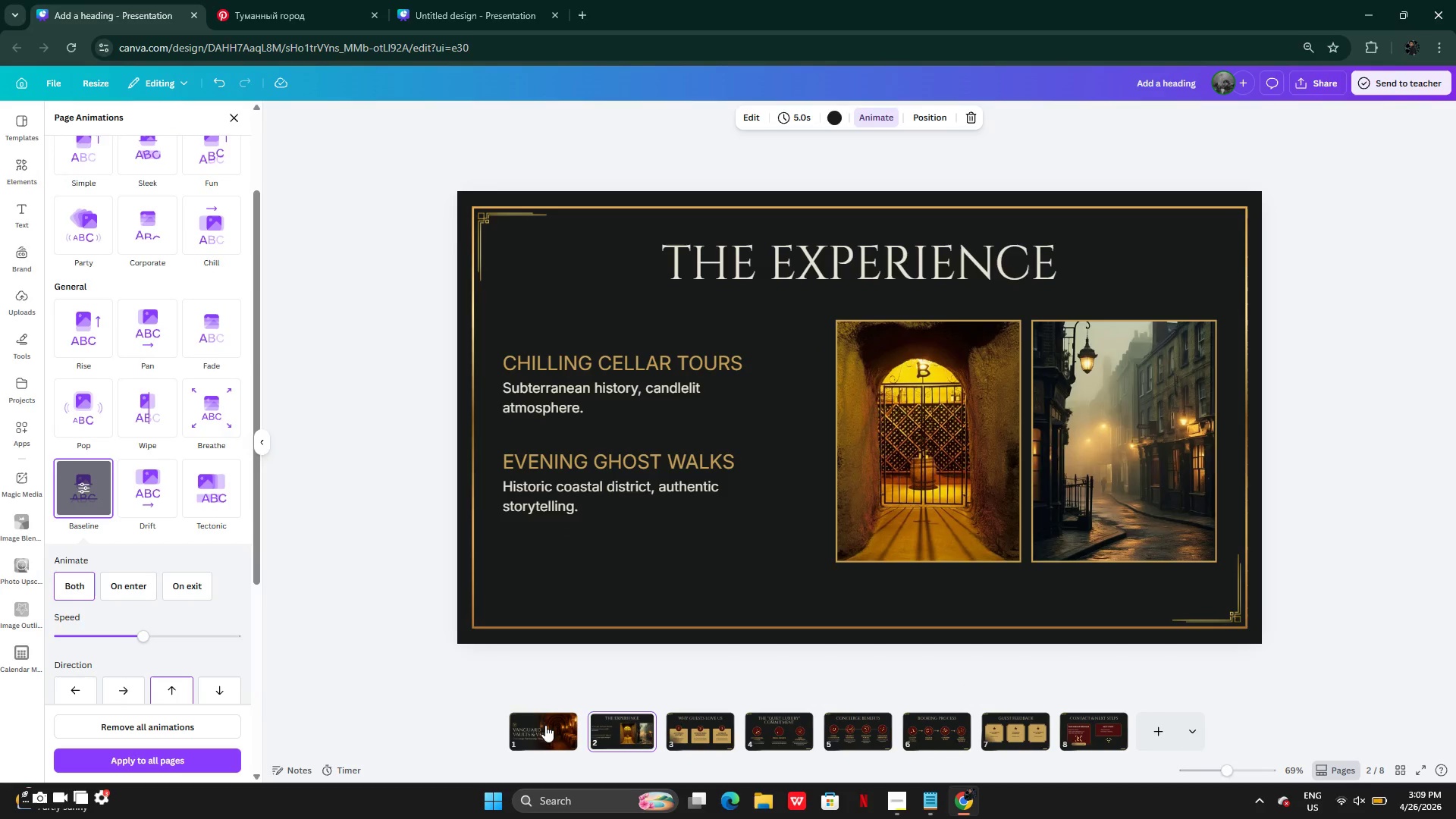 
left_click([544, 727])
 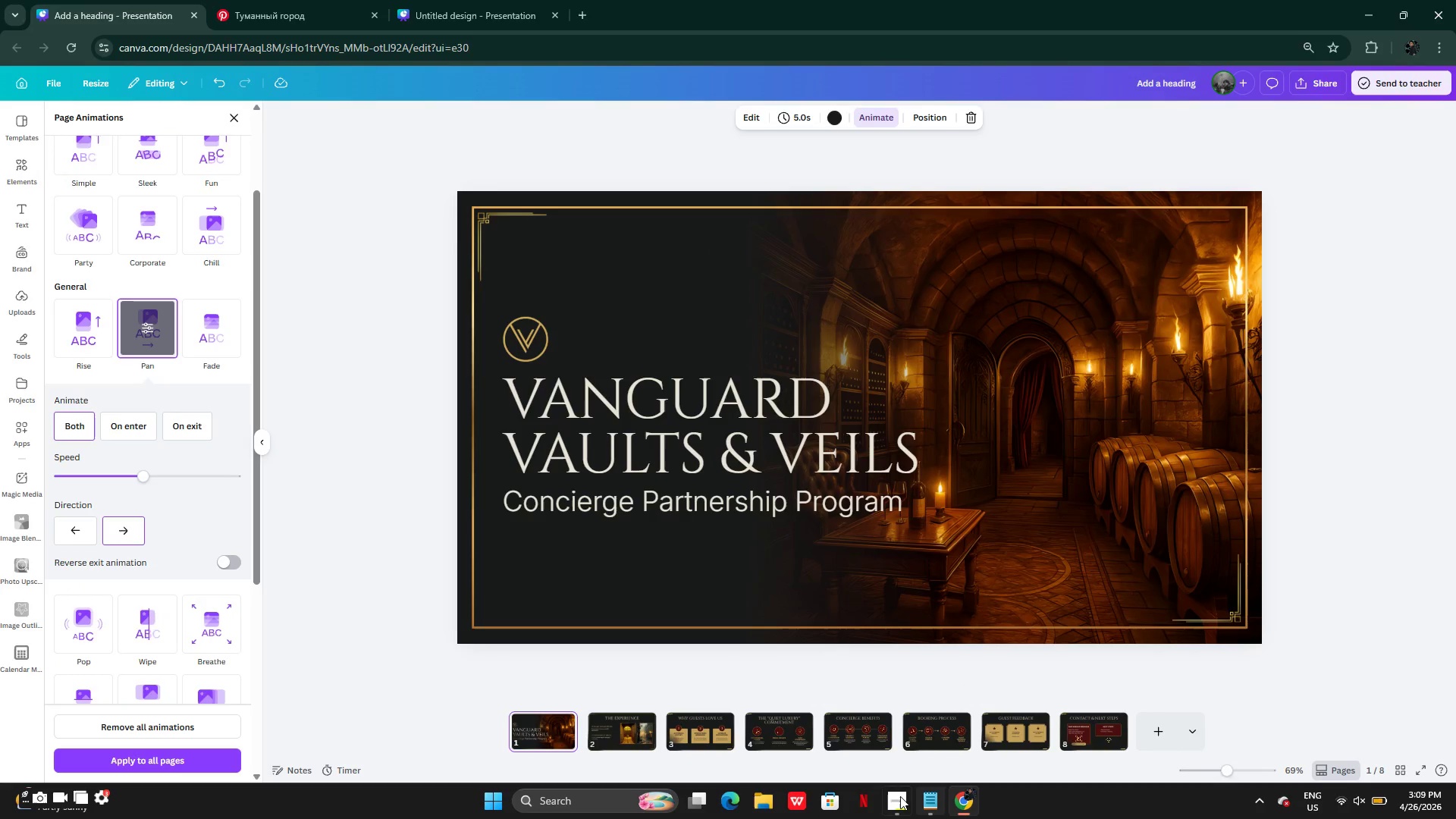 
left_click([894, 799])